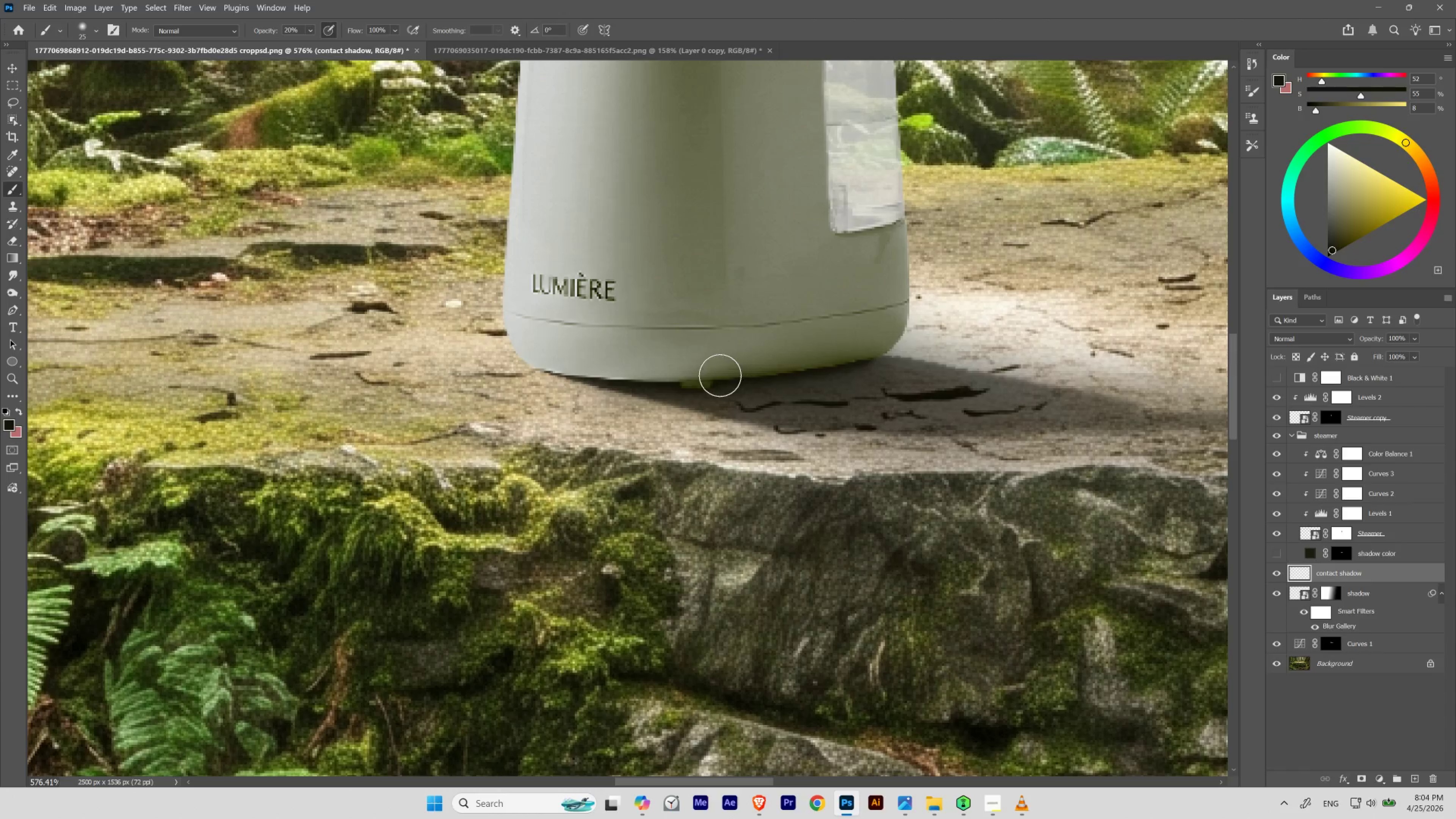 
hold_key(key=Space, duration=0.64)
 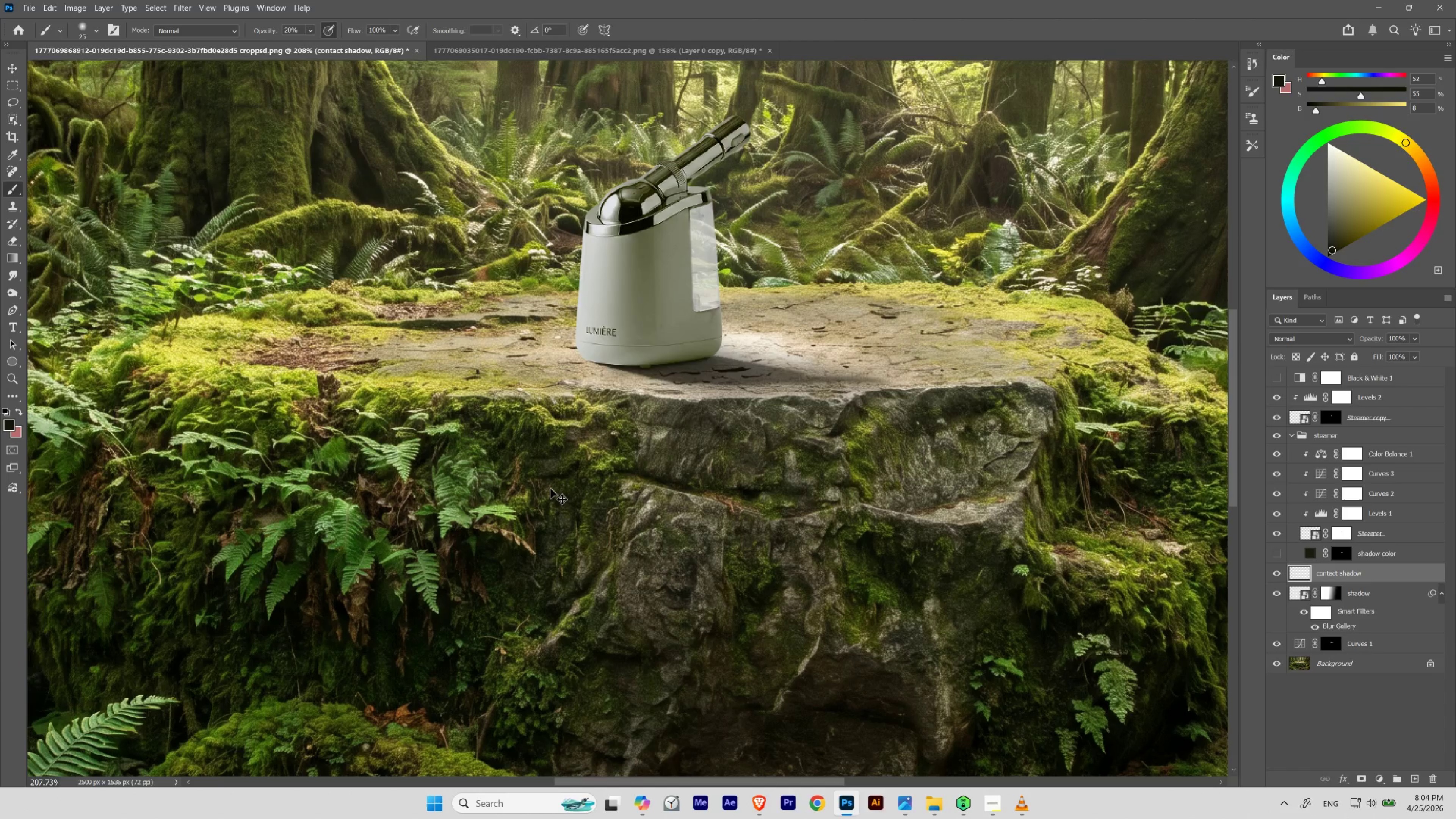 
left_click_drag(start_coordinate=[616, 356], to_coordinate=[583, 376])
 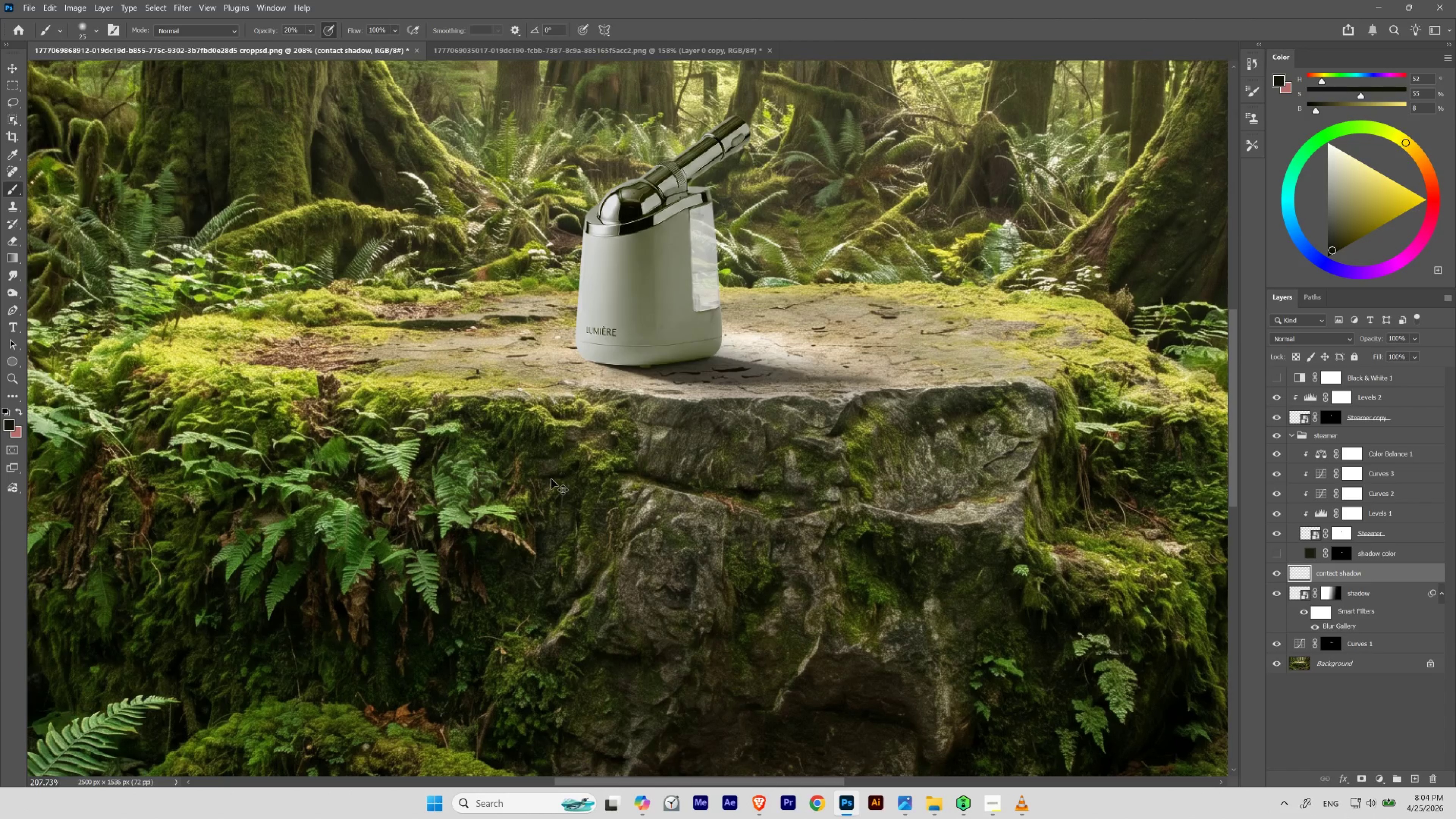 
key(Control+Z)
 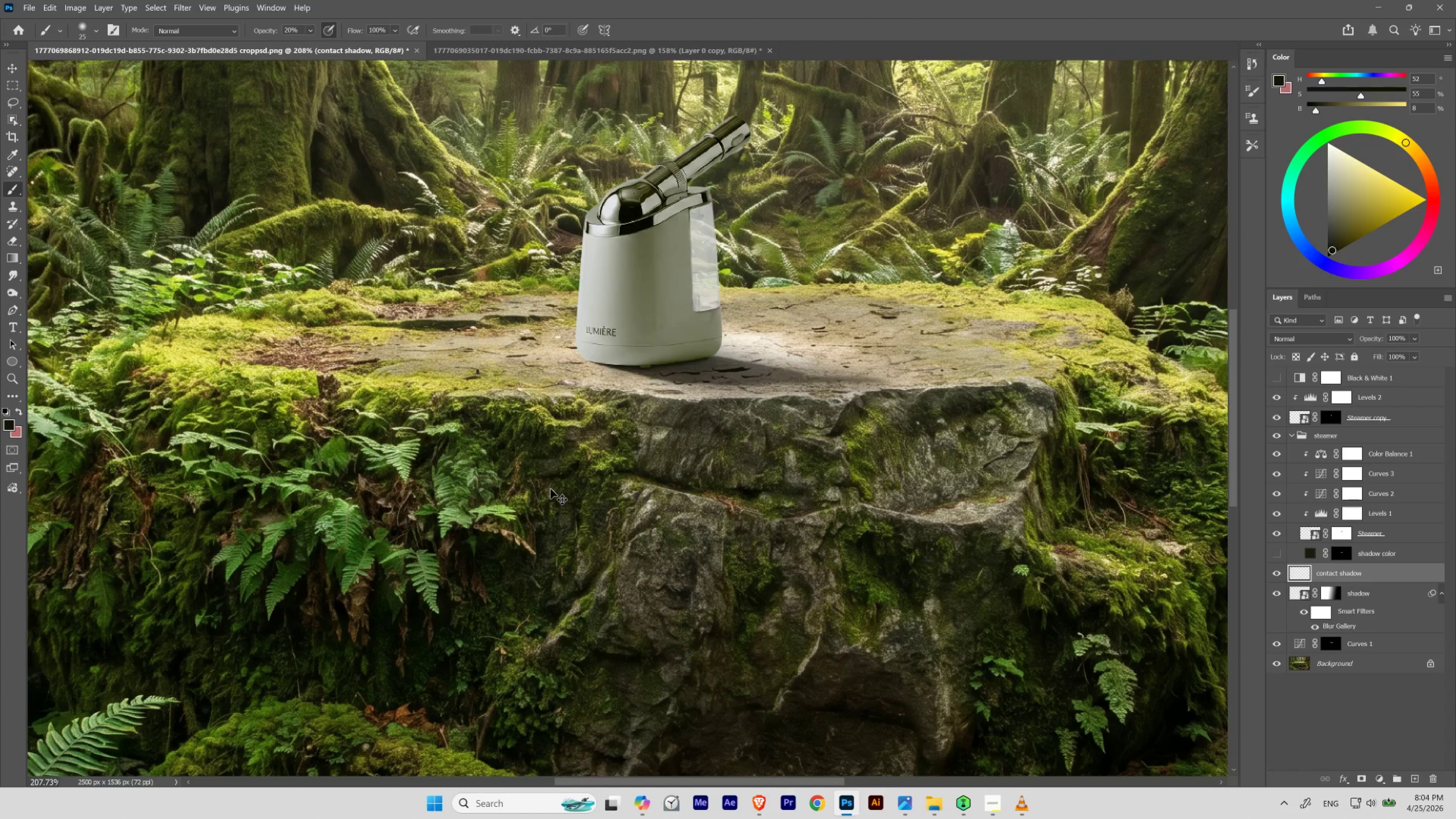 
key(Control+Shift+Z)
 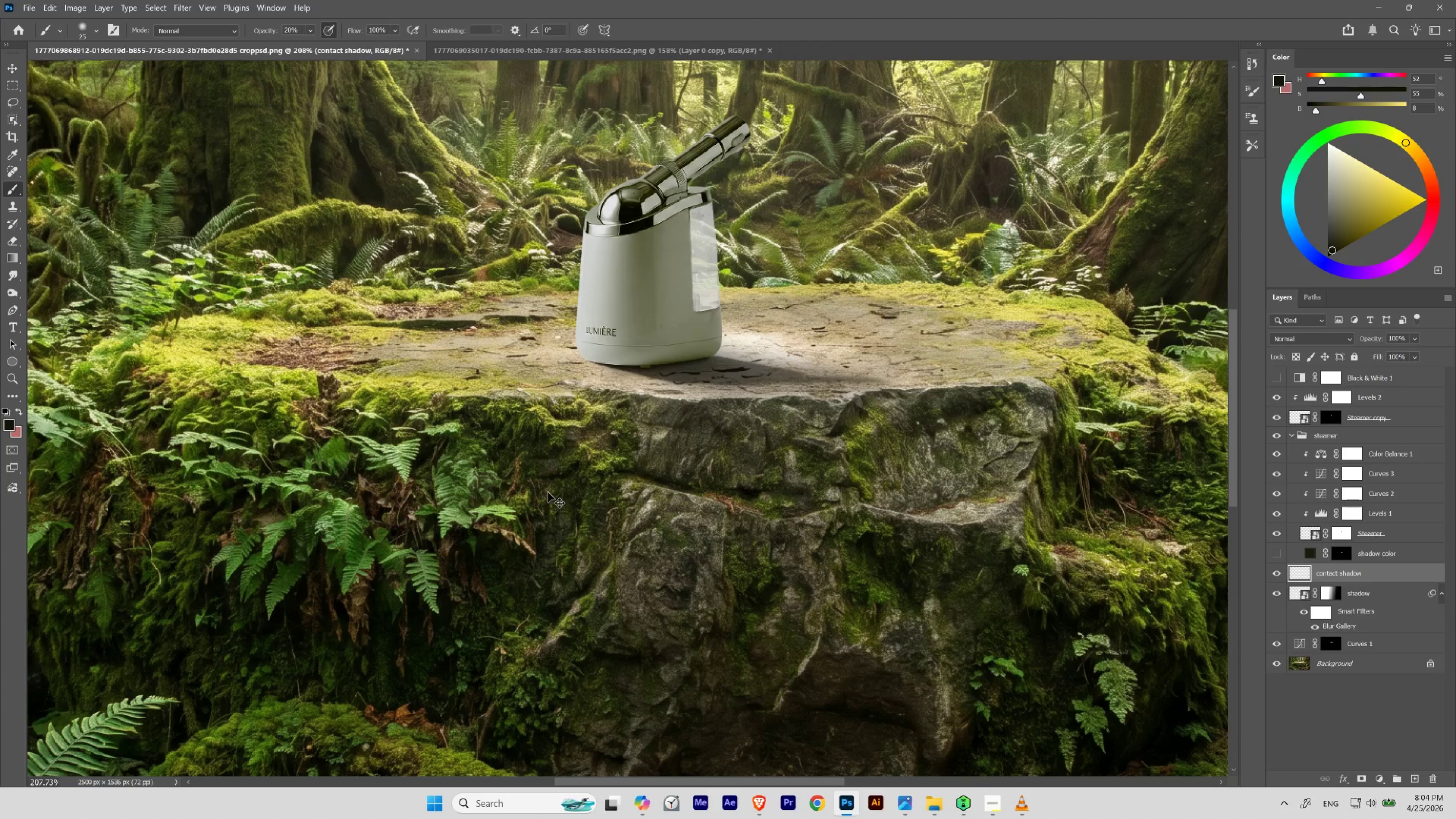 
hold_key(key=Space, duration=0.54)
 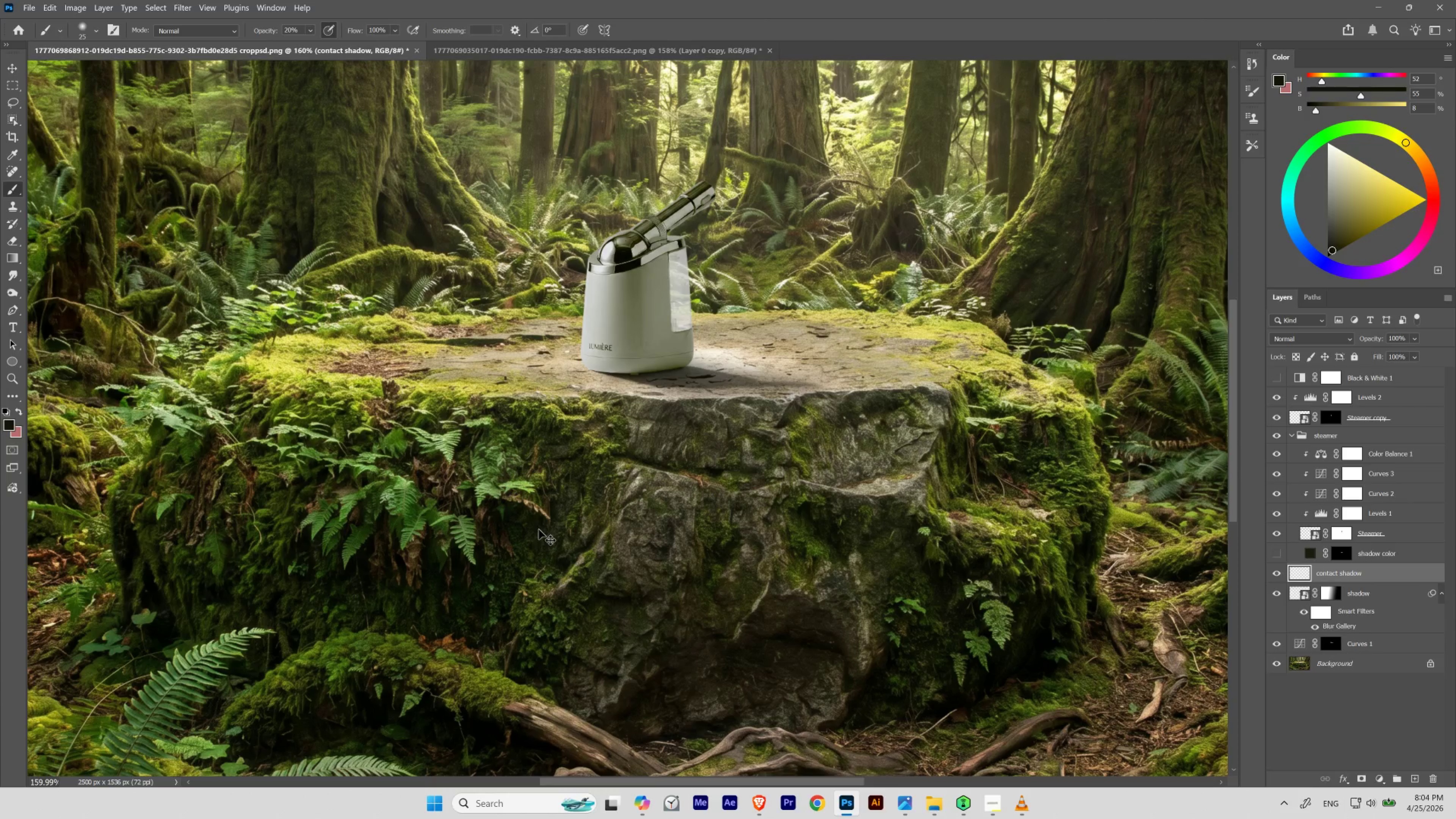 
left_click_drag(start_coordinate=[599, 399], to_coordinate=[588, 411])
 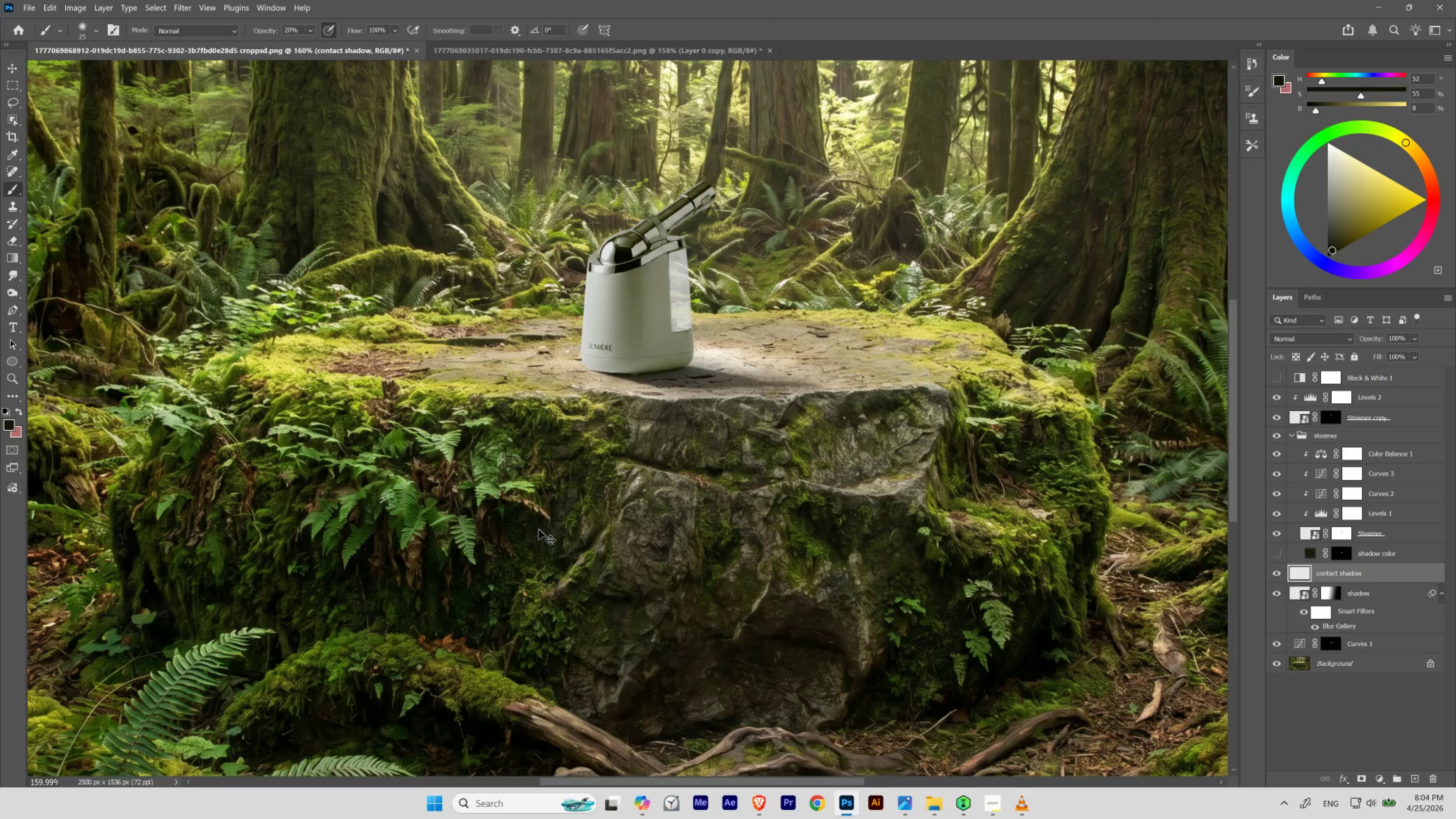 
key(Control+Z)
 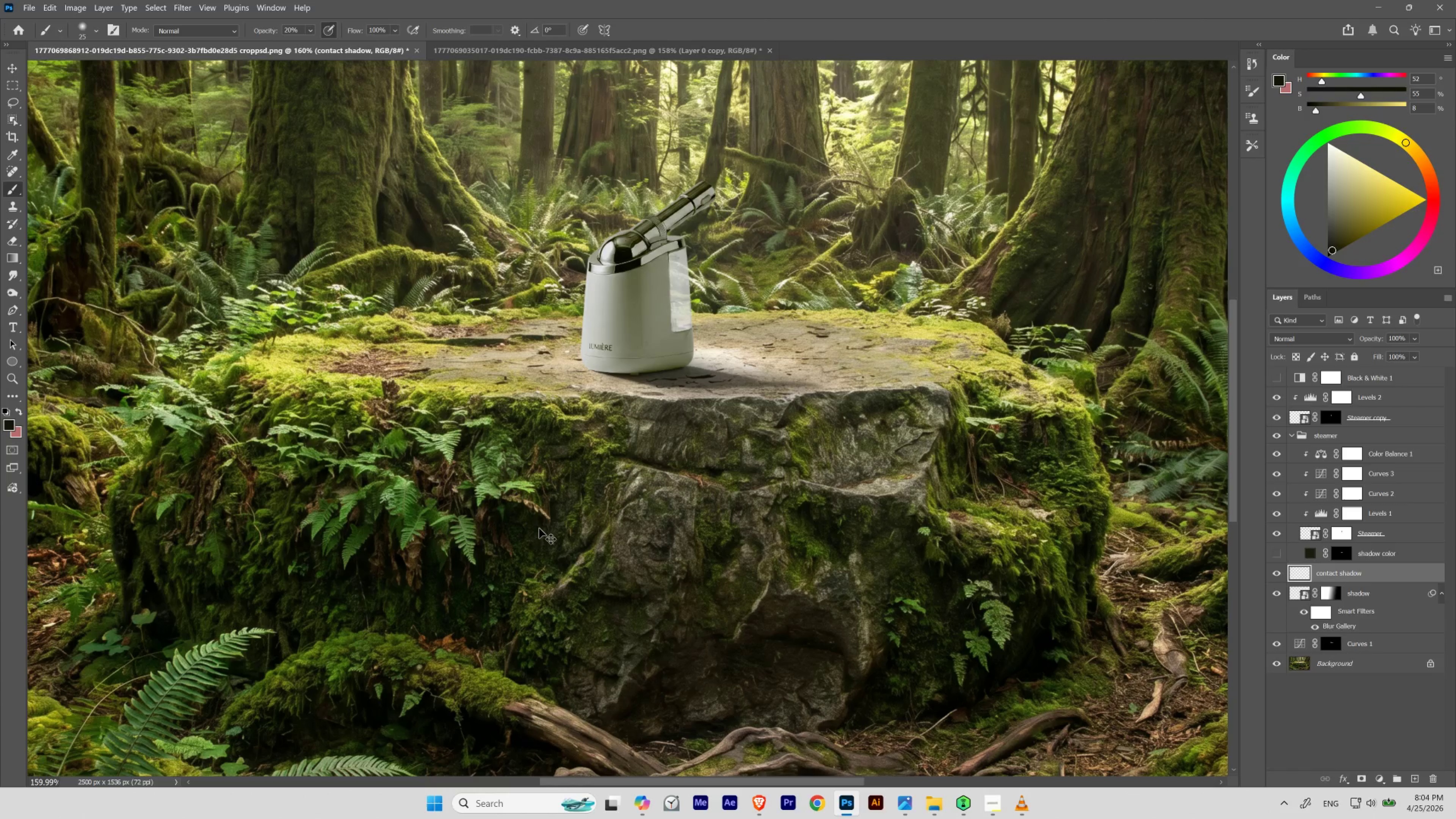 
key(Control+Shift+Z)
 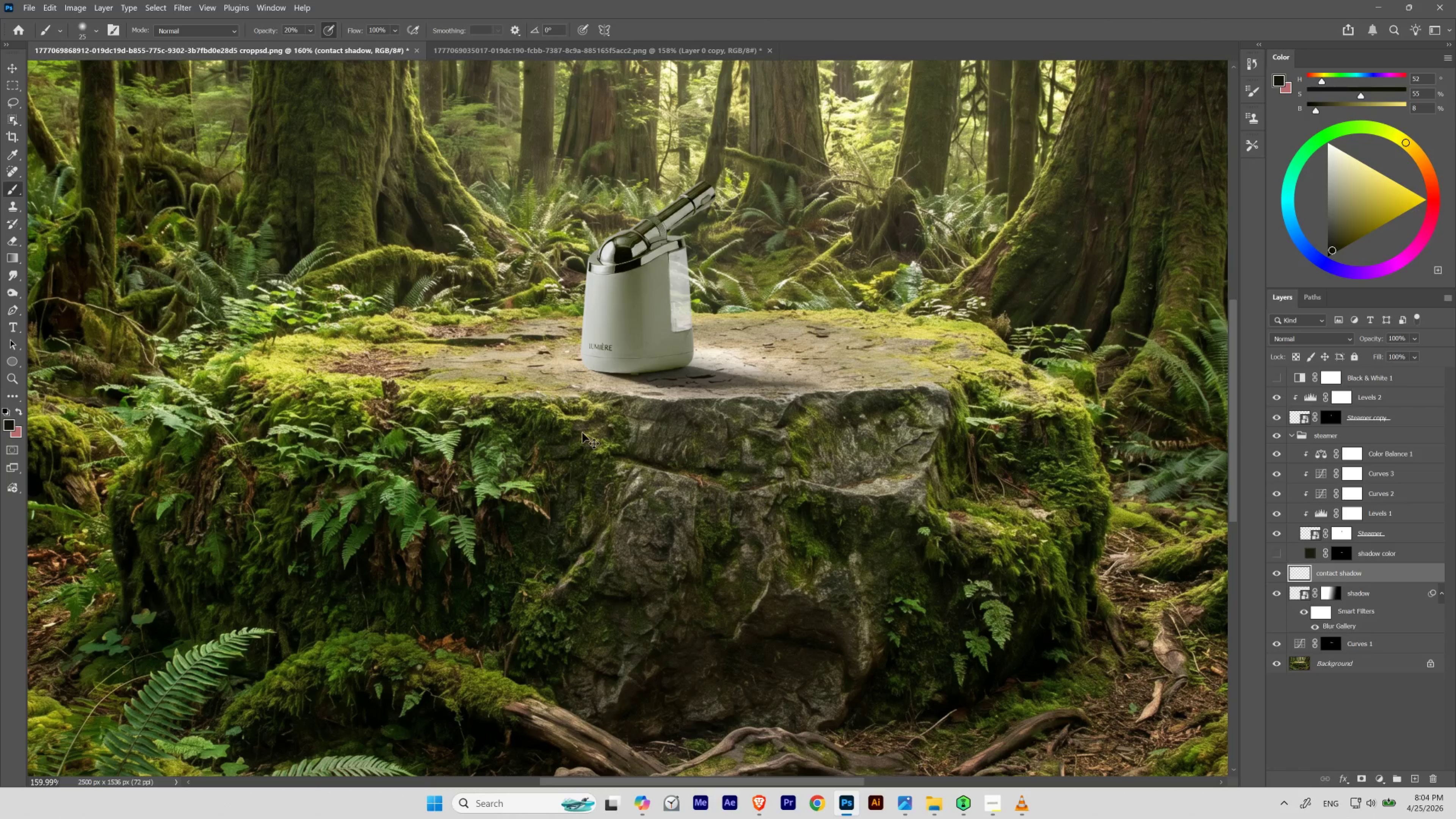 
hold_key(key=Space, duration=0.53)
 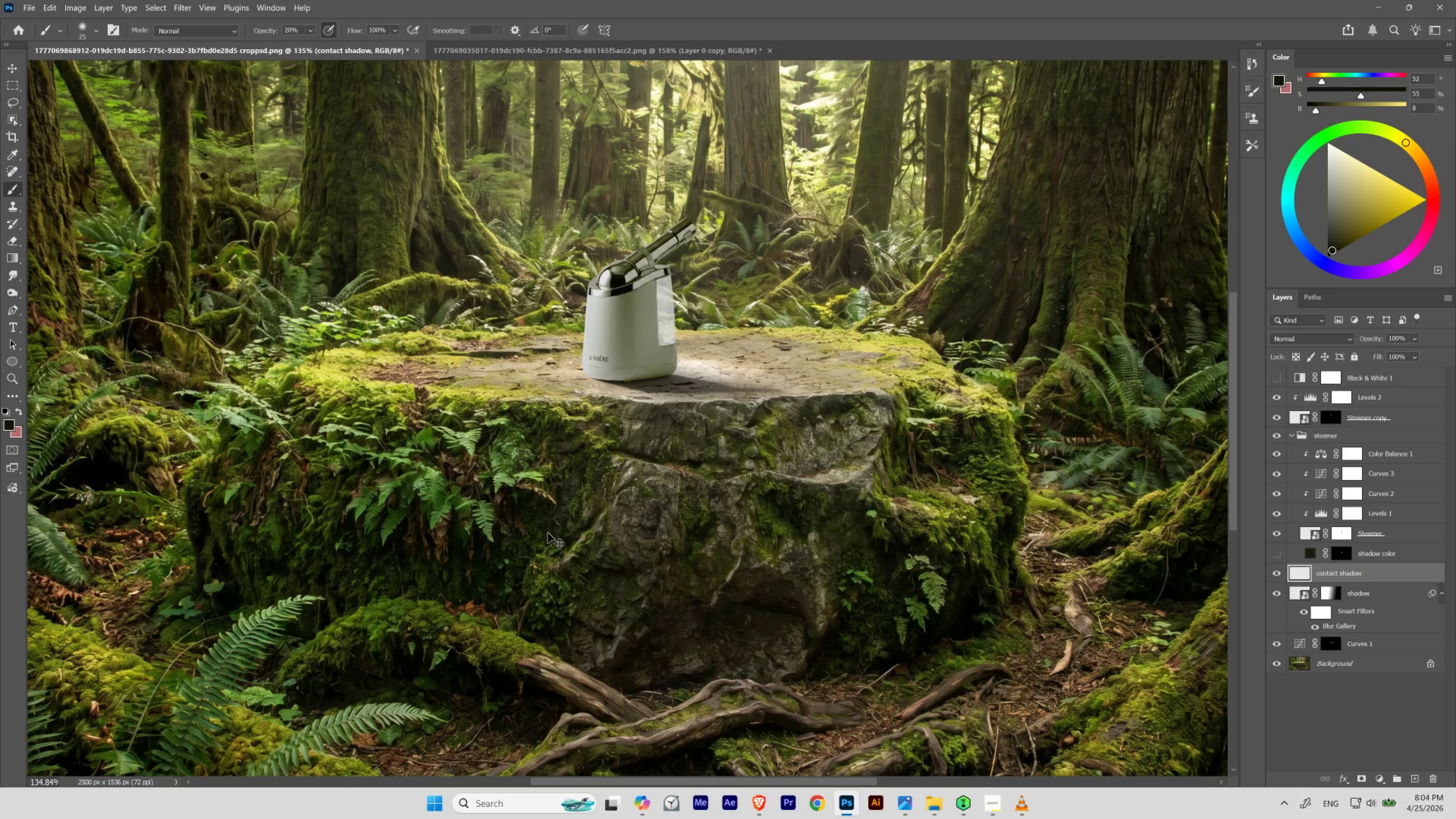 
left_click_drag(start_coordinate=[588, 421], to_coordinate=[579, 428])
 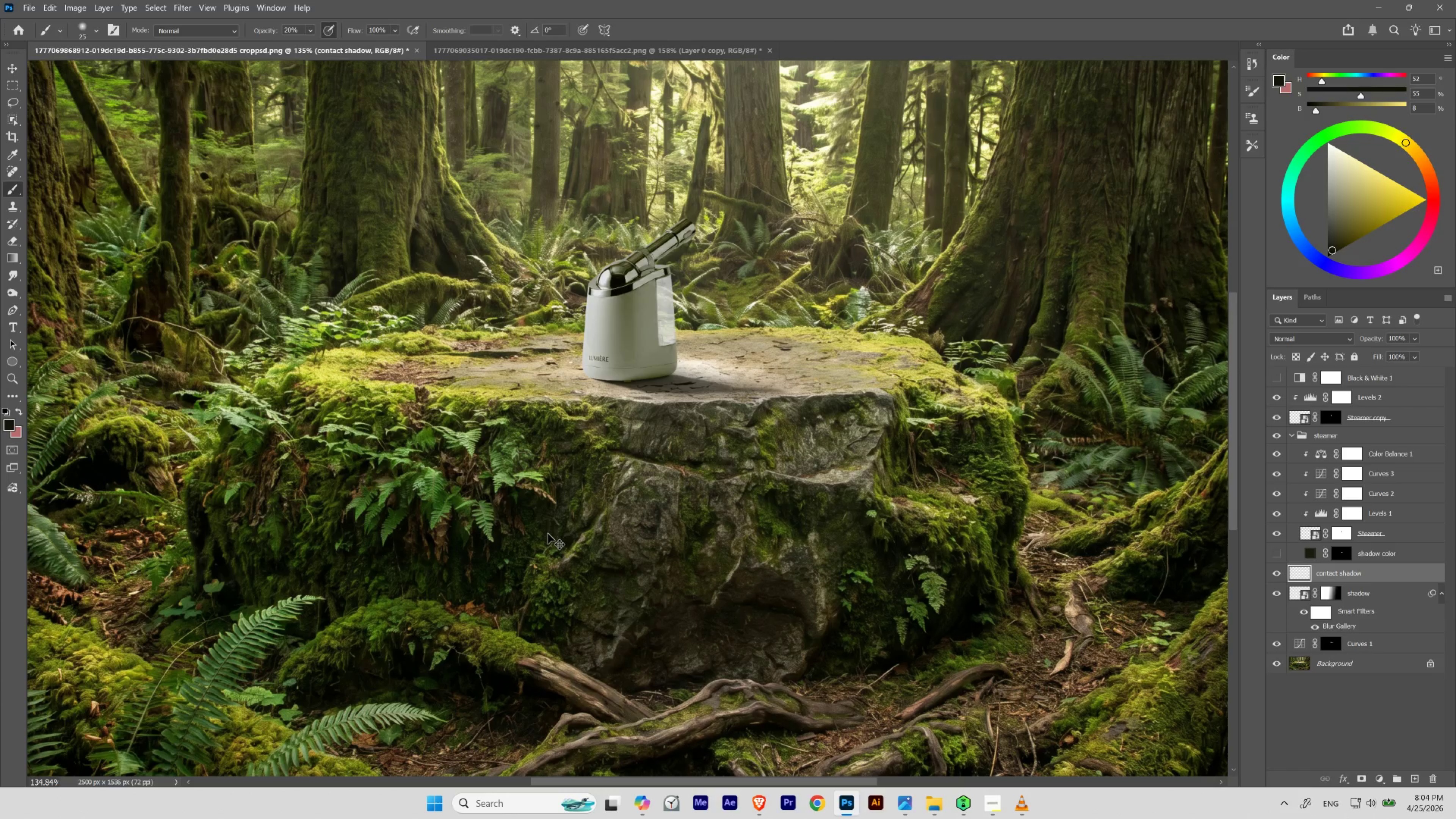 
key(Control+Z)
 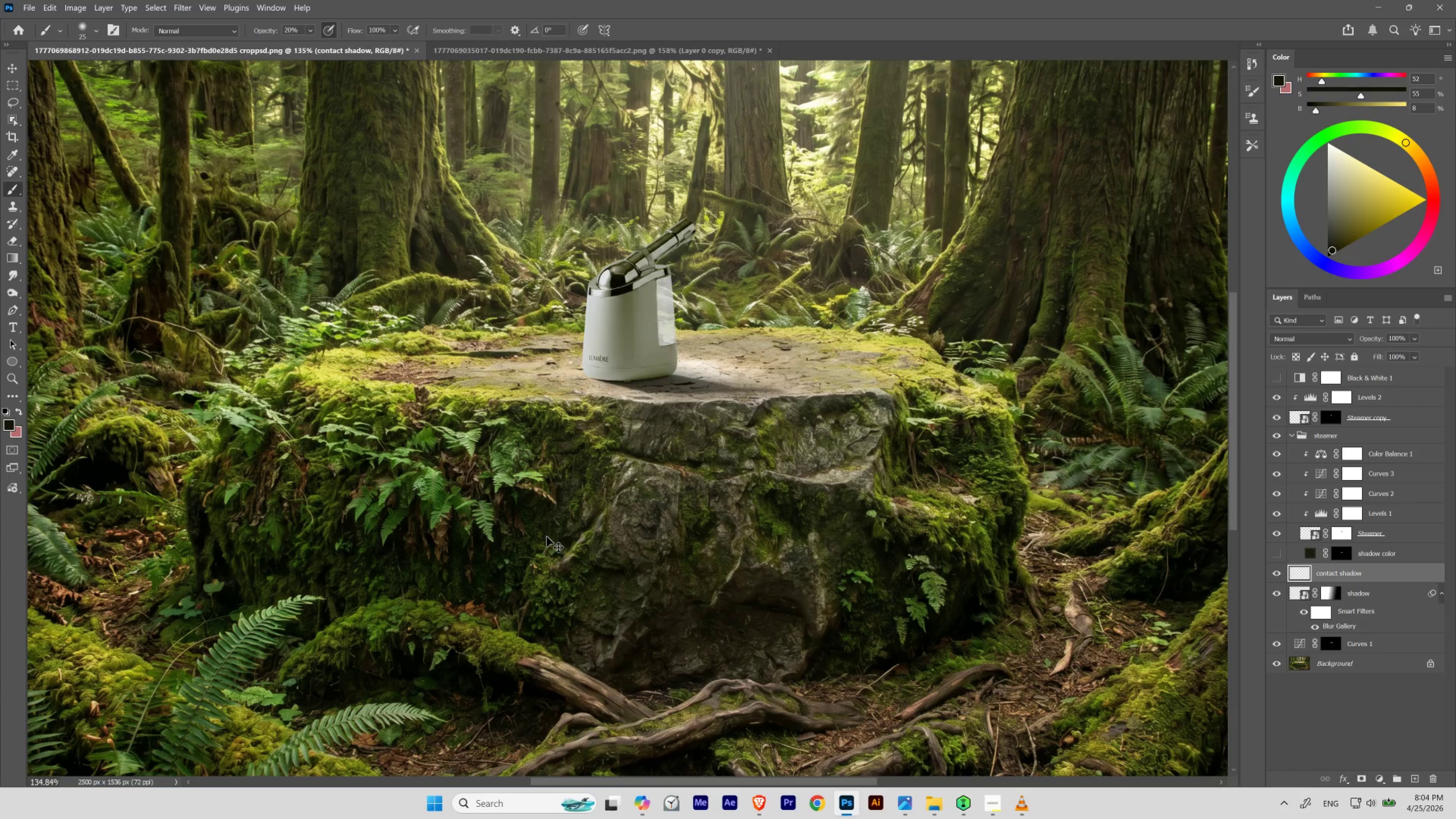 
key(Control+Shift+Z)
 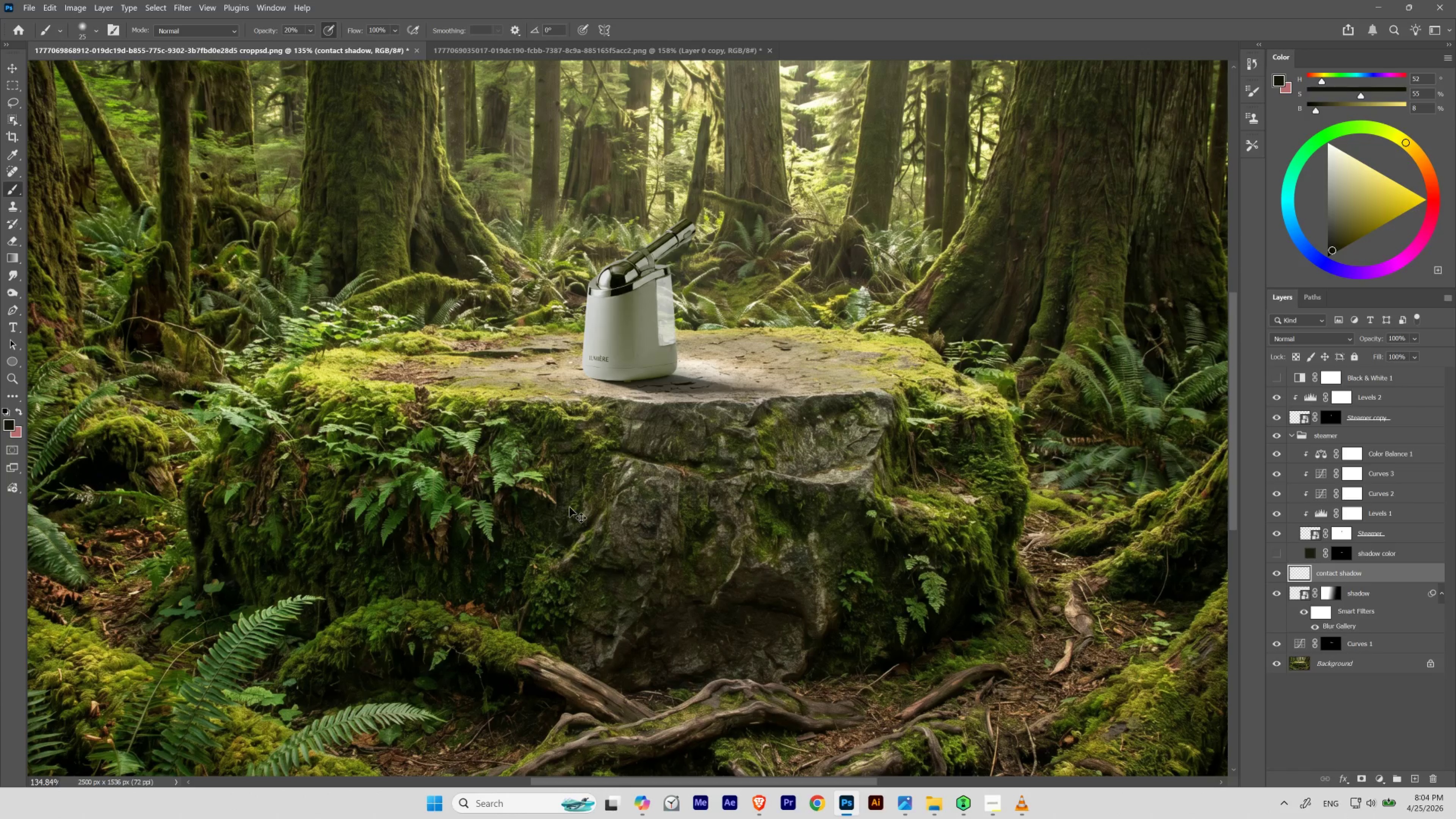 
hold_key(key=Space, duration=1.05)
 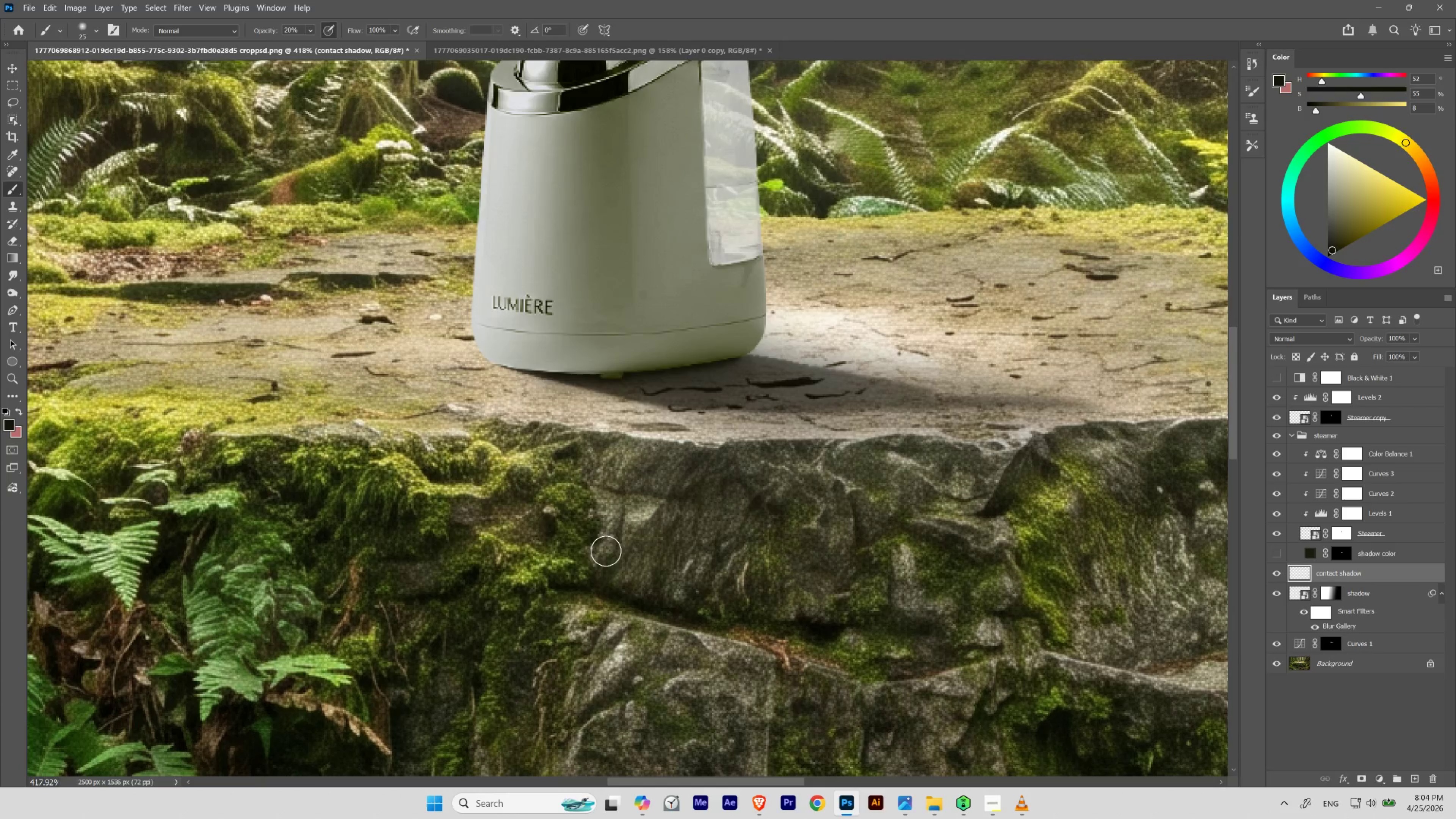 
left_click_drag(start_coordinate=[635, 384], to_coordinate=[670, 403])
 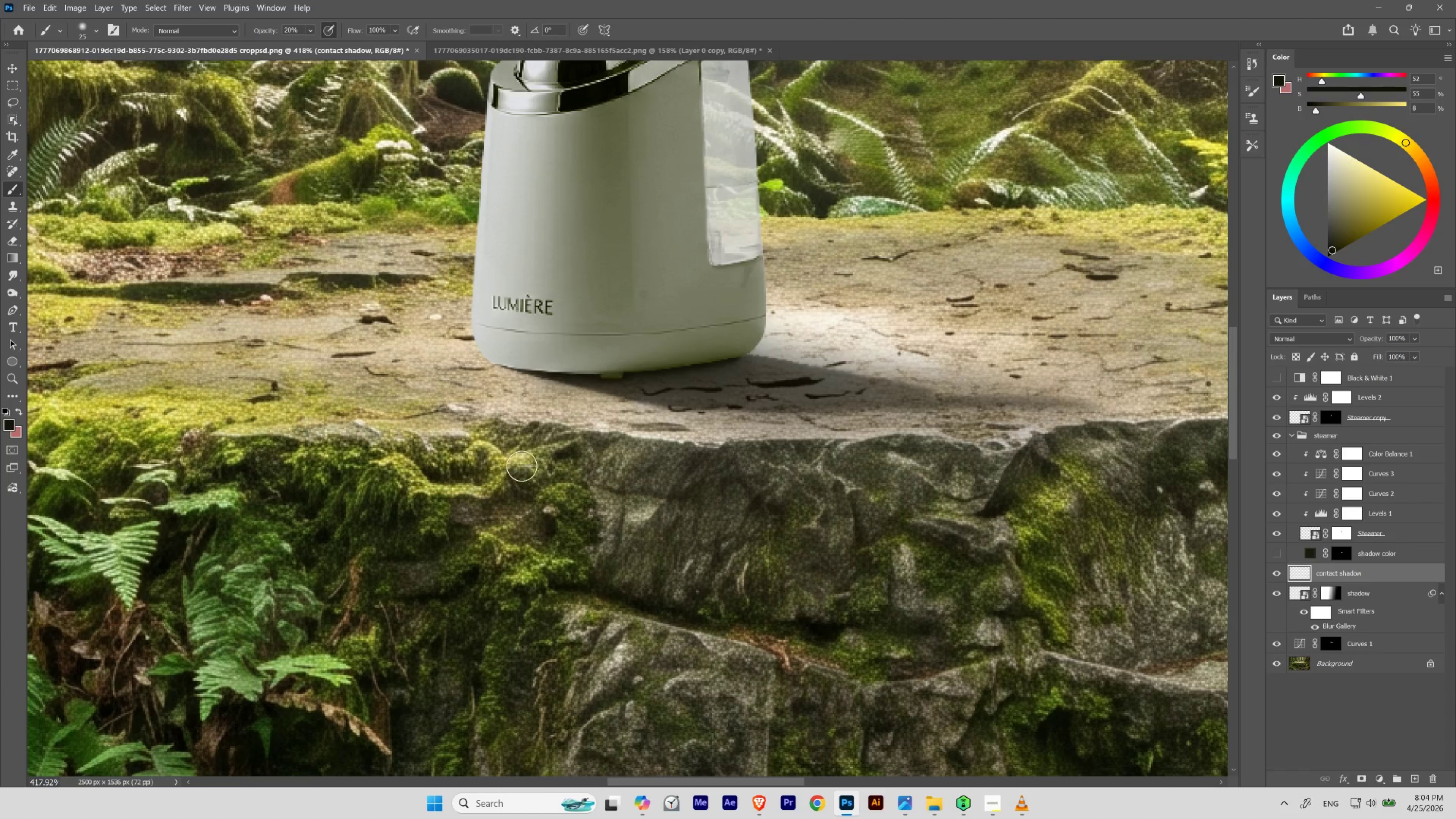 
wait(5.57)
 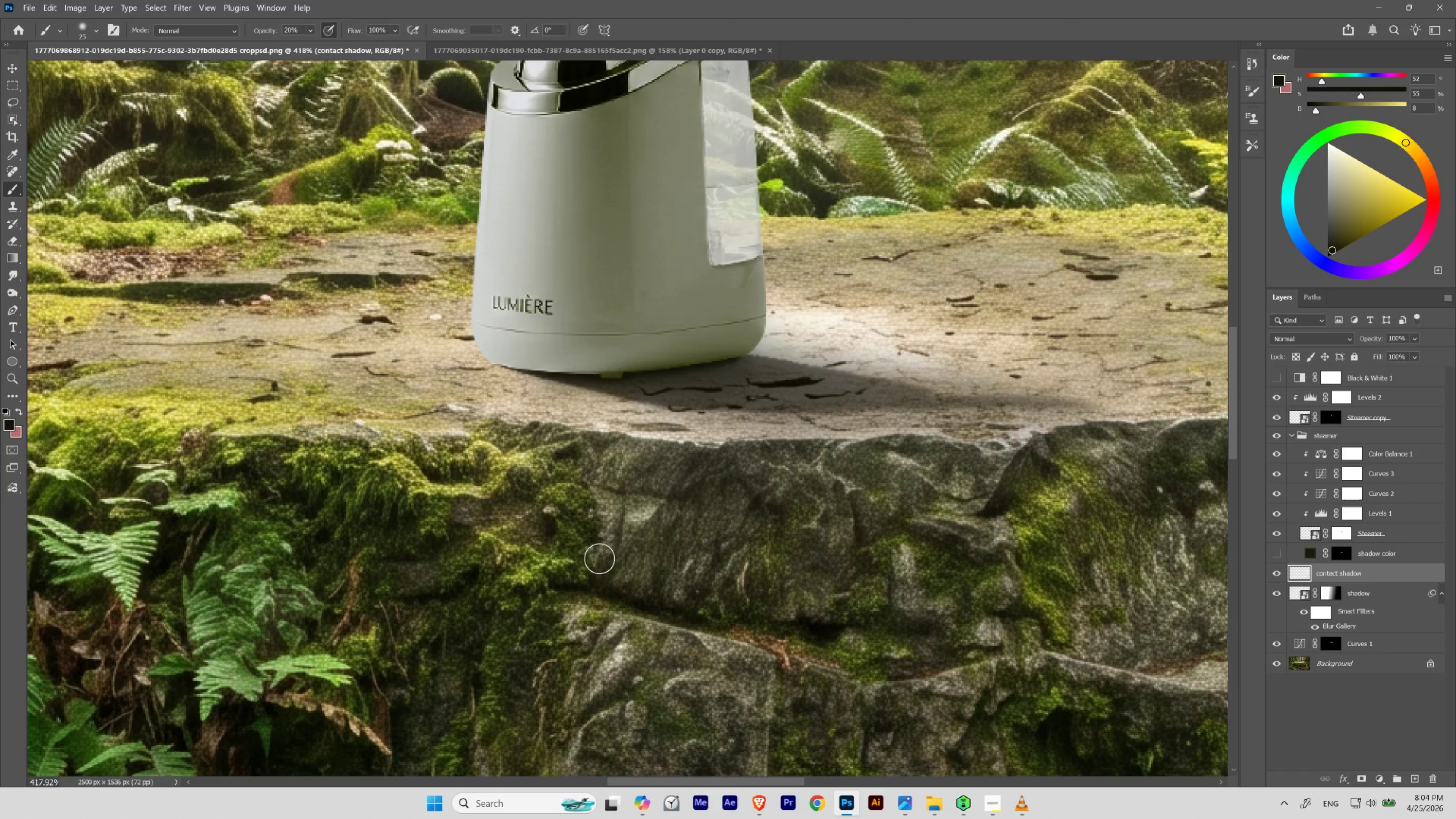 
left_click([1279, 570])
 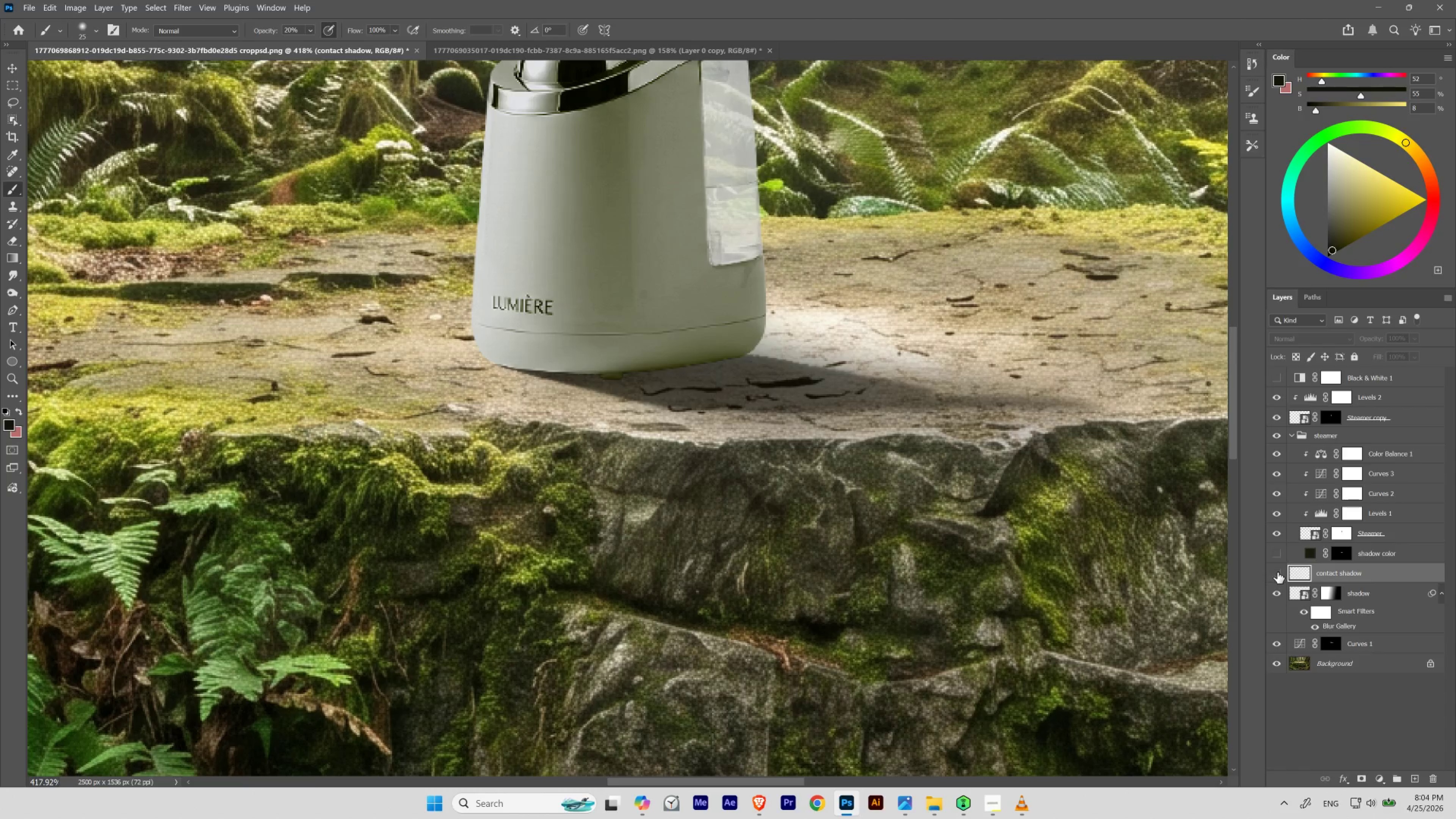 
left_click([1277, 572])
 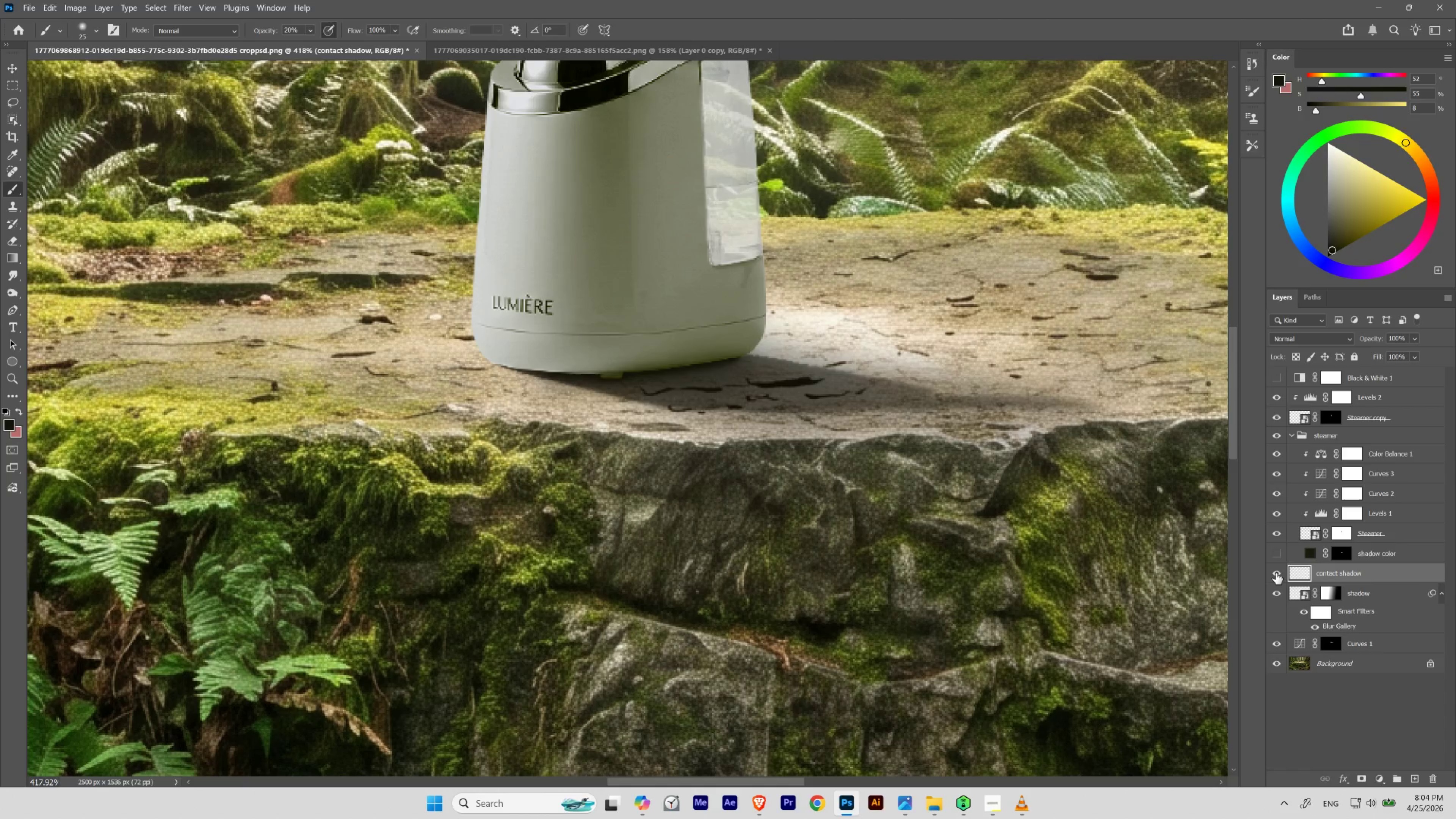 
left_click([1276, 573])
 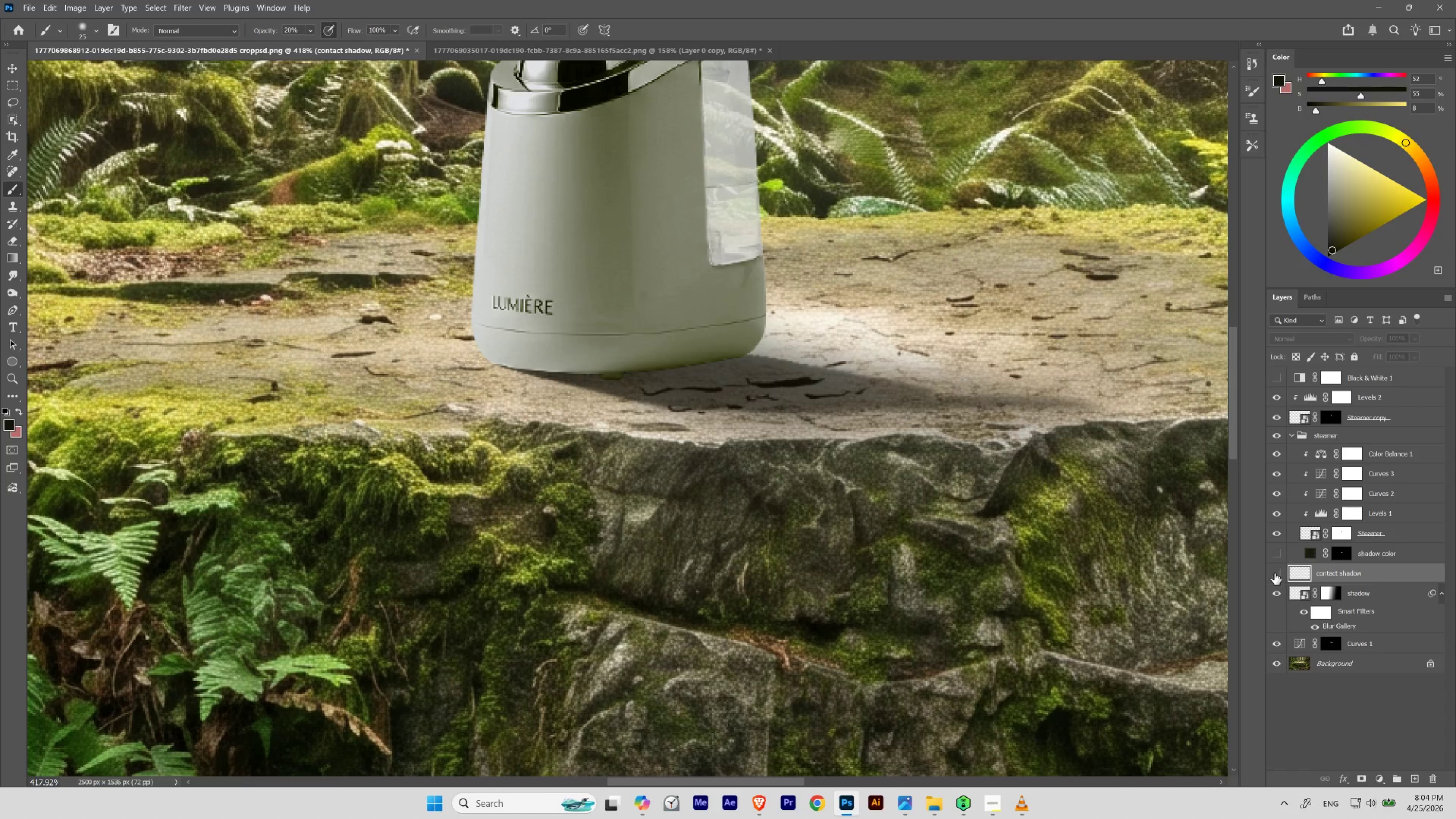 
left_click([1274, 573])
 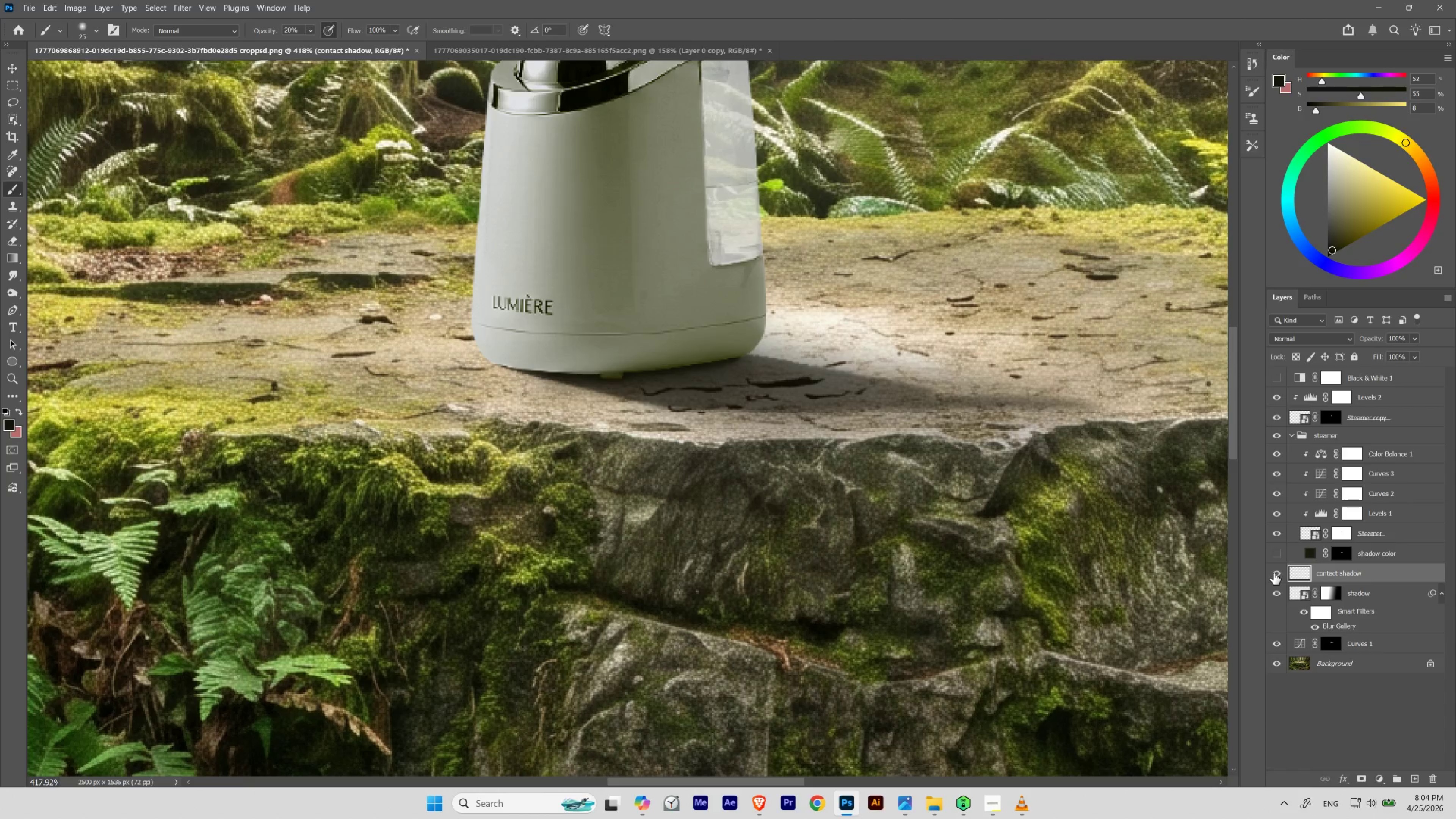 
left_click([1273, 572])
 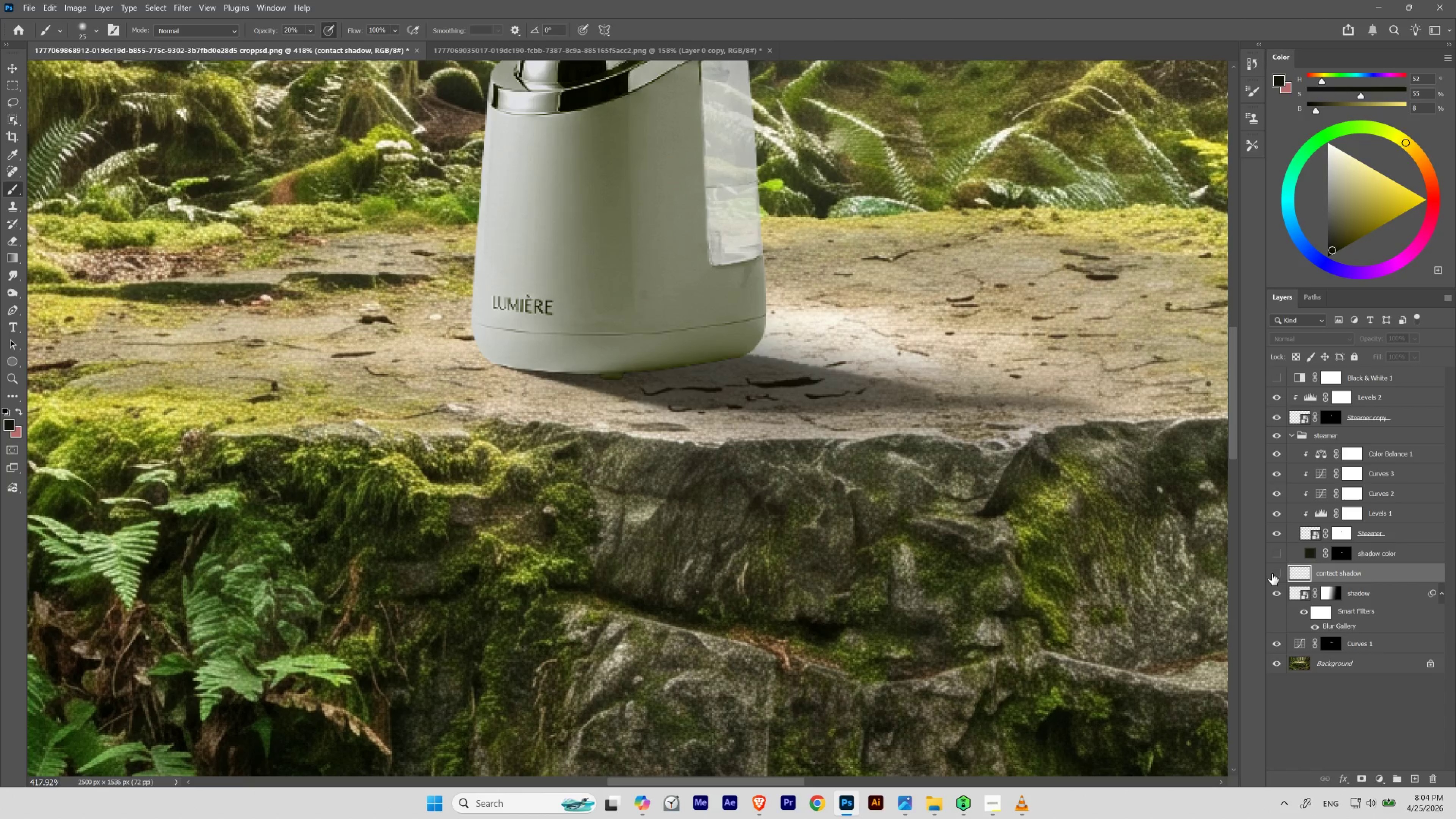 
left_click([1272, 573])
 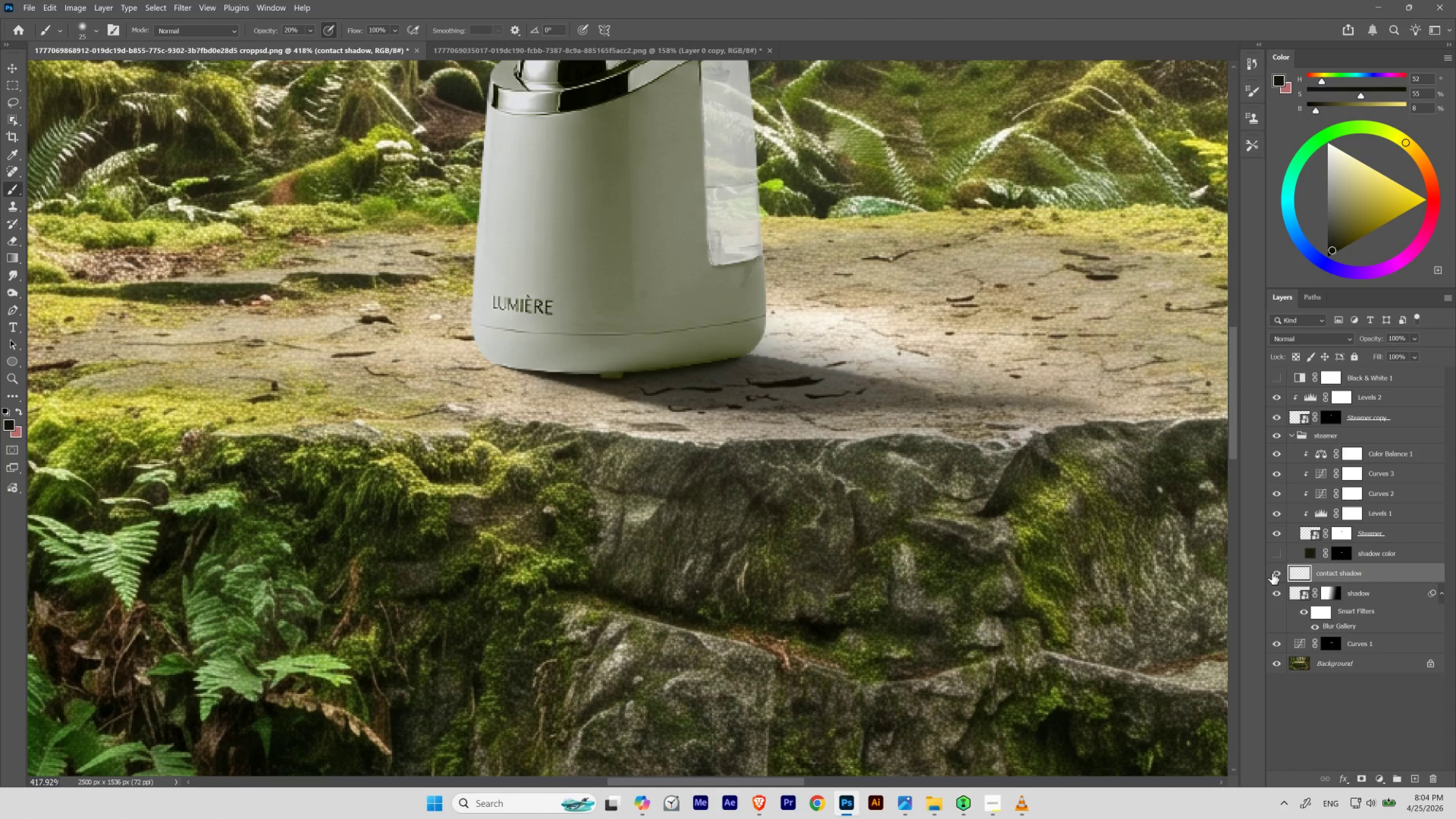 
left_click([1272, 573])
 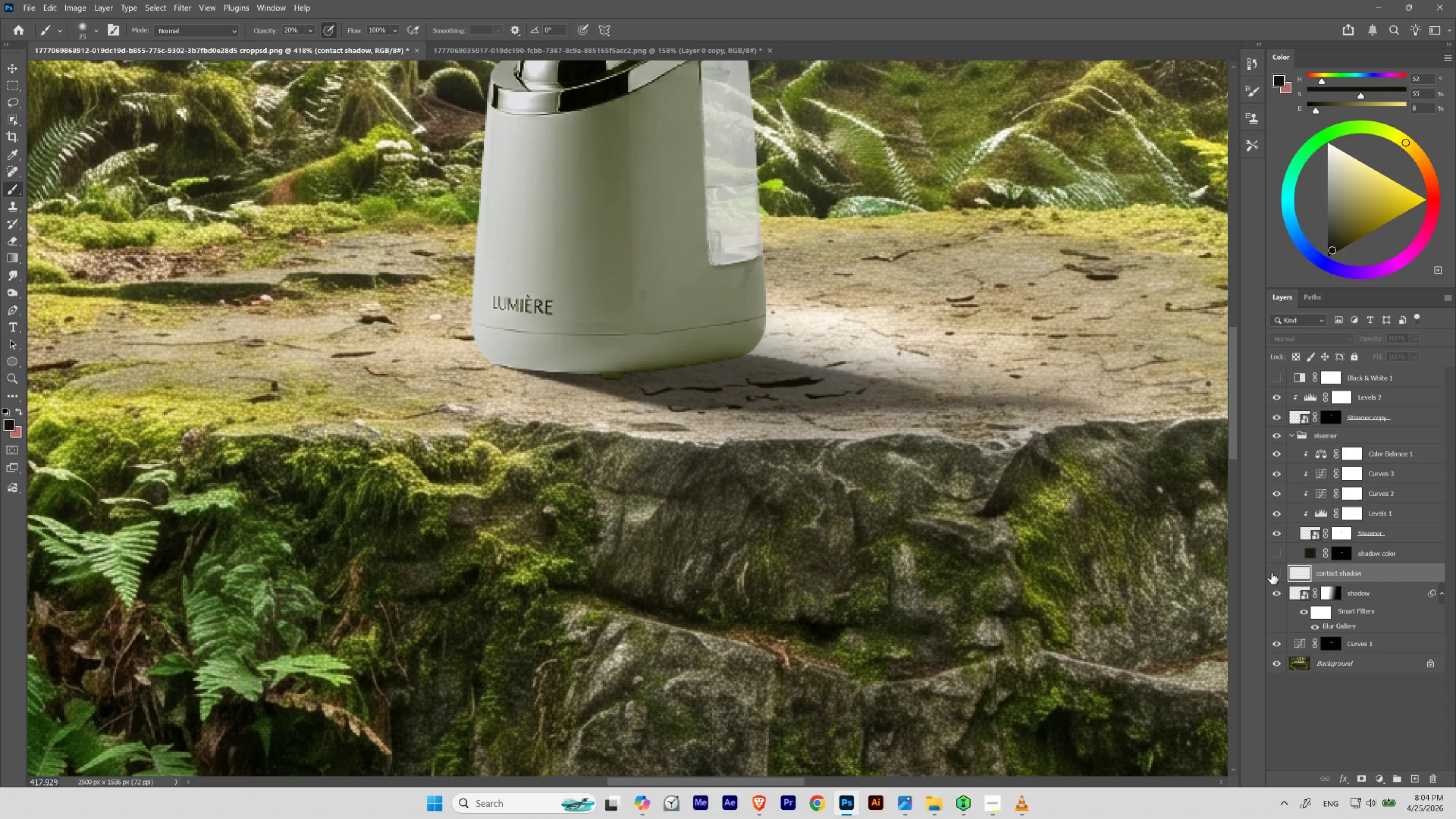 
left_click([1271, 573])
 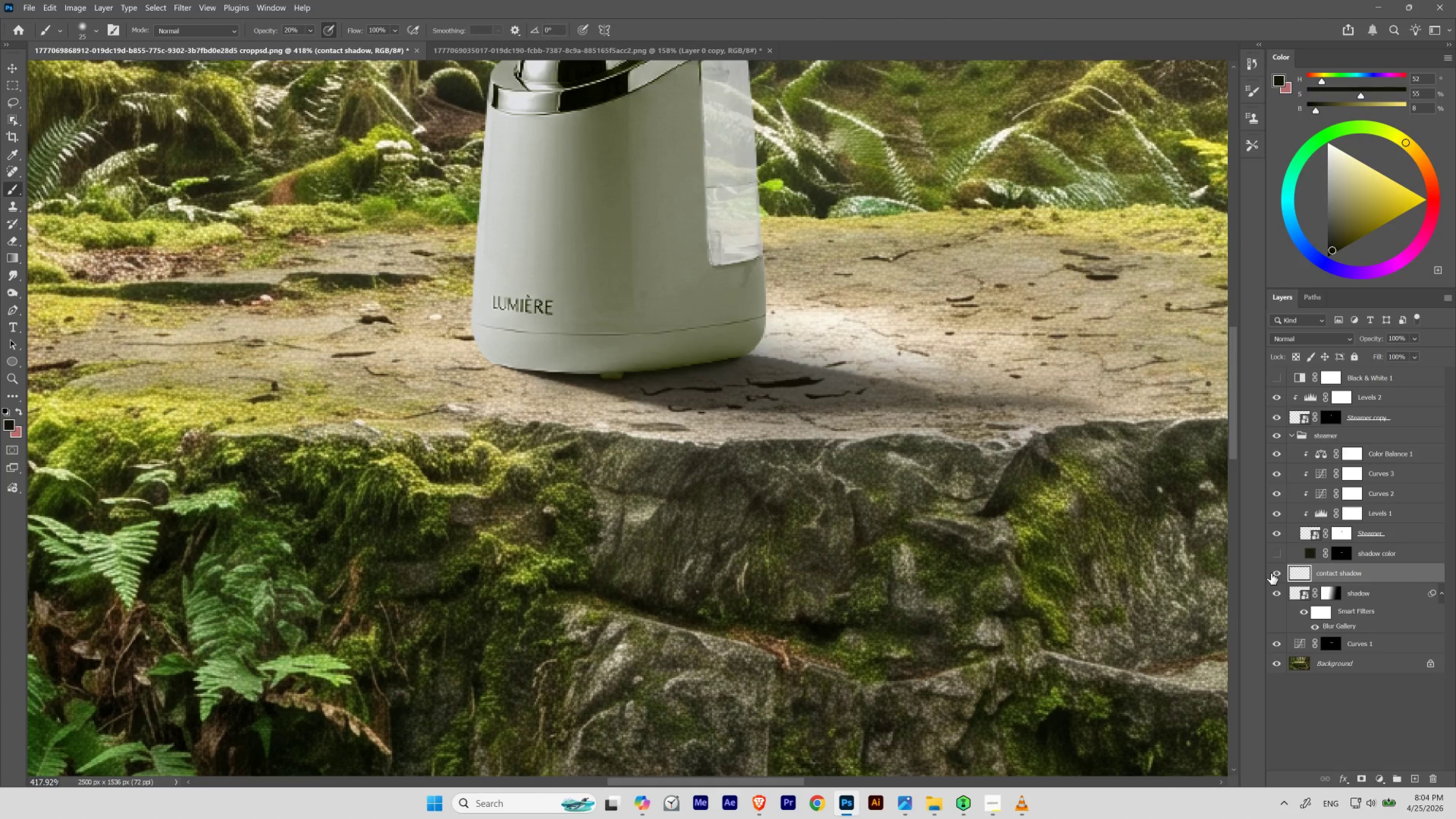 
left_click([1270, 573])
 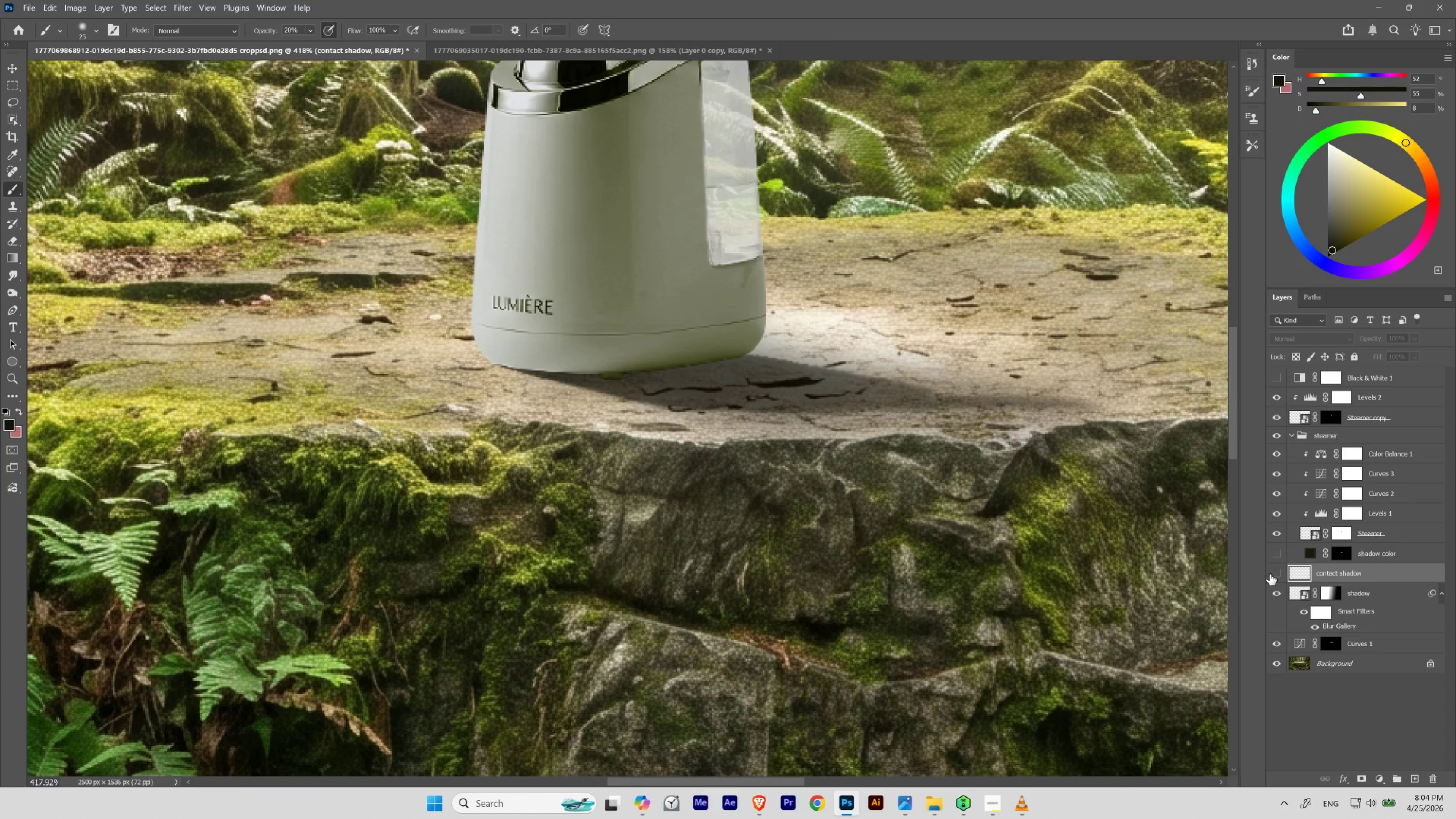 
left_click([1270, 574])
 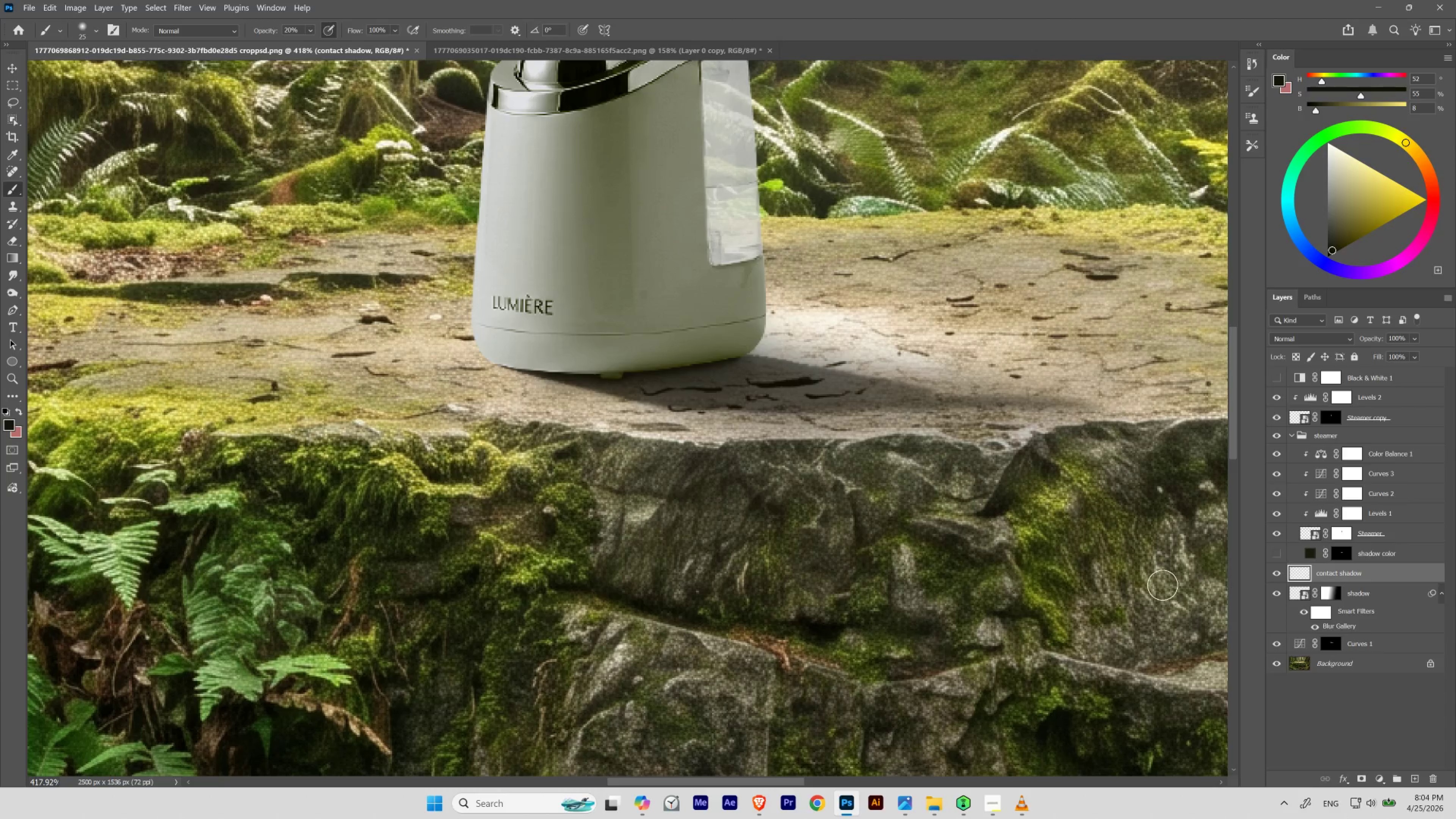 
key(E)
 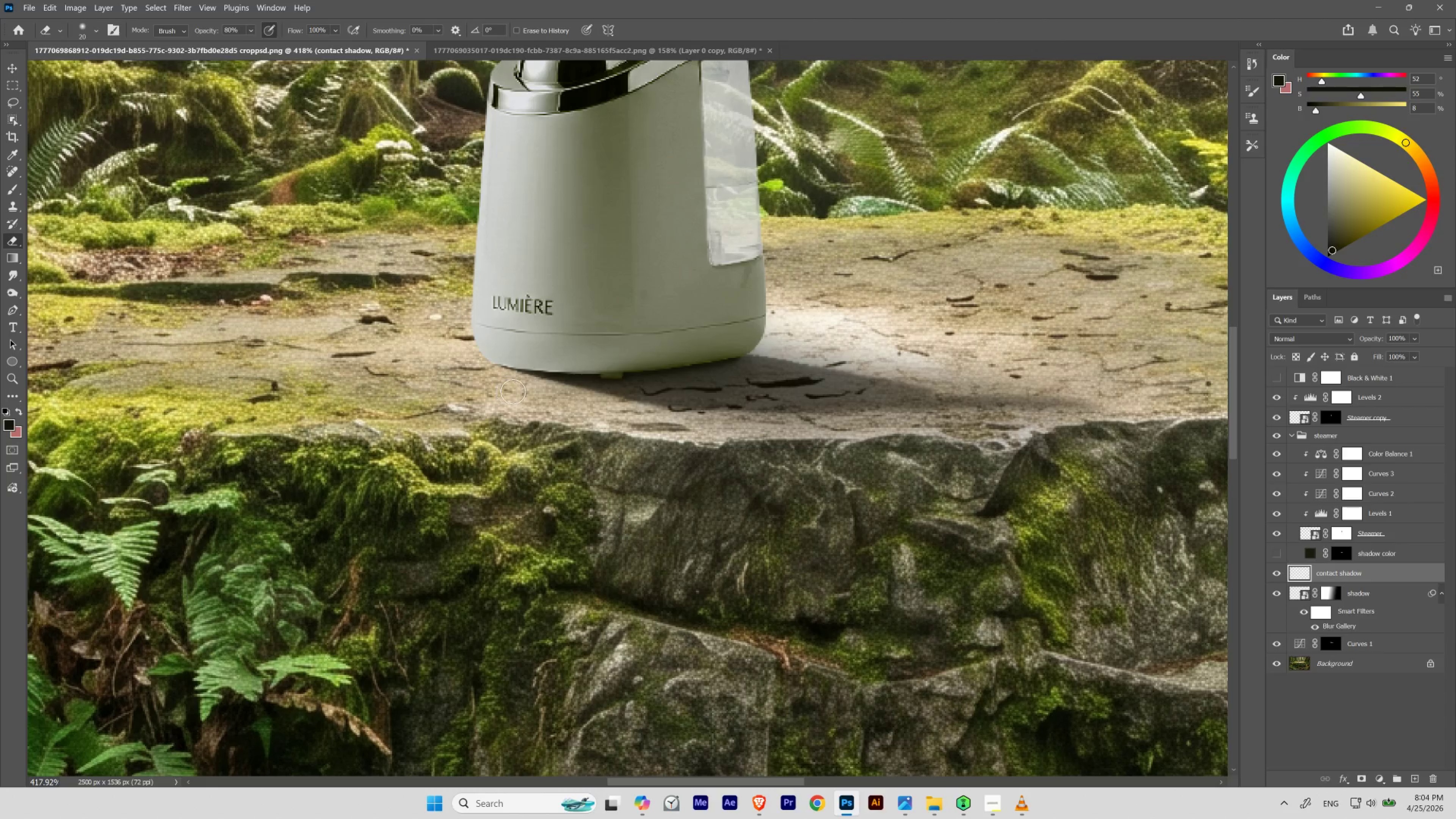 
wait(7.13)
 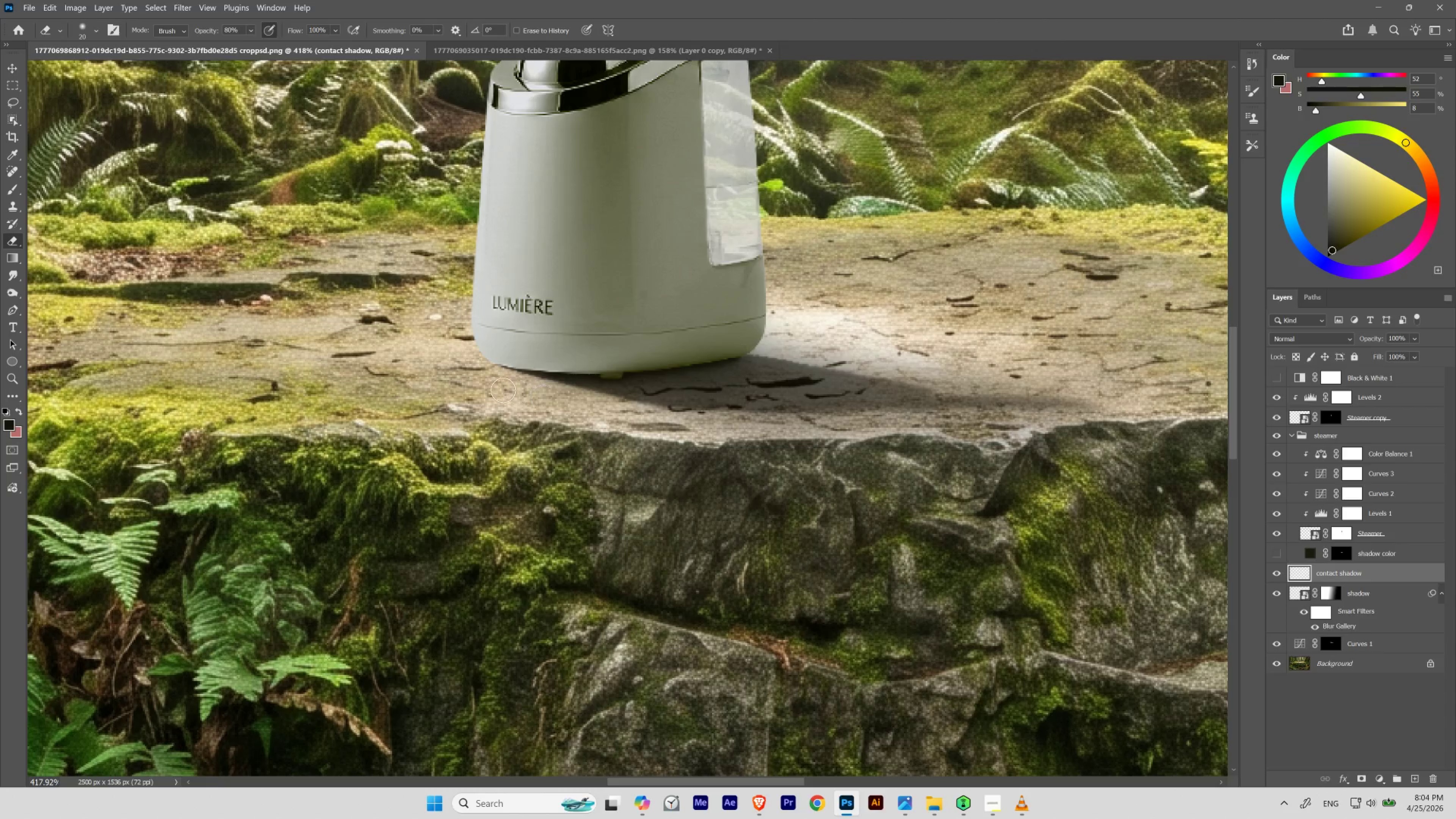 
key(B)
 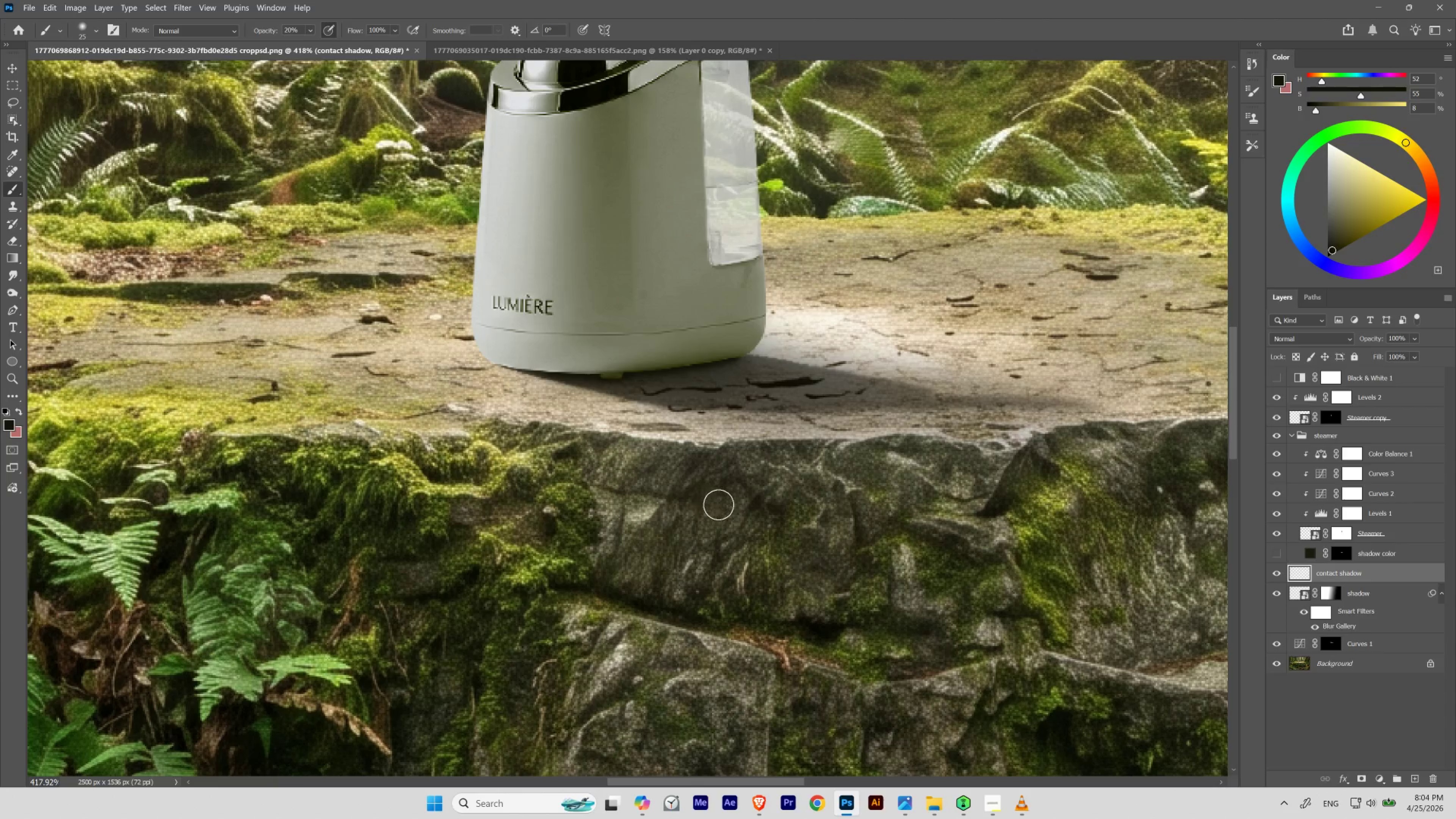 
key(BracketRight)
 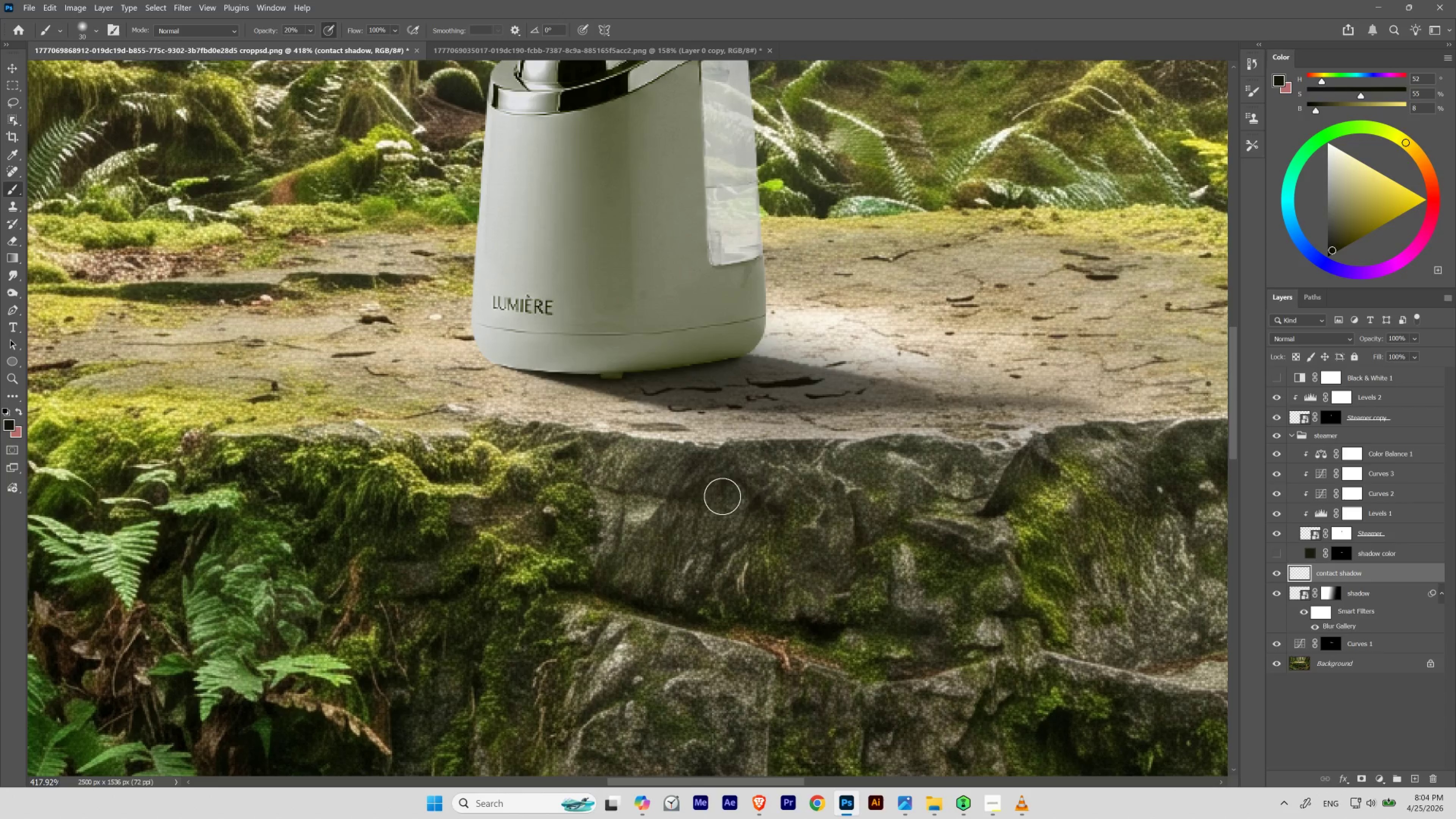 
key(BracketRight)
 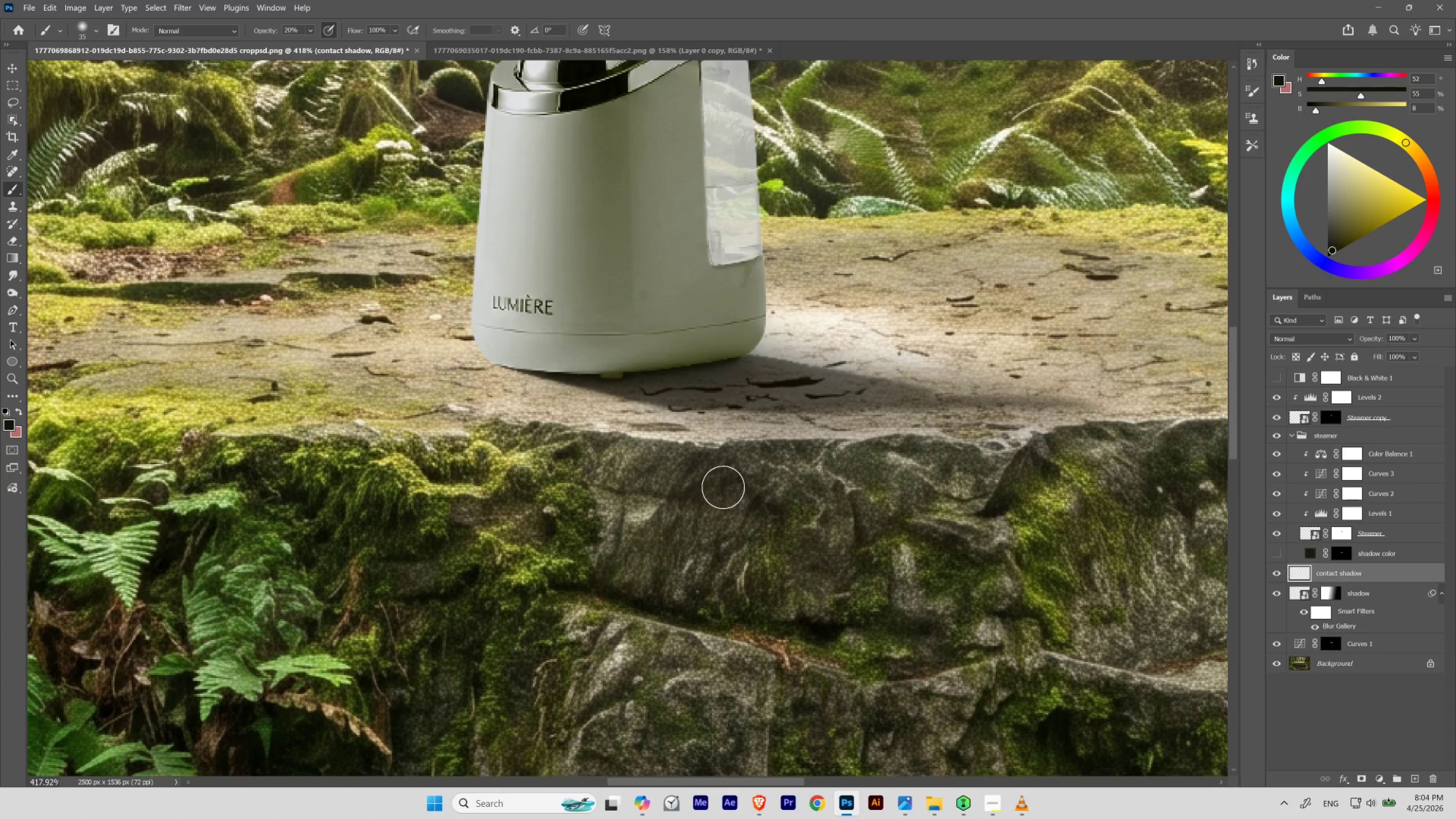 
key(BracketRight)
 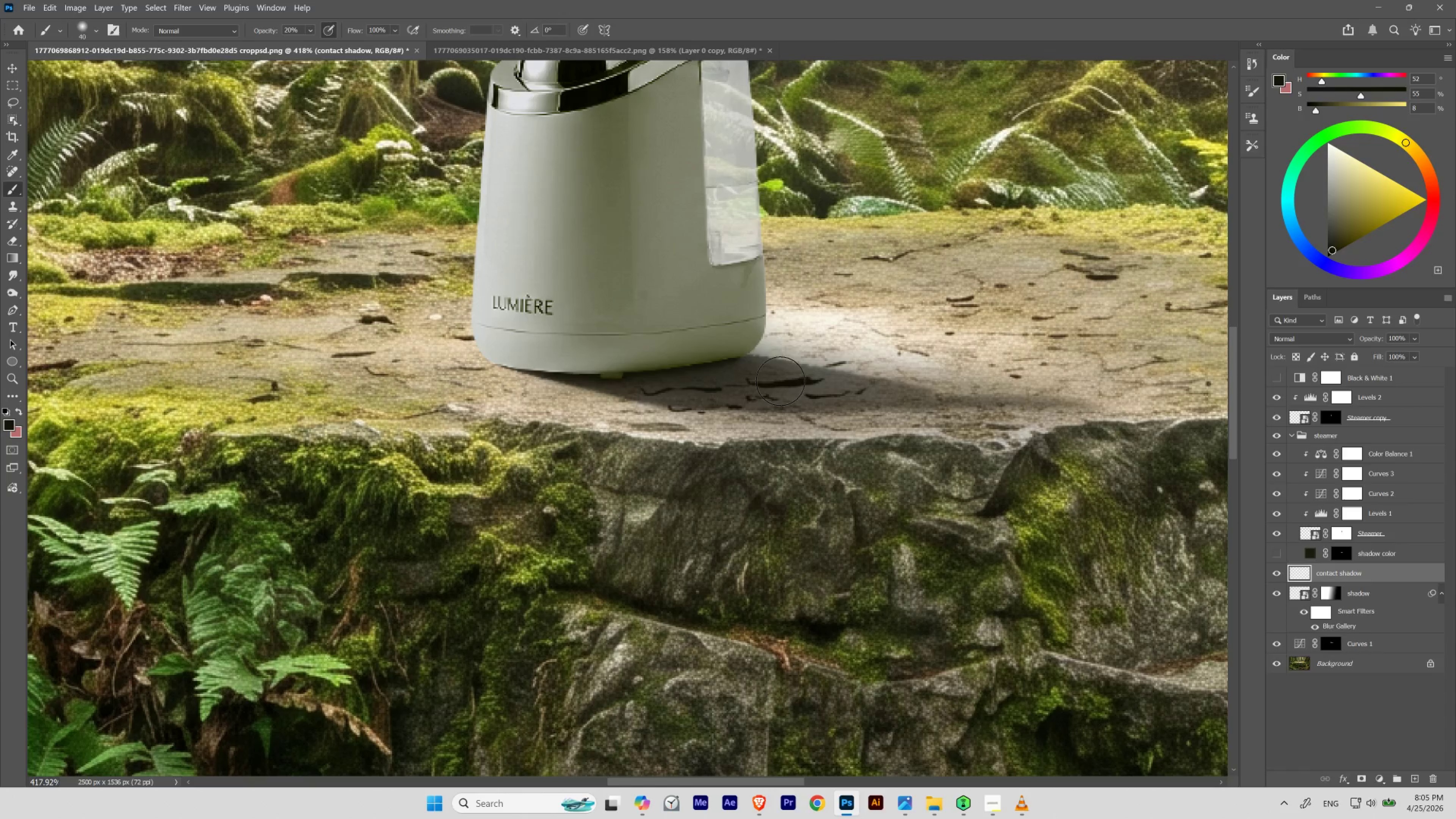 
wait(5.99)
 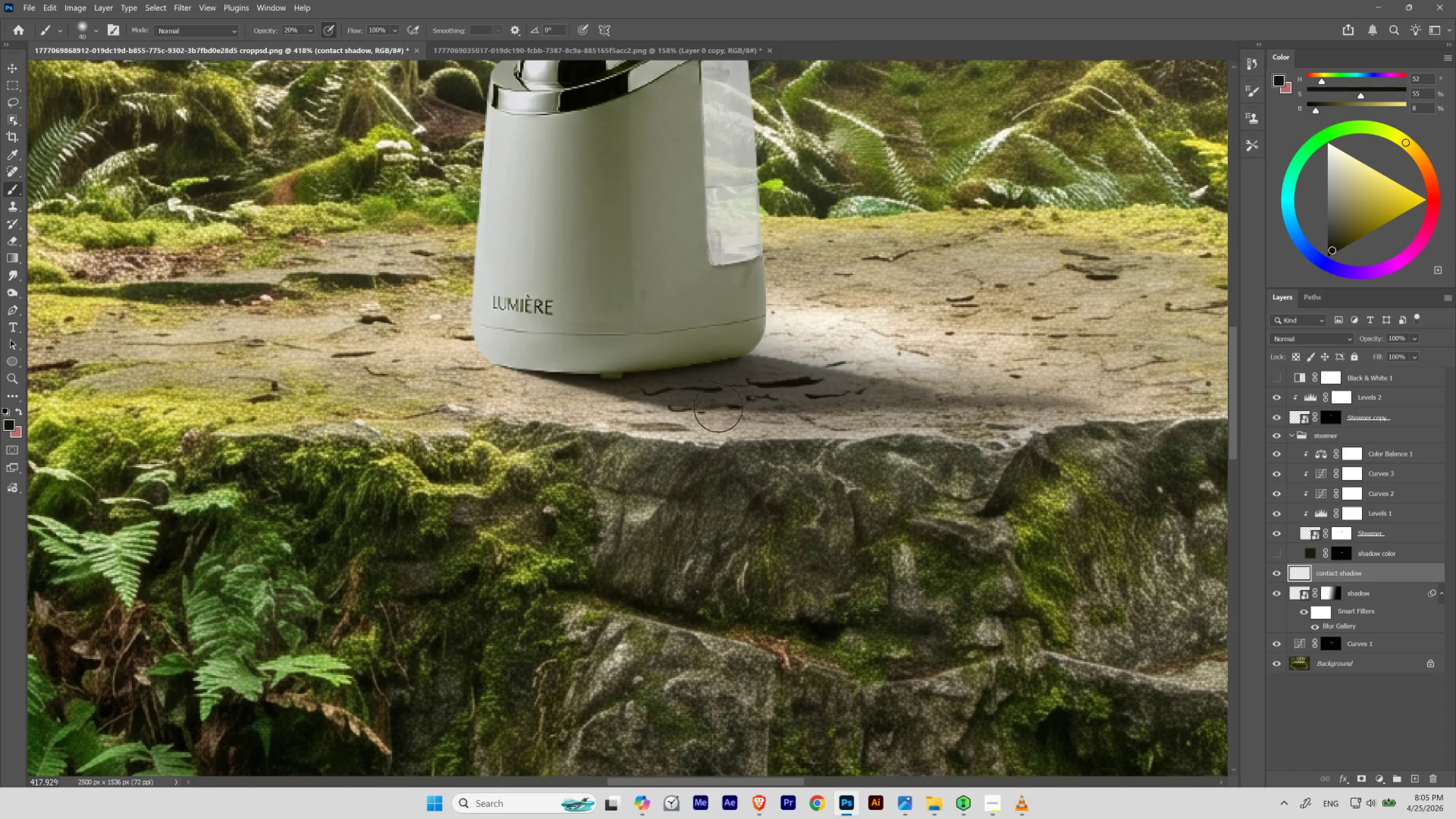 
hold_key(key=Space, duration=0.55)
 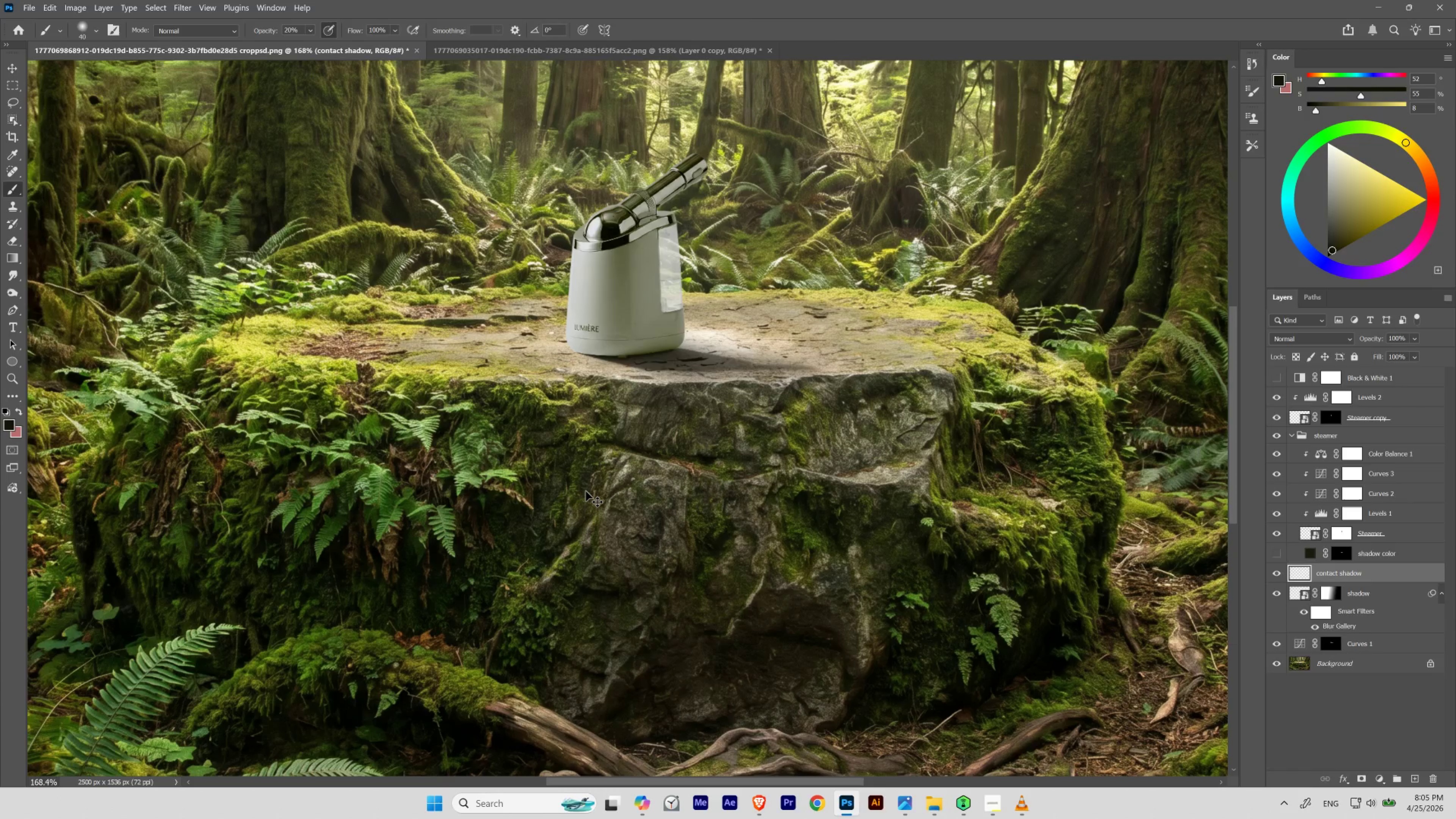 
left_click_drag(start_coordinate=[630, 344], to_coordinate=[601, 371])
 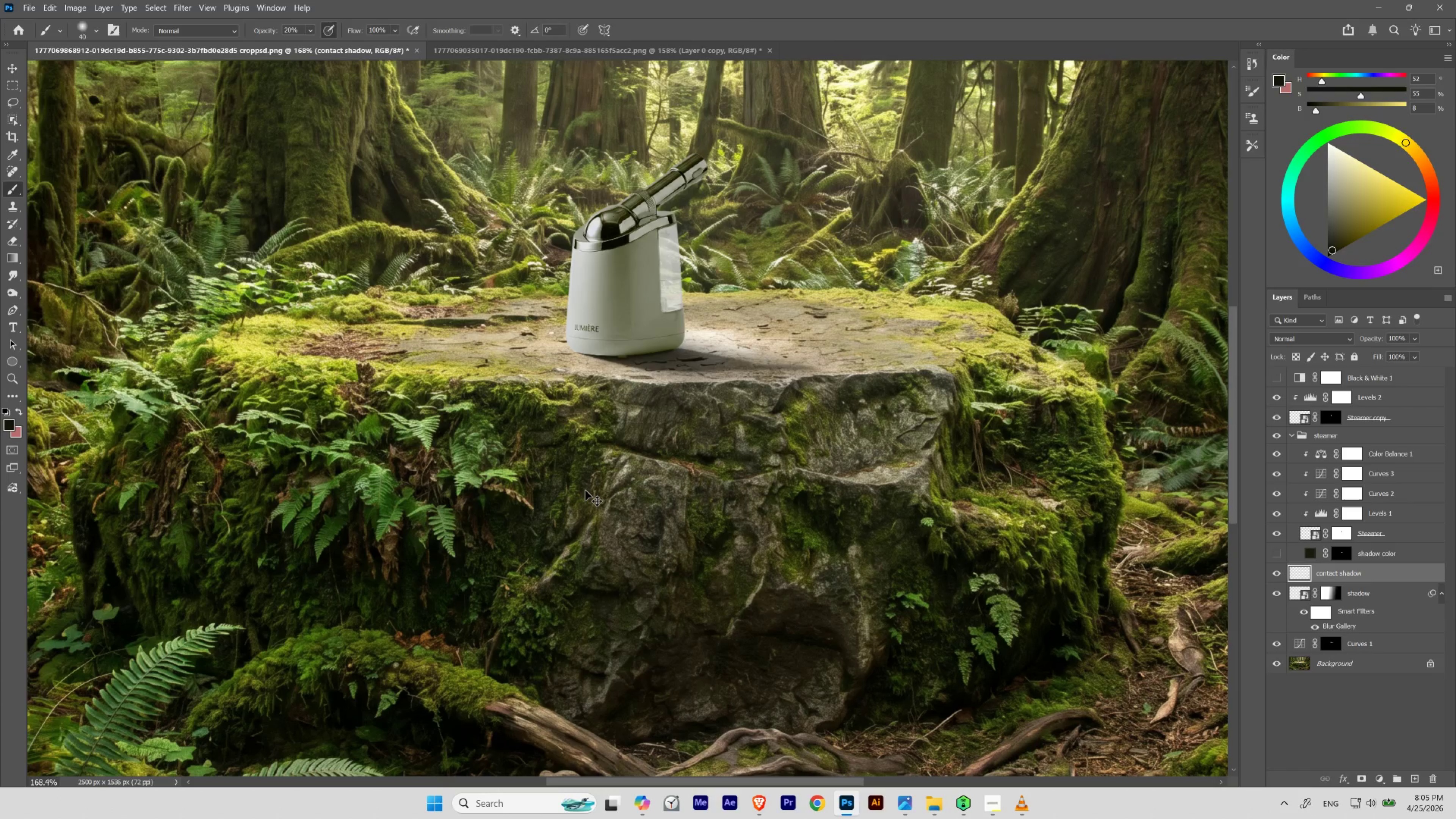 
key(Control+Z)
 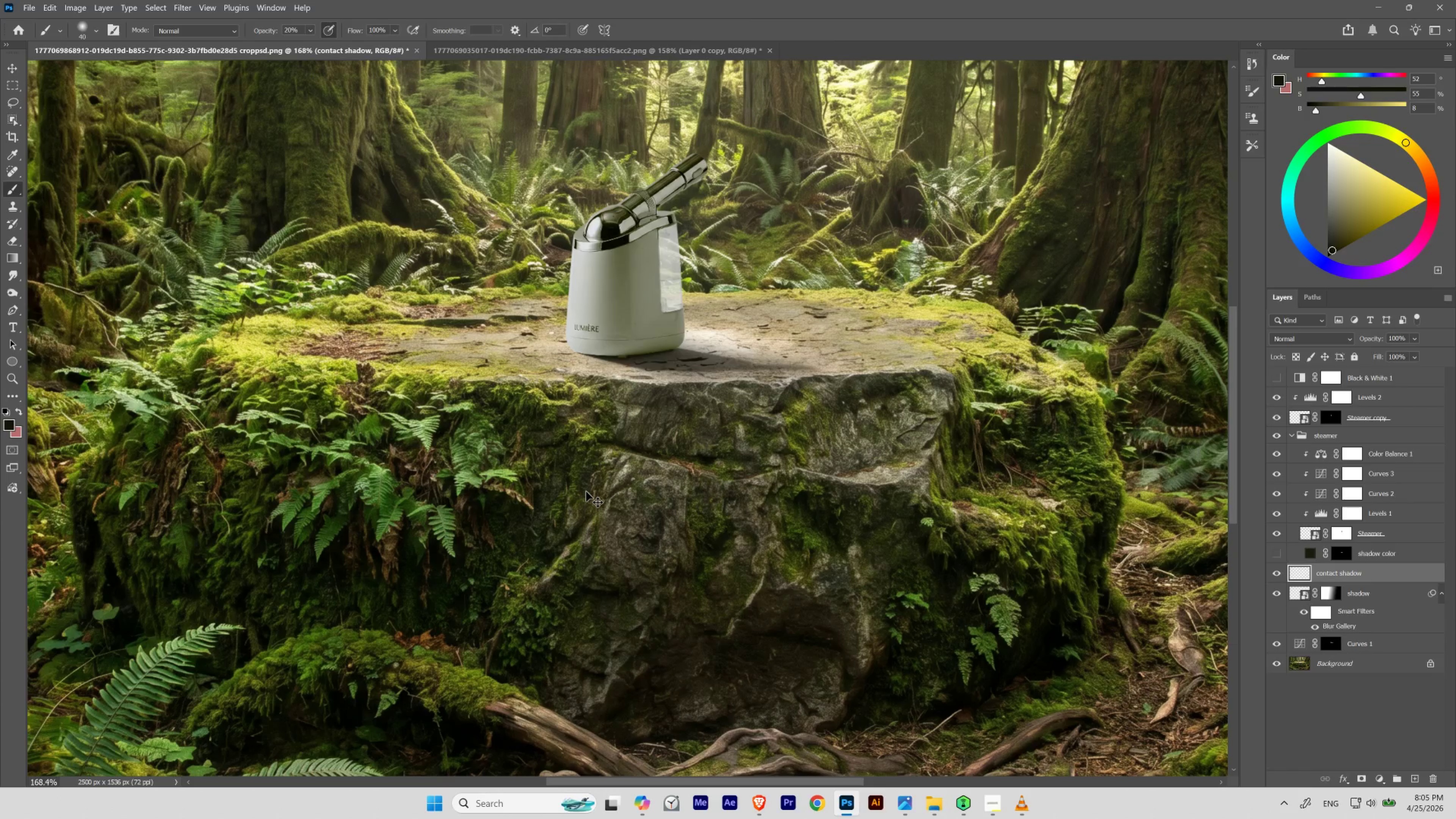 
key(Control+Shift+Z)
 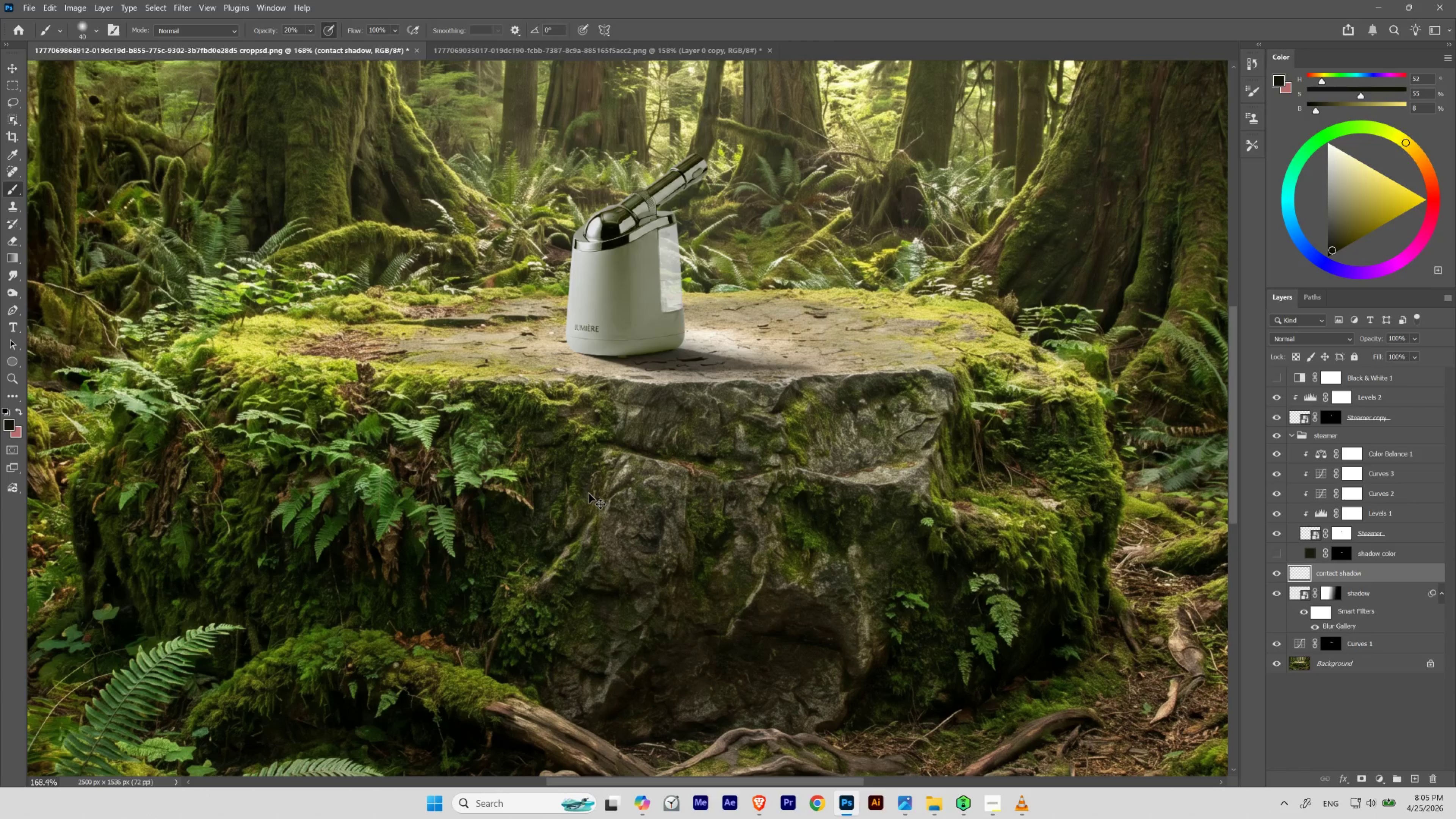 
key(Control+Z)
 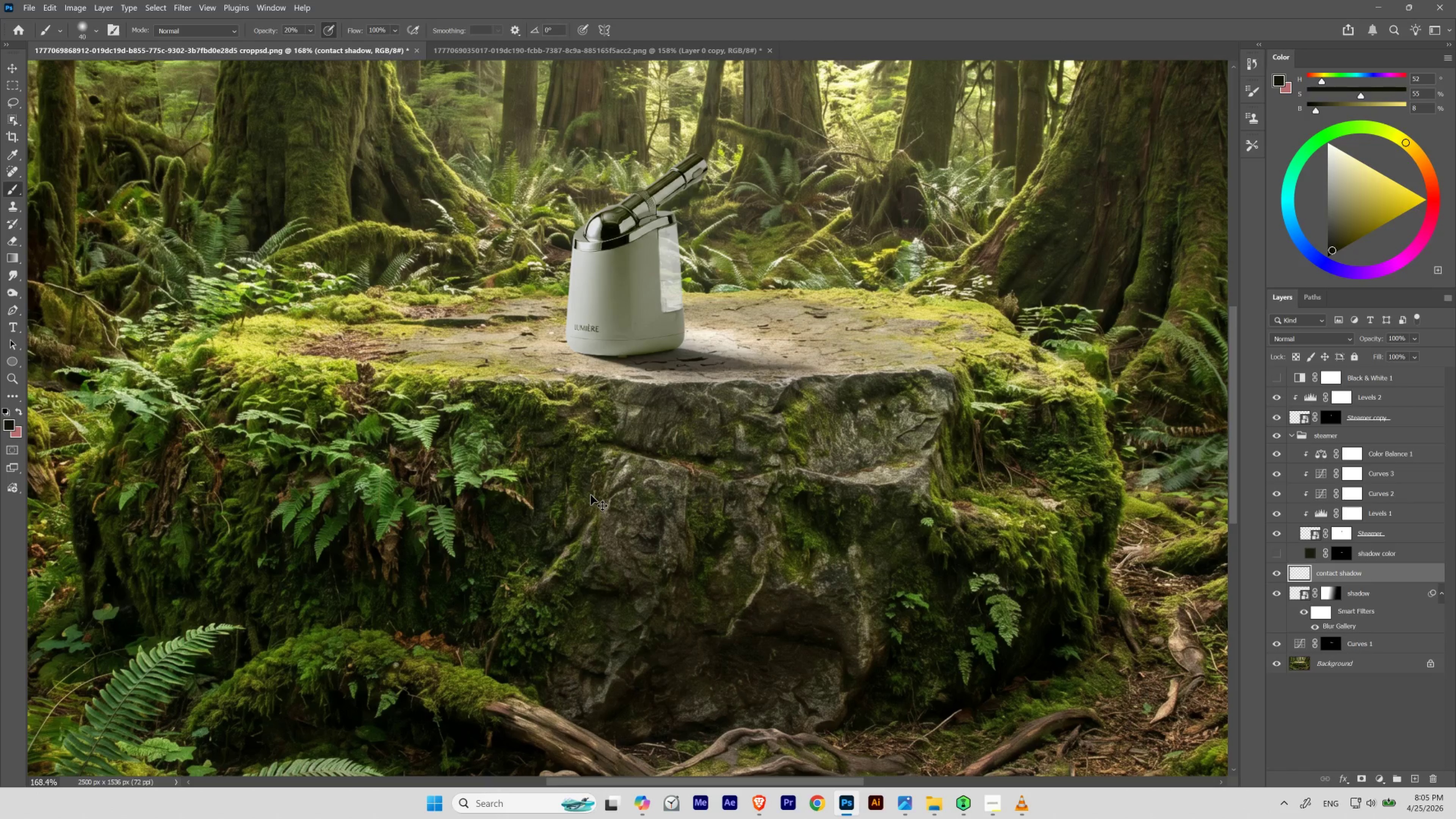 
key(Control+Shift+Z)
 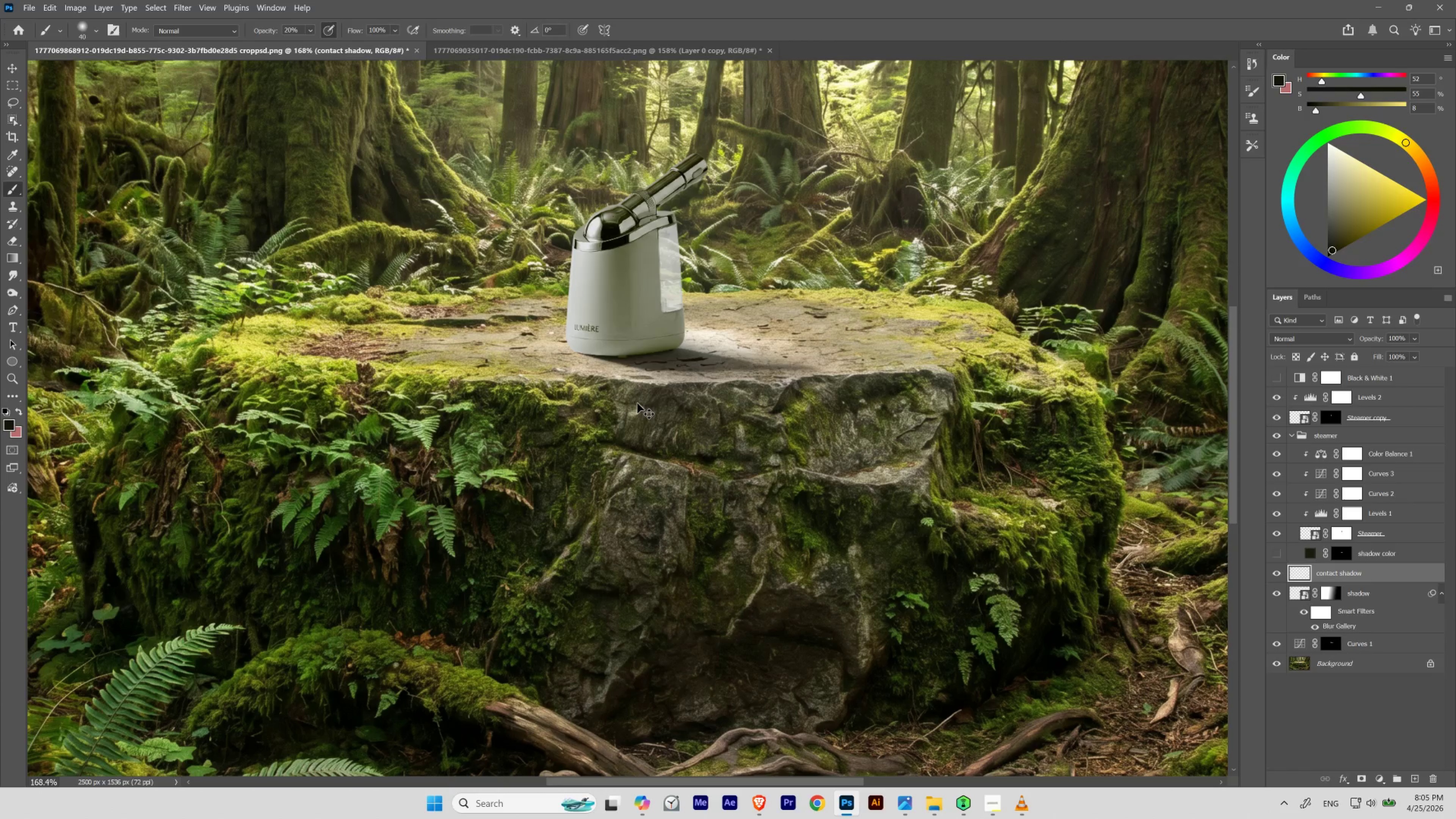 
hold_key(key=Space, duration=0.65)
 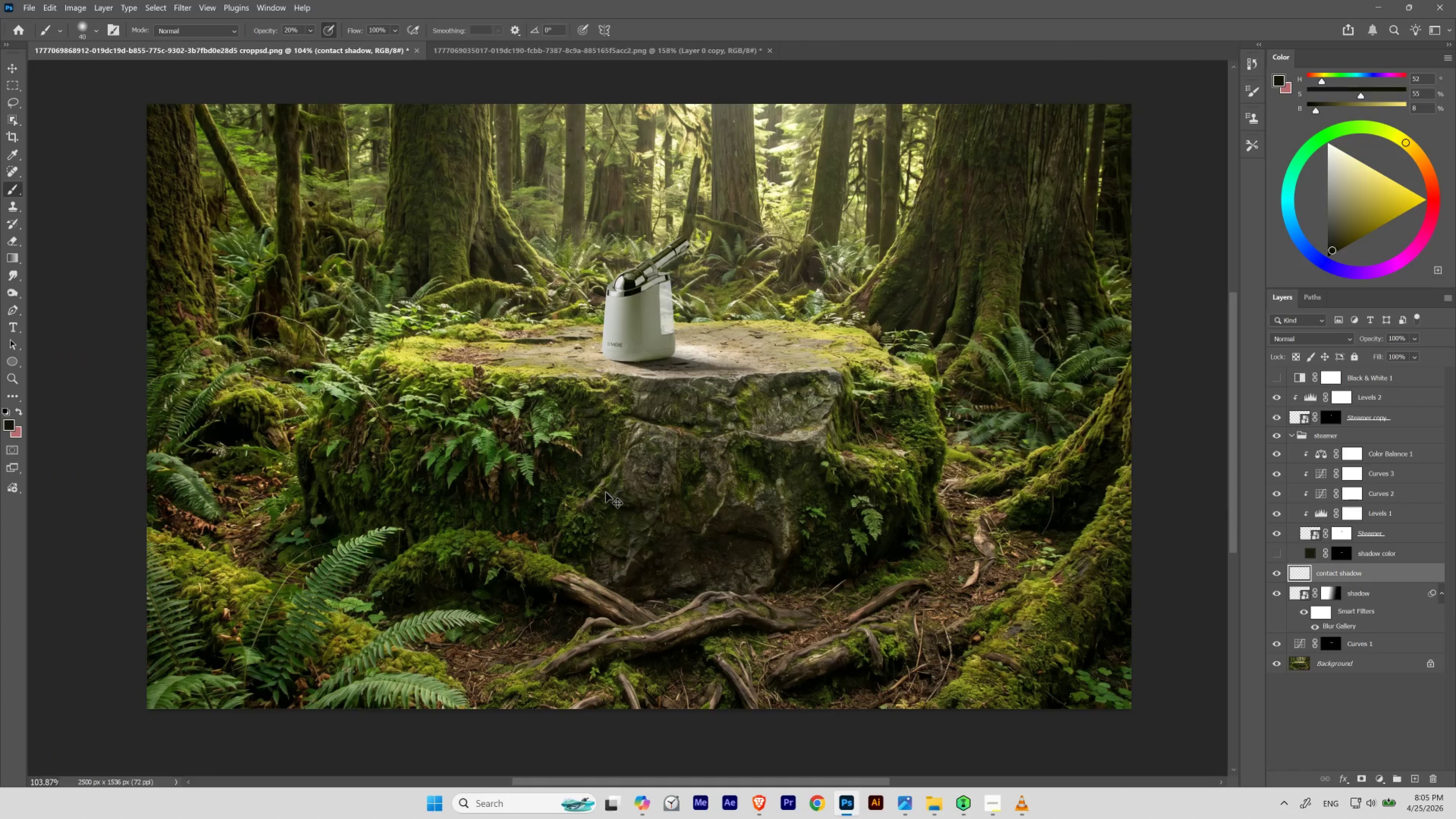 
left_click_drag(start_coordinate=[660, 371], to_coordinate=[641, 382])
 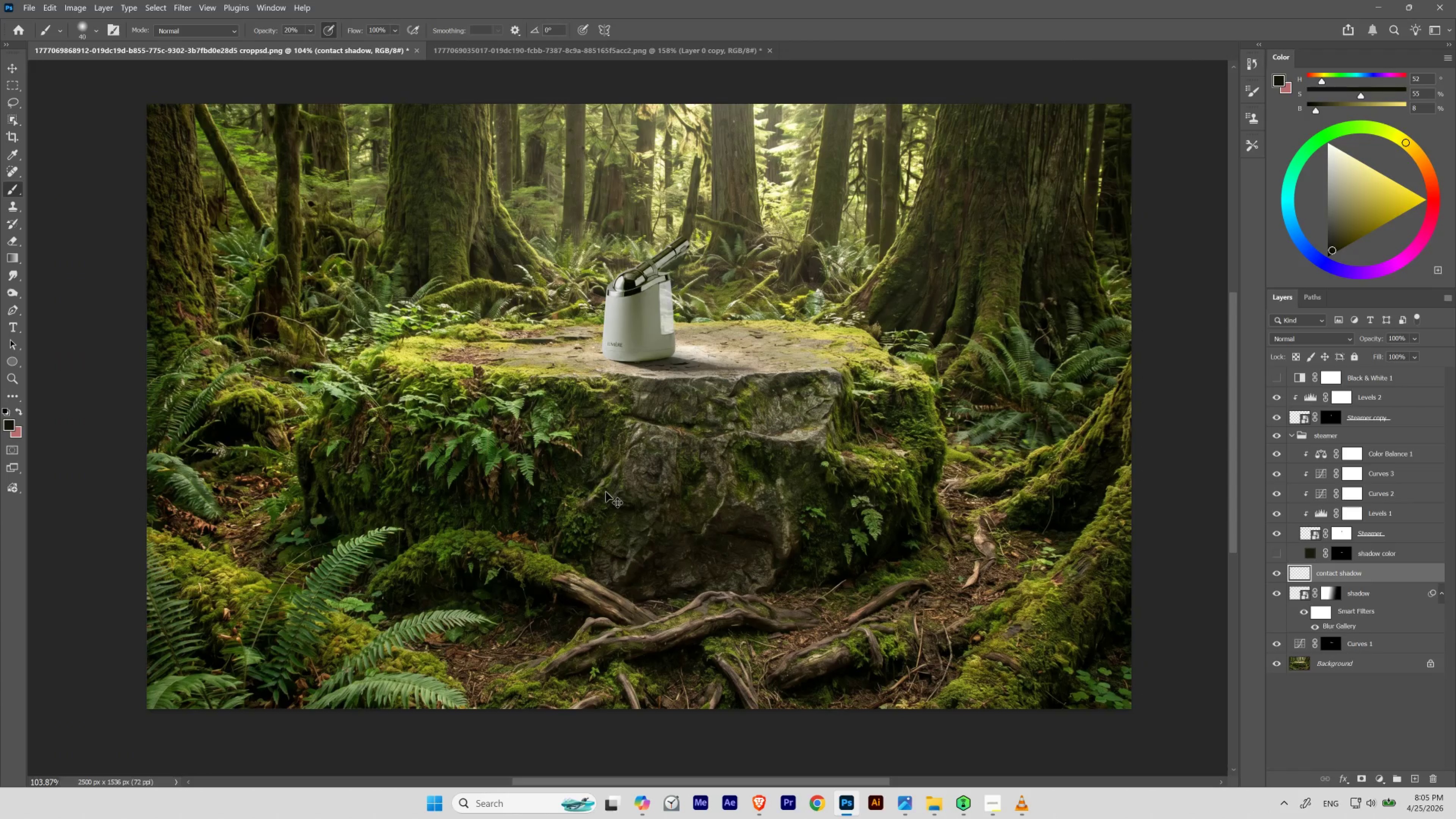 
key(Control+Z)
 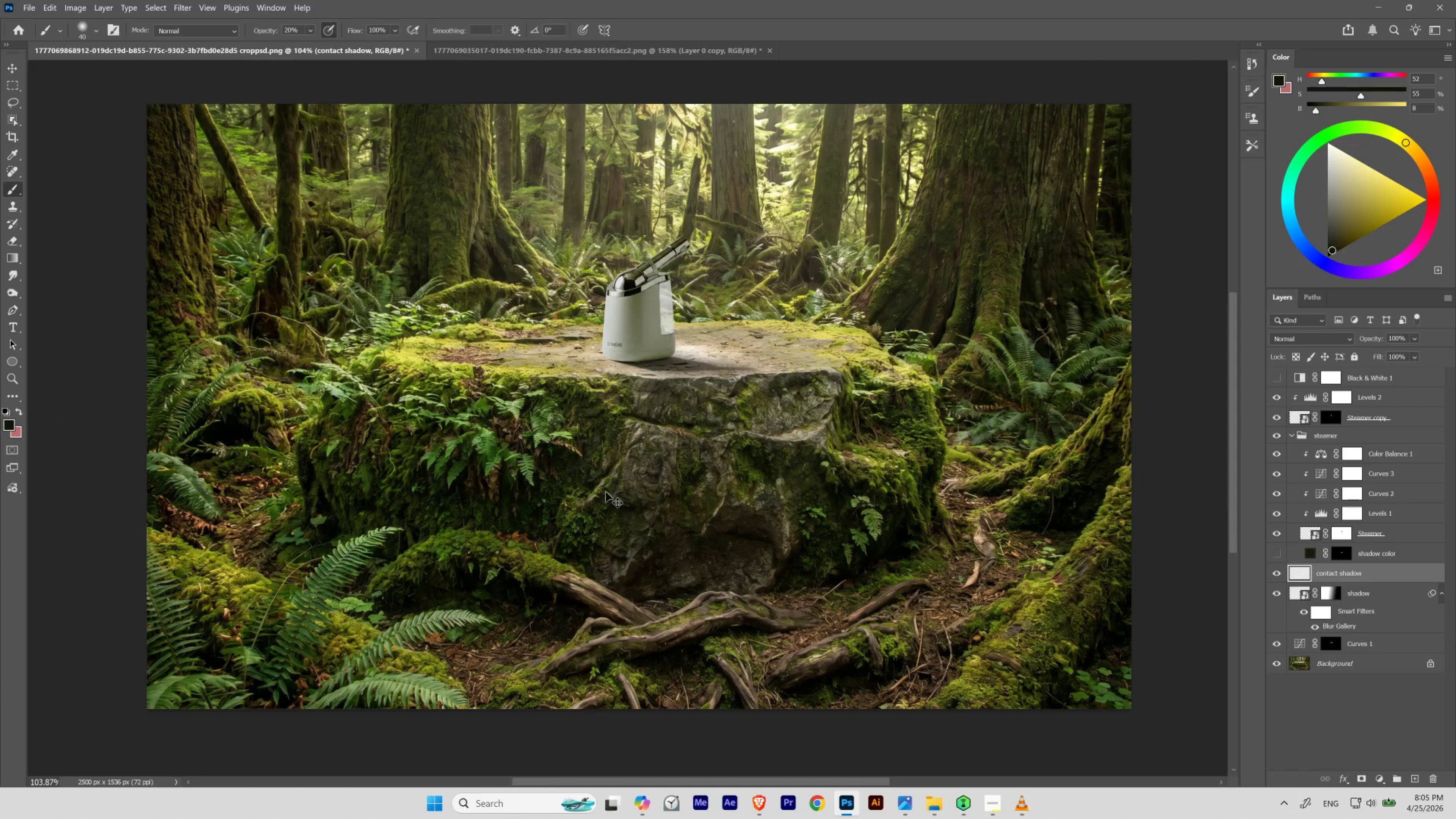 
hold_key(key=ShiftLeft, duration=1.25)
 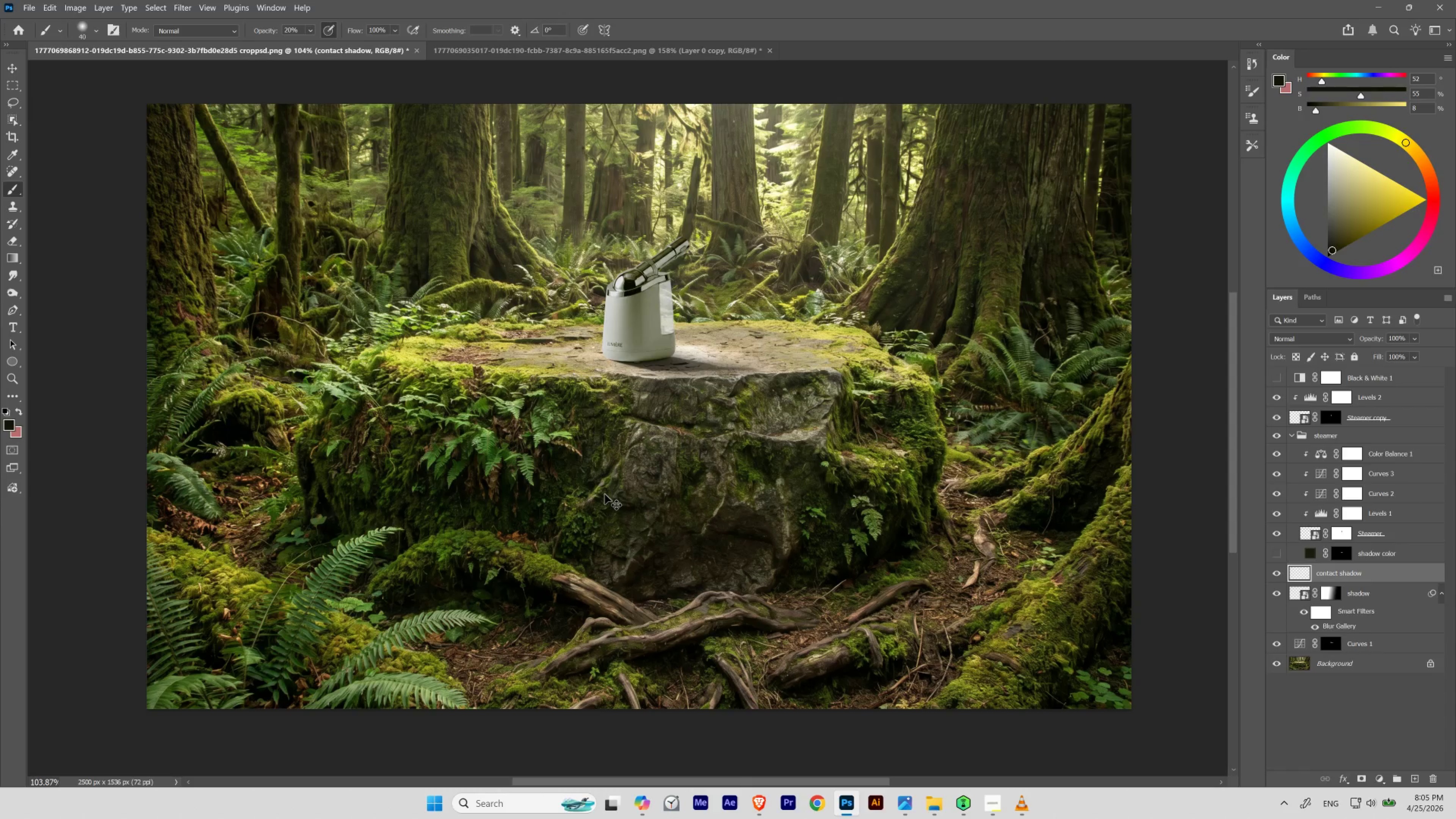 
key(Control+Z)
 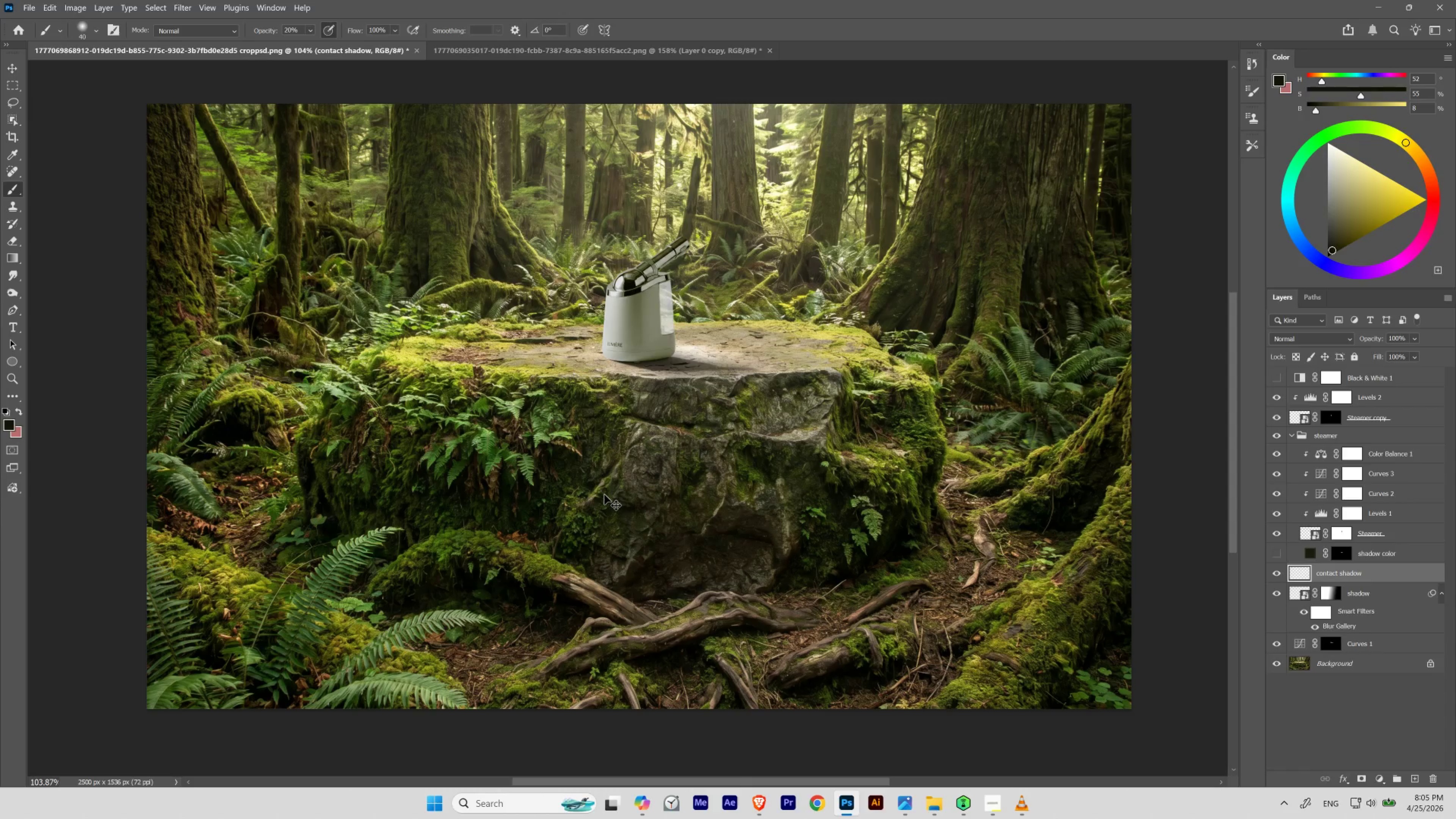 
key(Control+Z)
 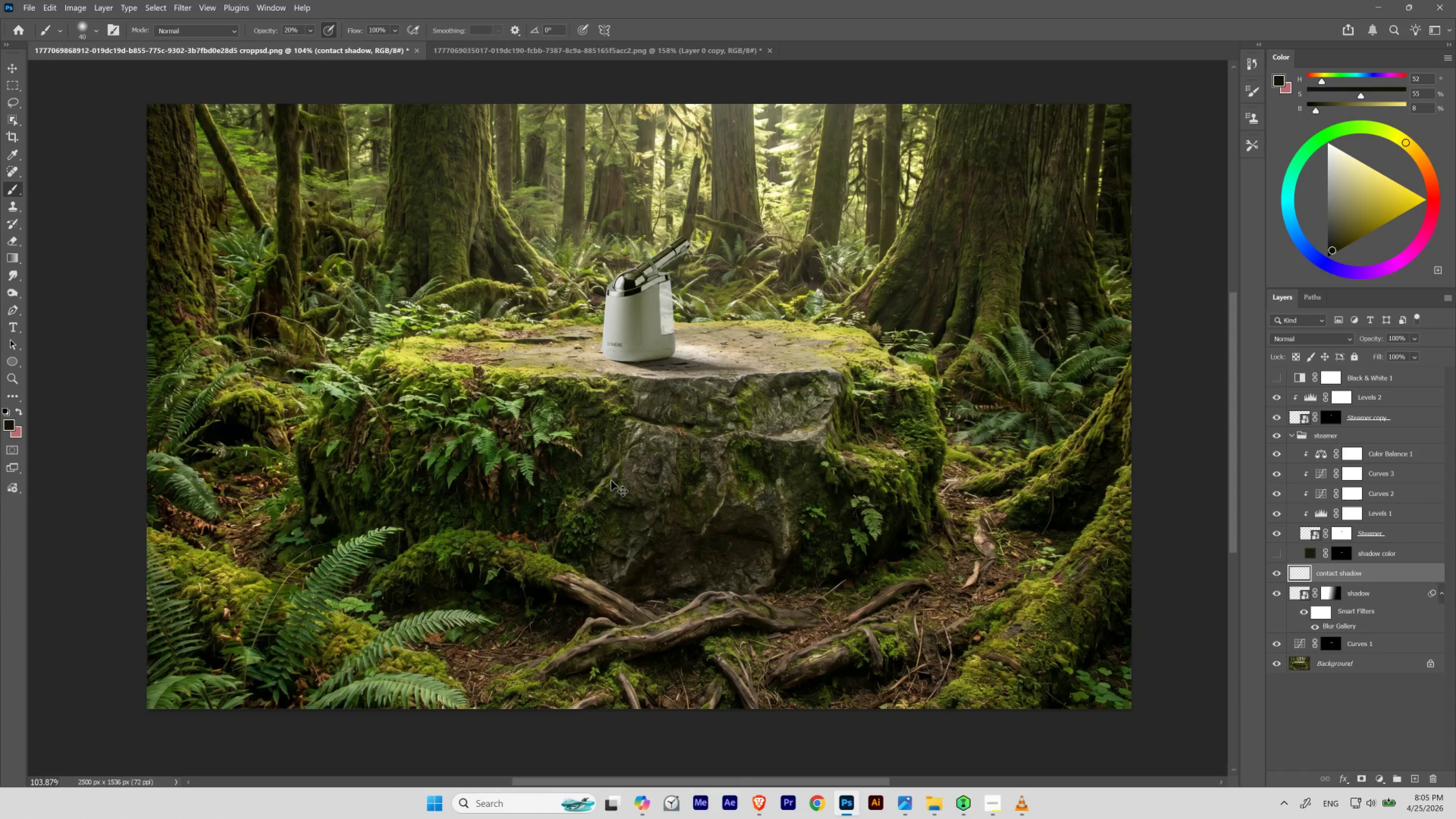 
hold_key(key=Space, duration=1.23)
 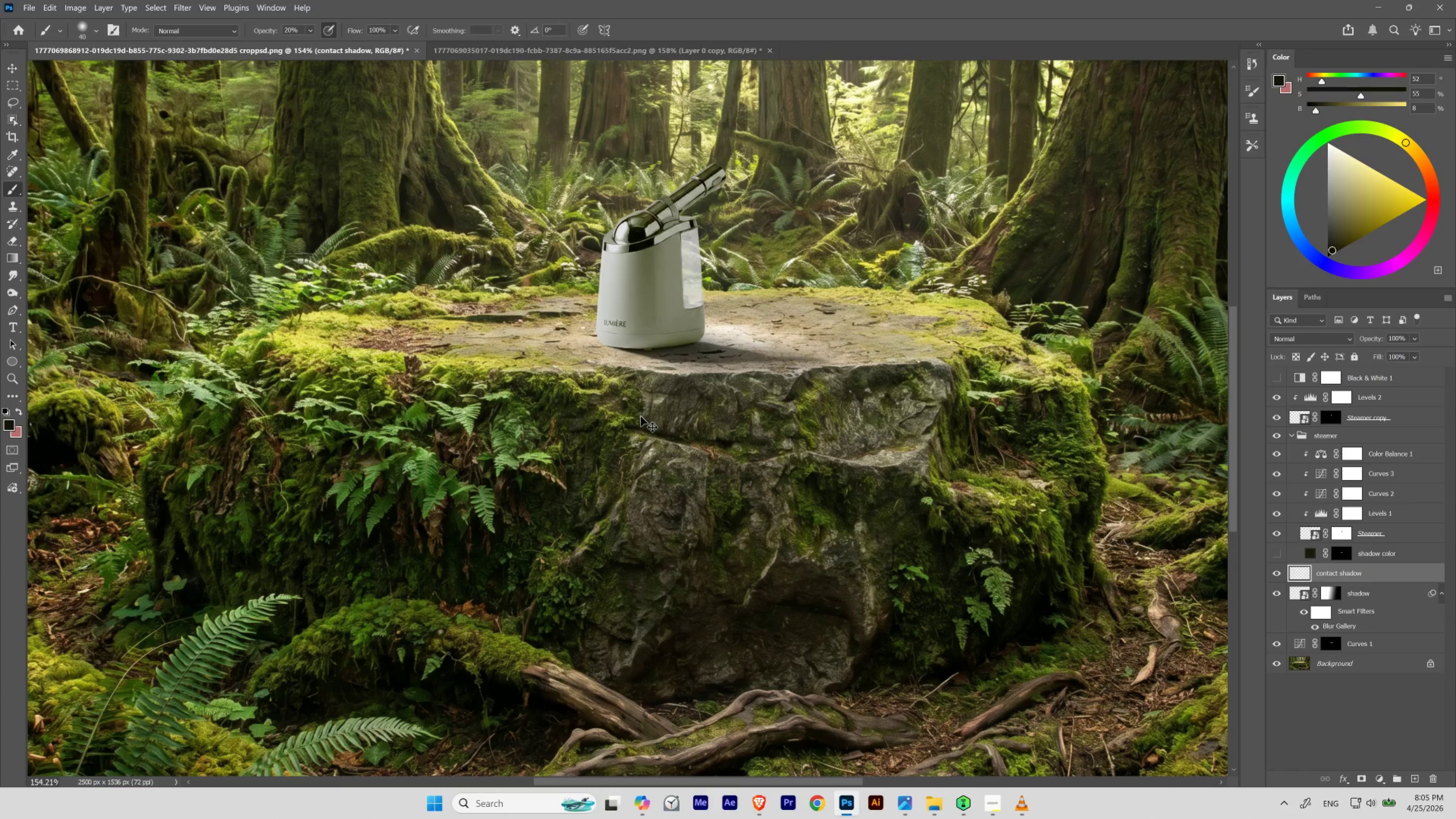 
left_click_drag(start_coordinate=[614, 388], to_coordinate=[629, 393])
 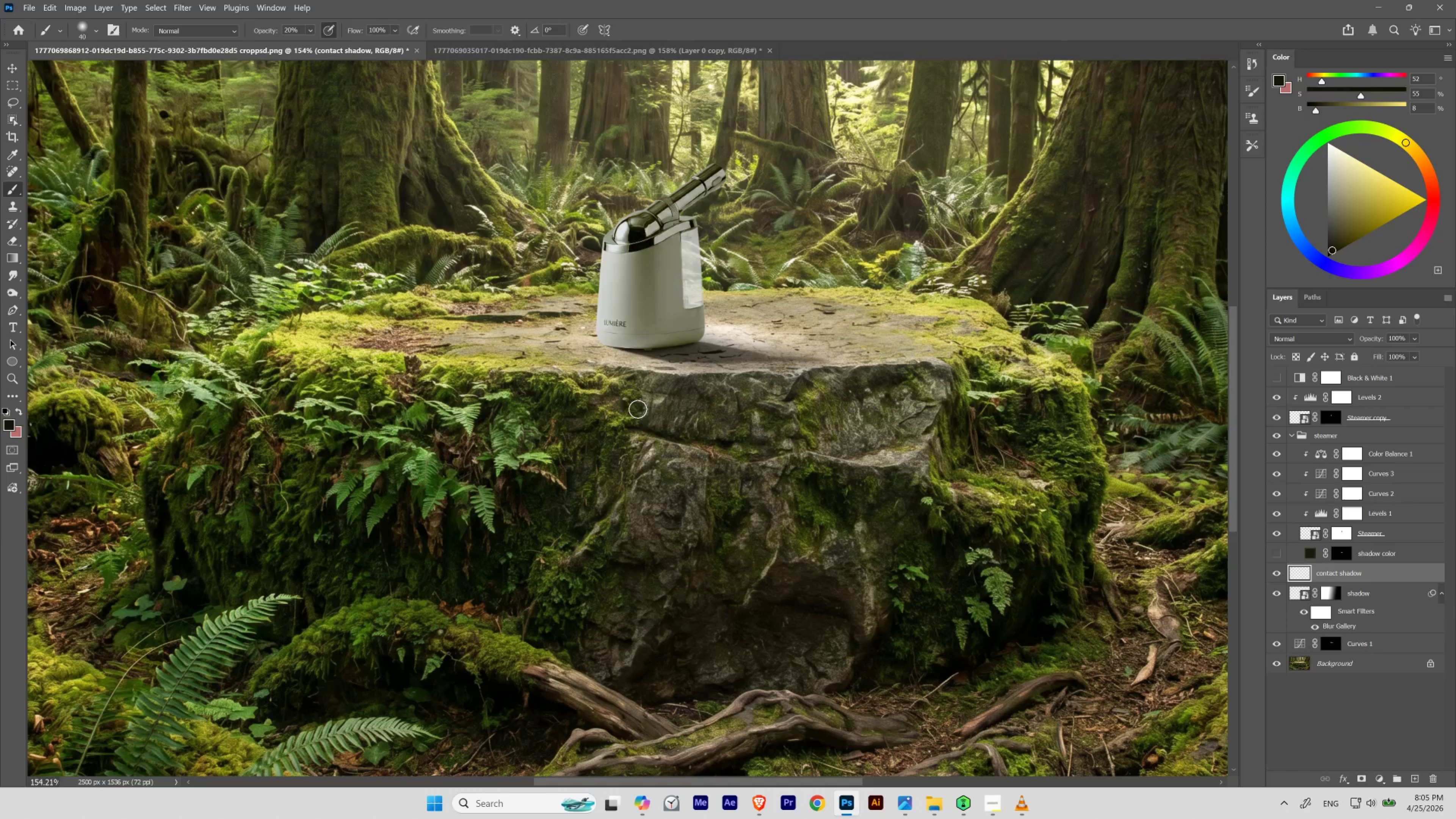 
key(Control+Shift+Z)
 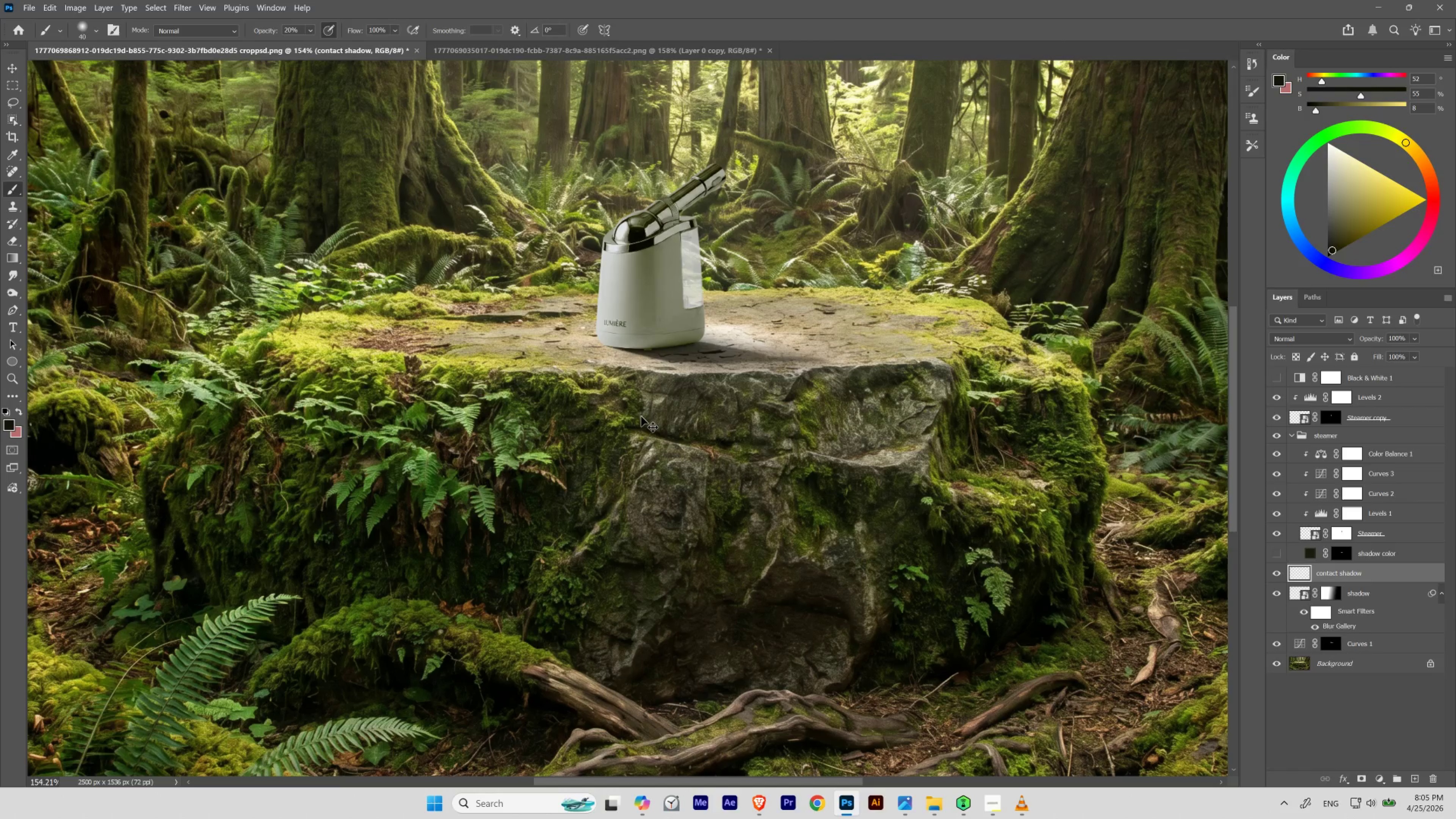 
hold_key(key=Space, duration=0.64)
 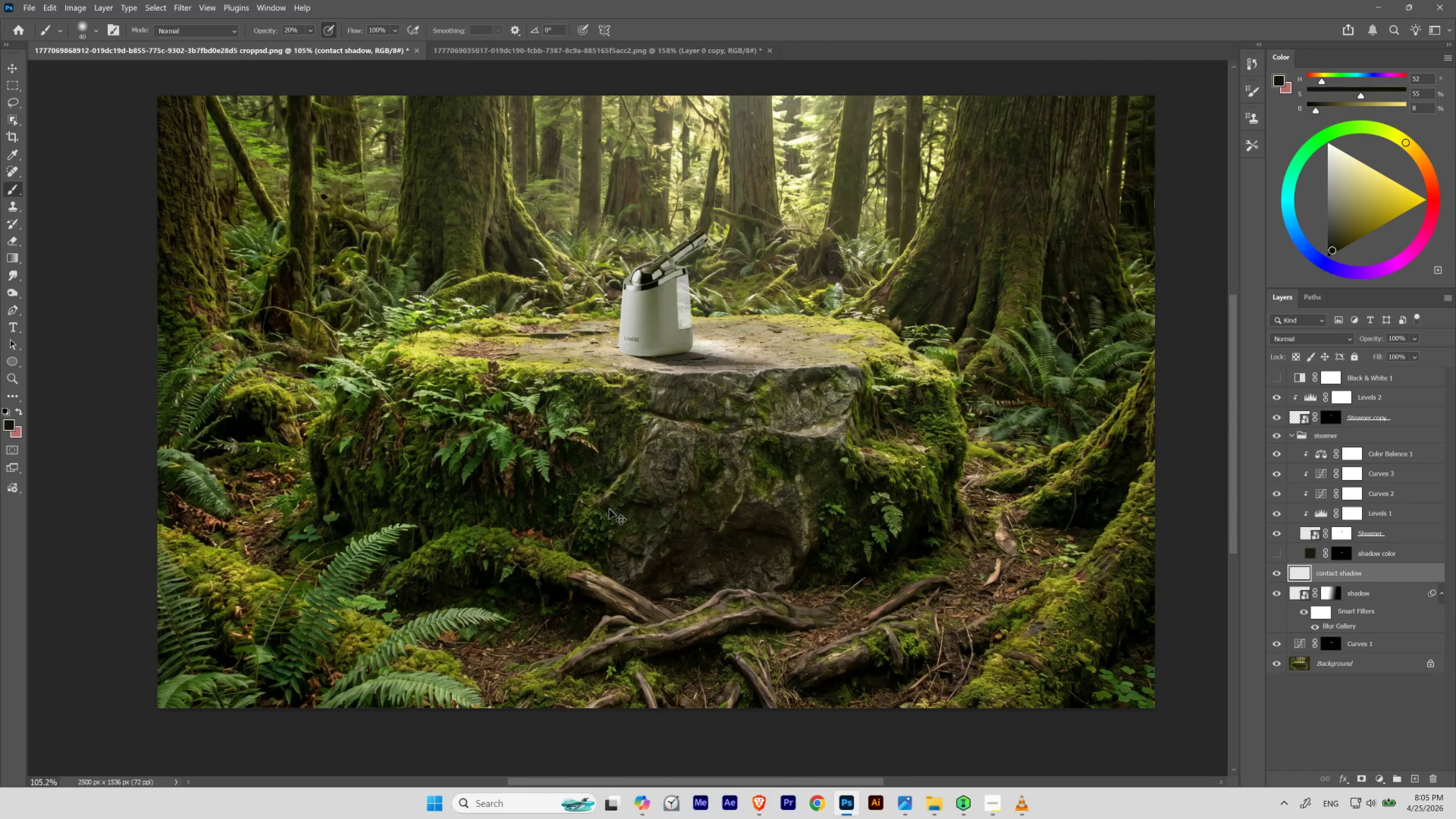 
left_click_drag(start_coordinate=[668, 373], to_coordinate=[652, 384])
 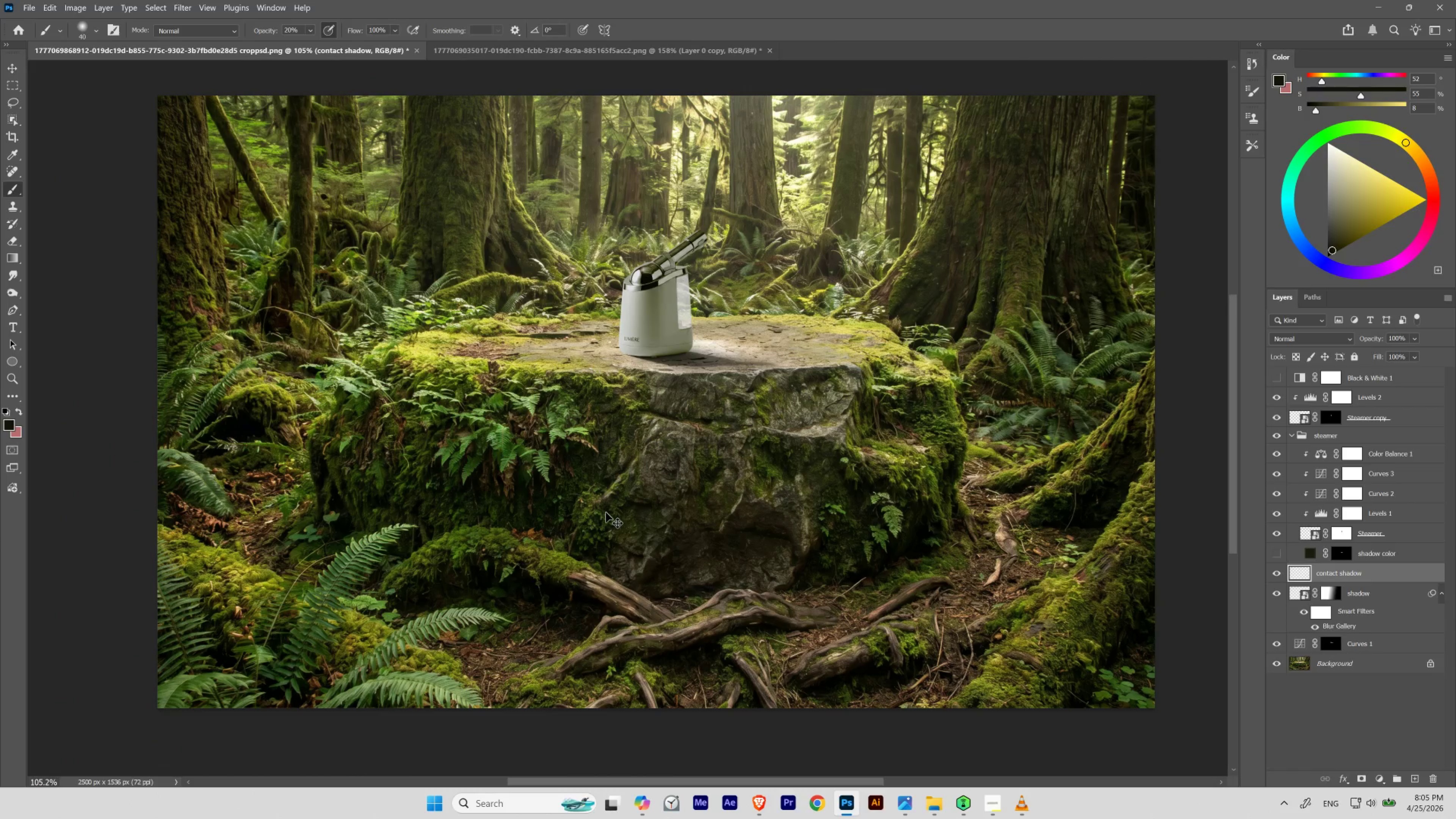 
key(Control+Z)
 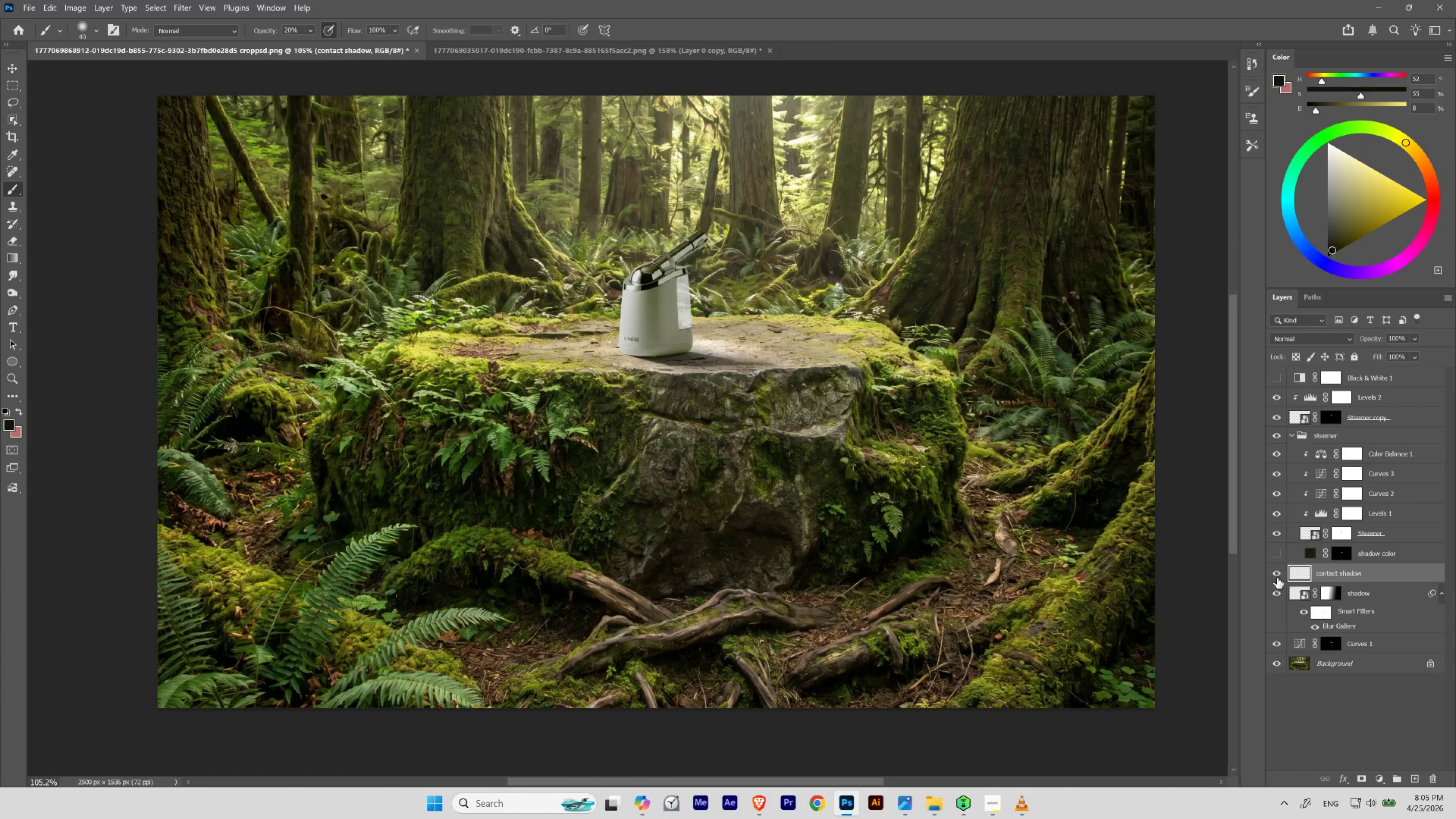 
left_click([1272, 572])
 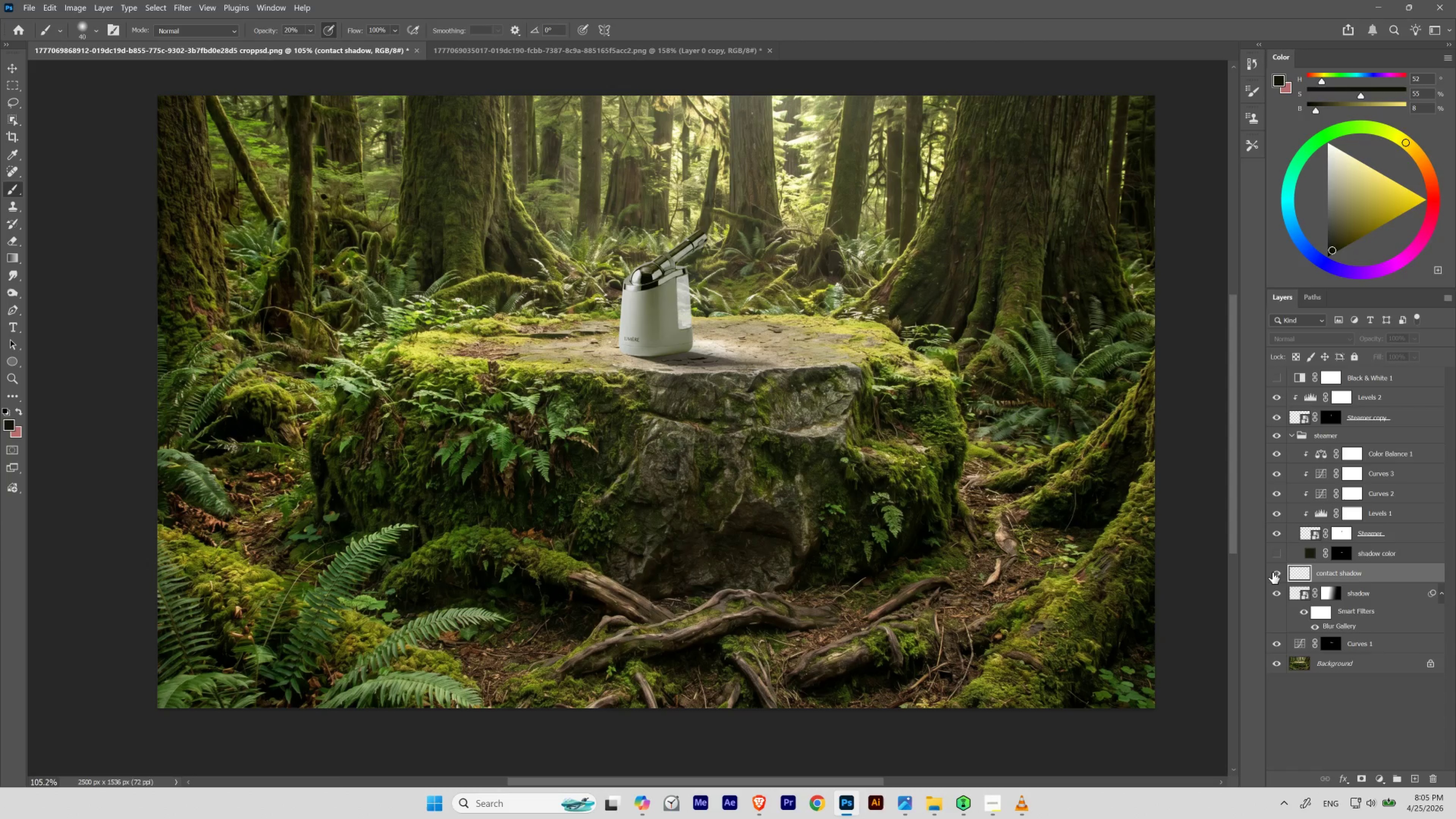 
left_click([1272, 572])
 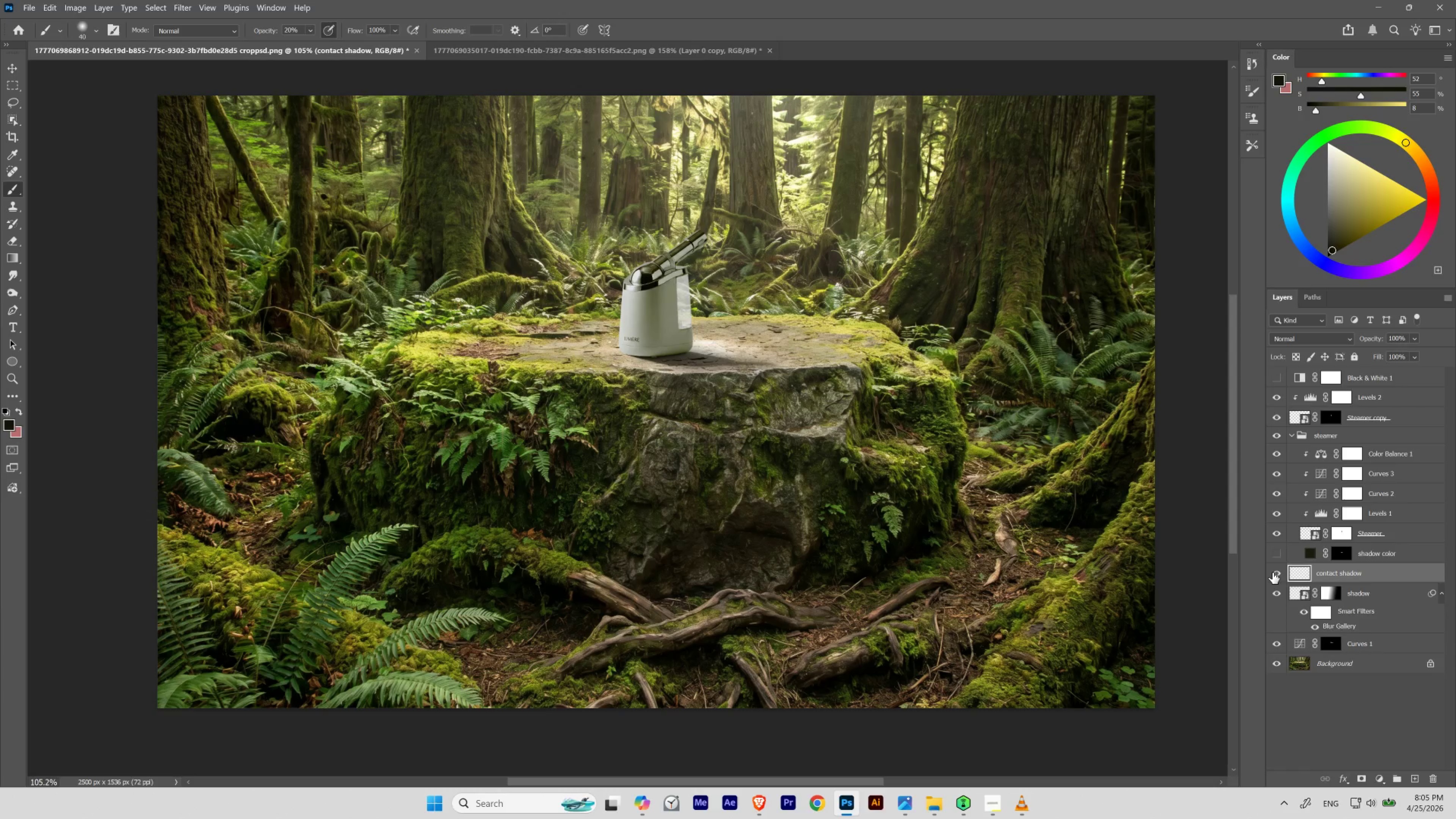 
left_click([1272, 572])
 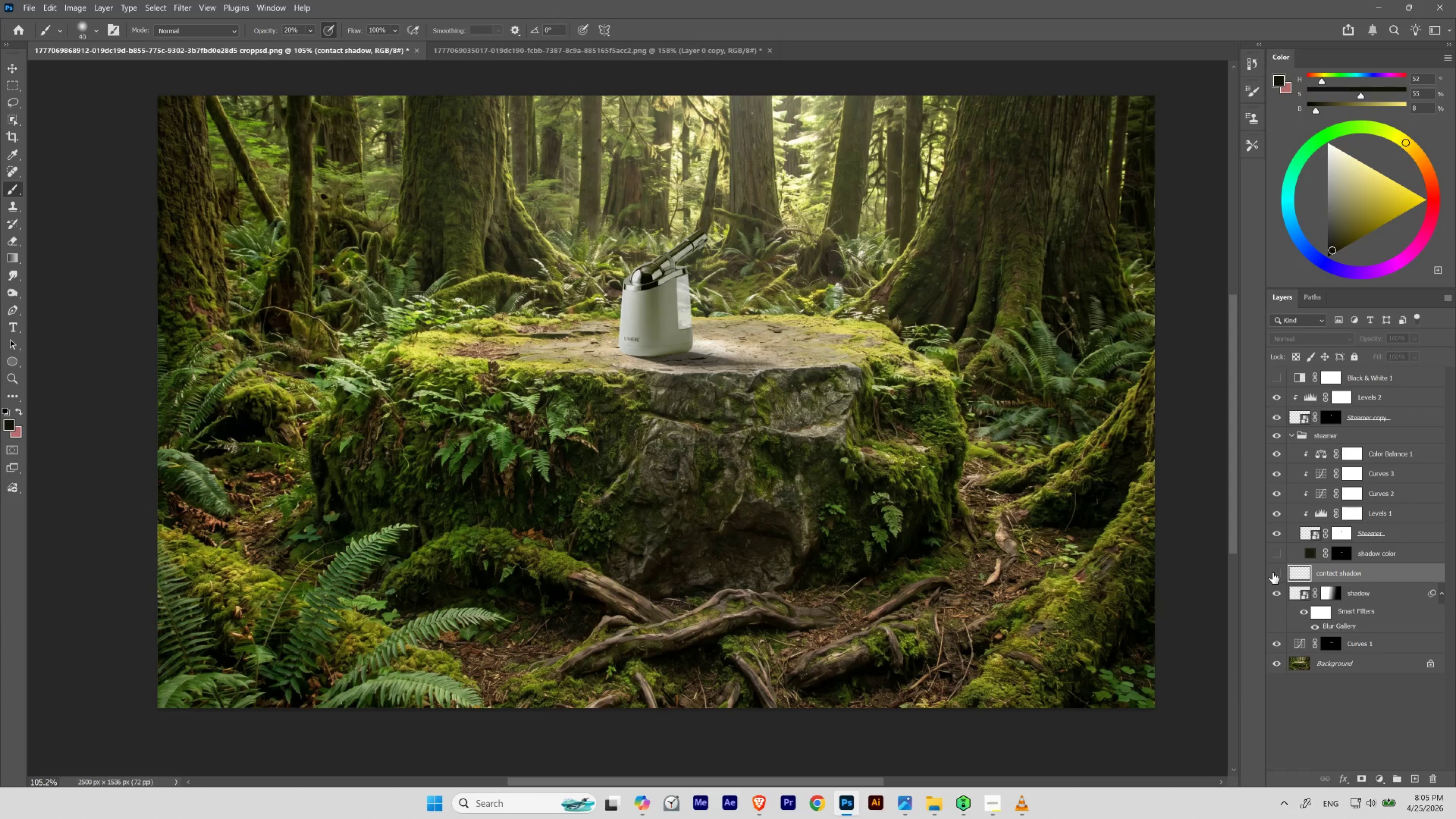 
left_click([1272, 572])
 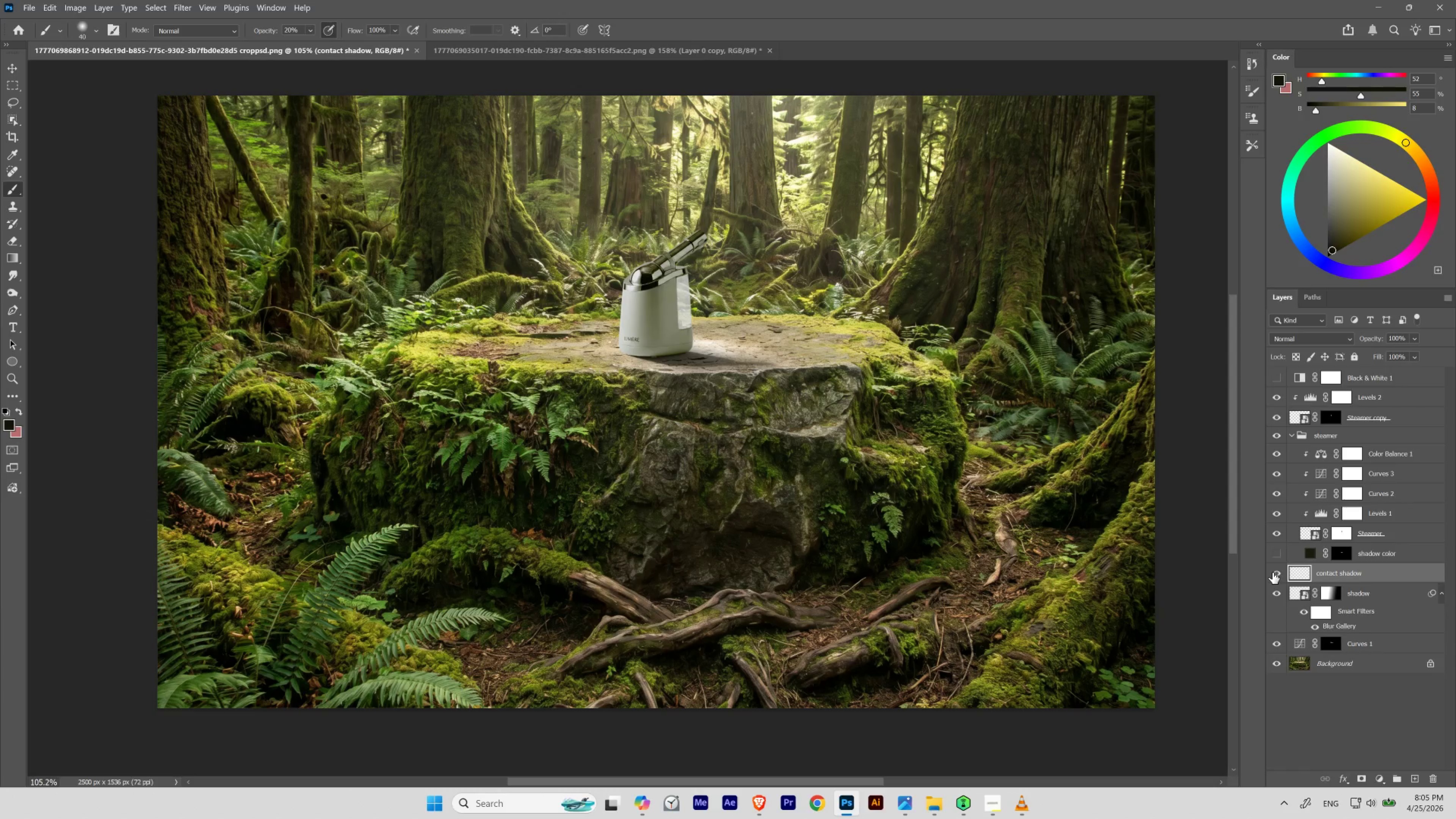 
left_click([1272, 572])
 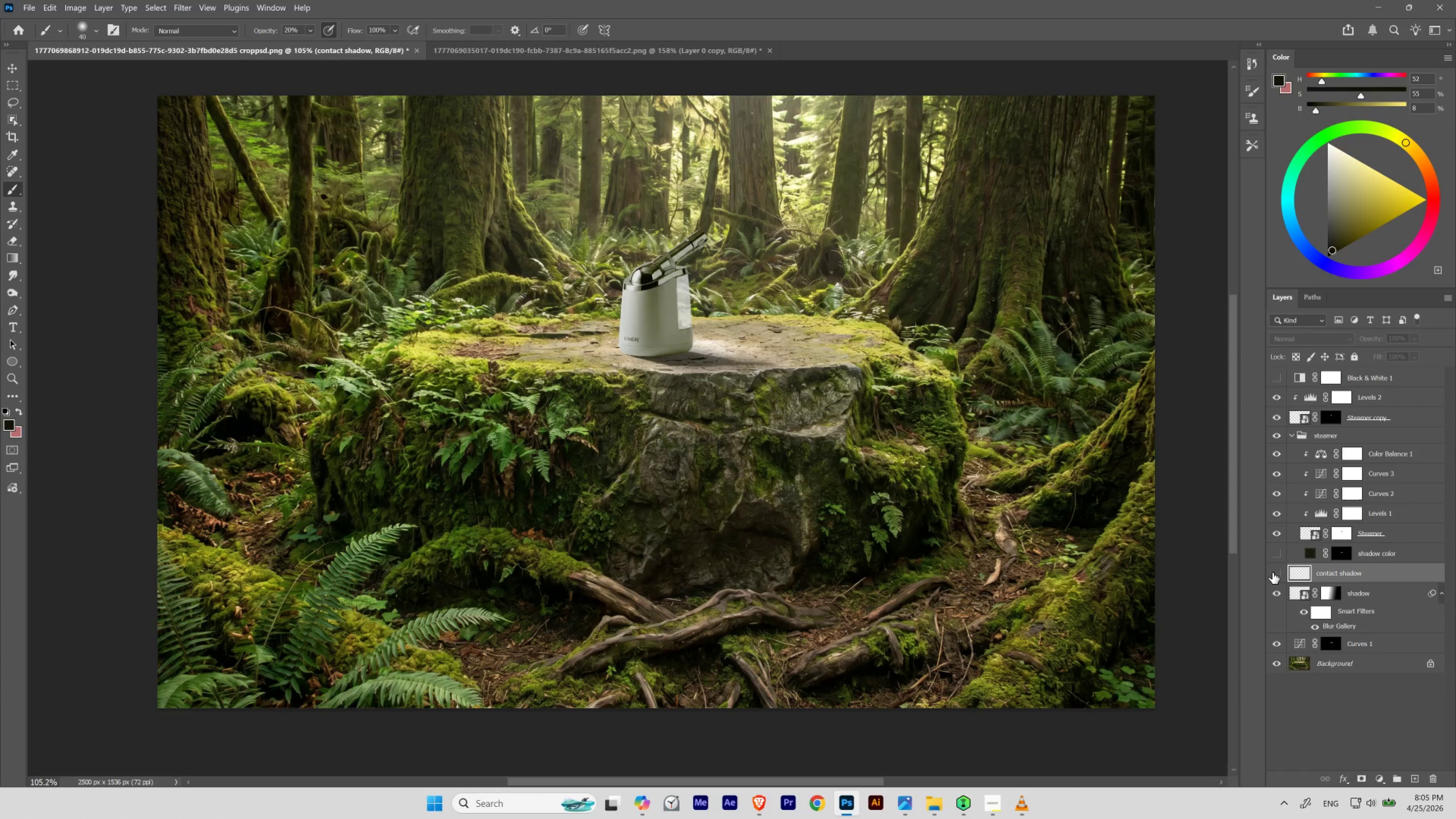 
left_click([1272, 572])
 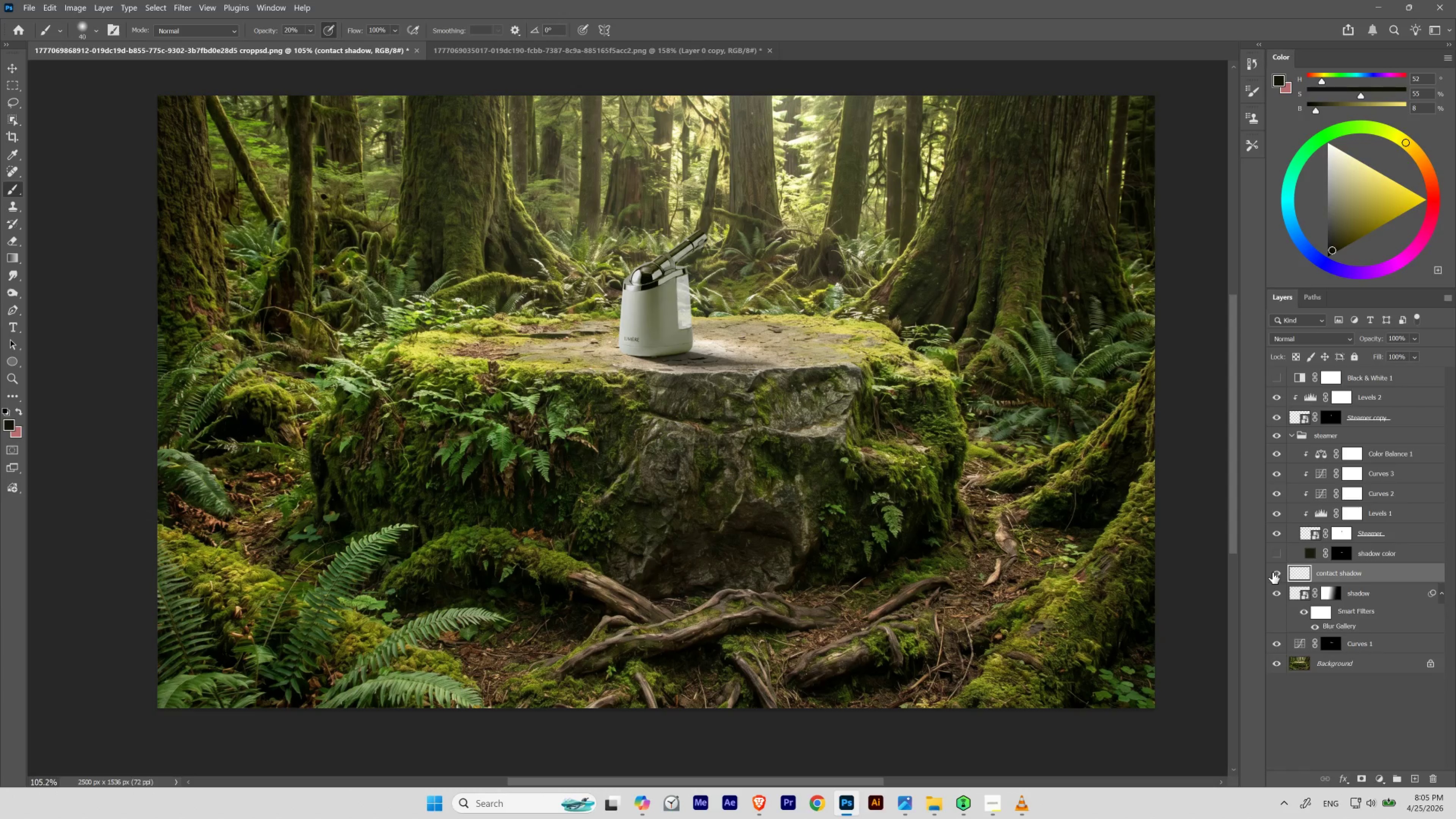 
left_click([1272, 572])
 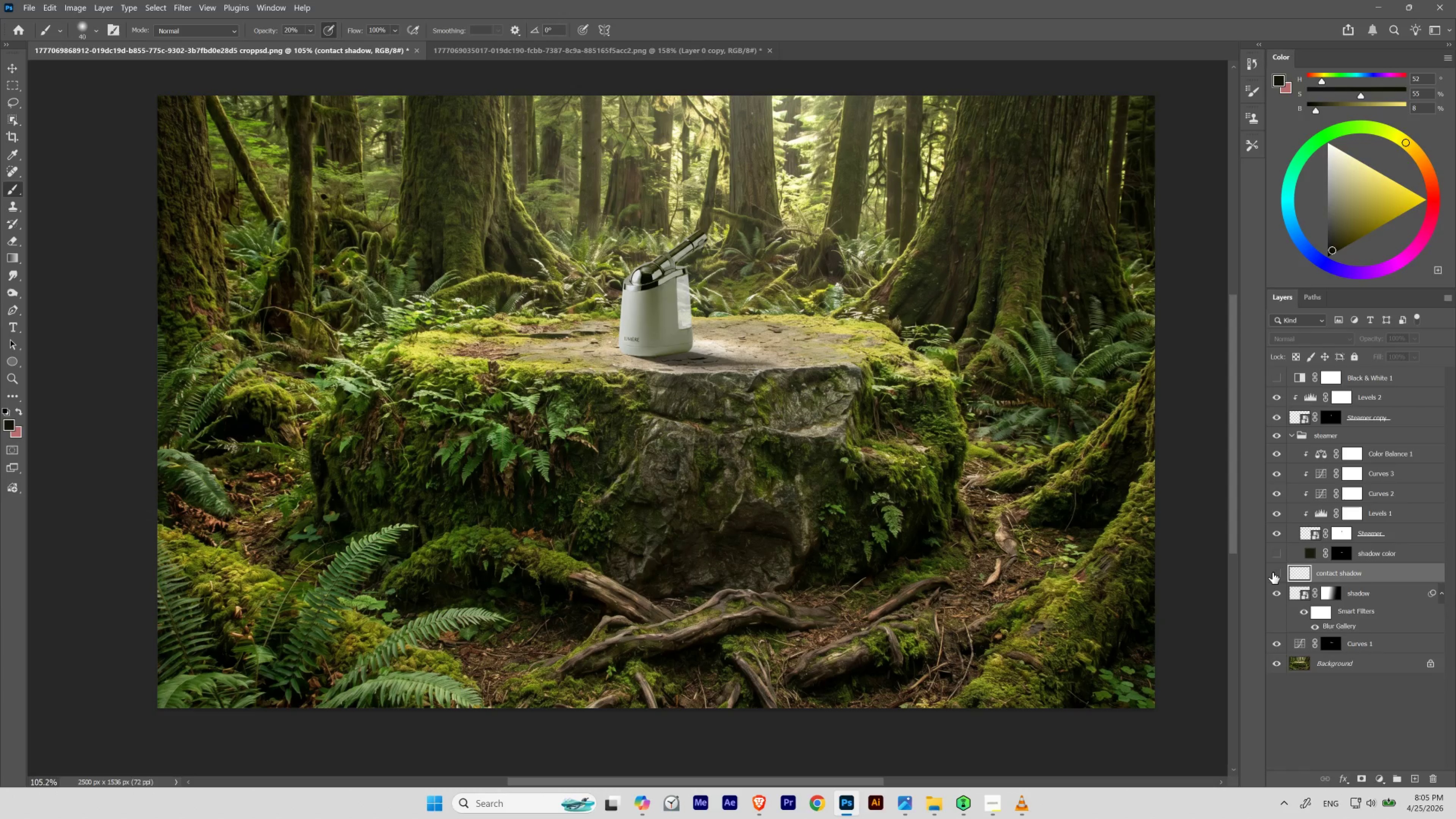 
left_click([1272, 572])
 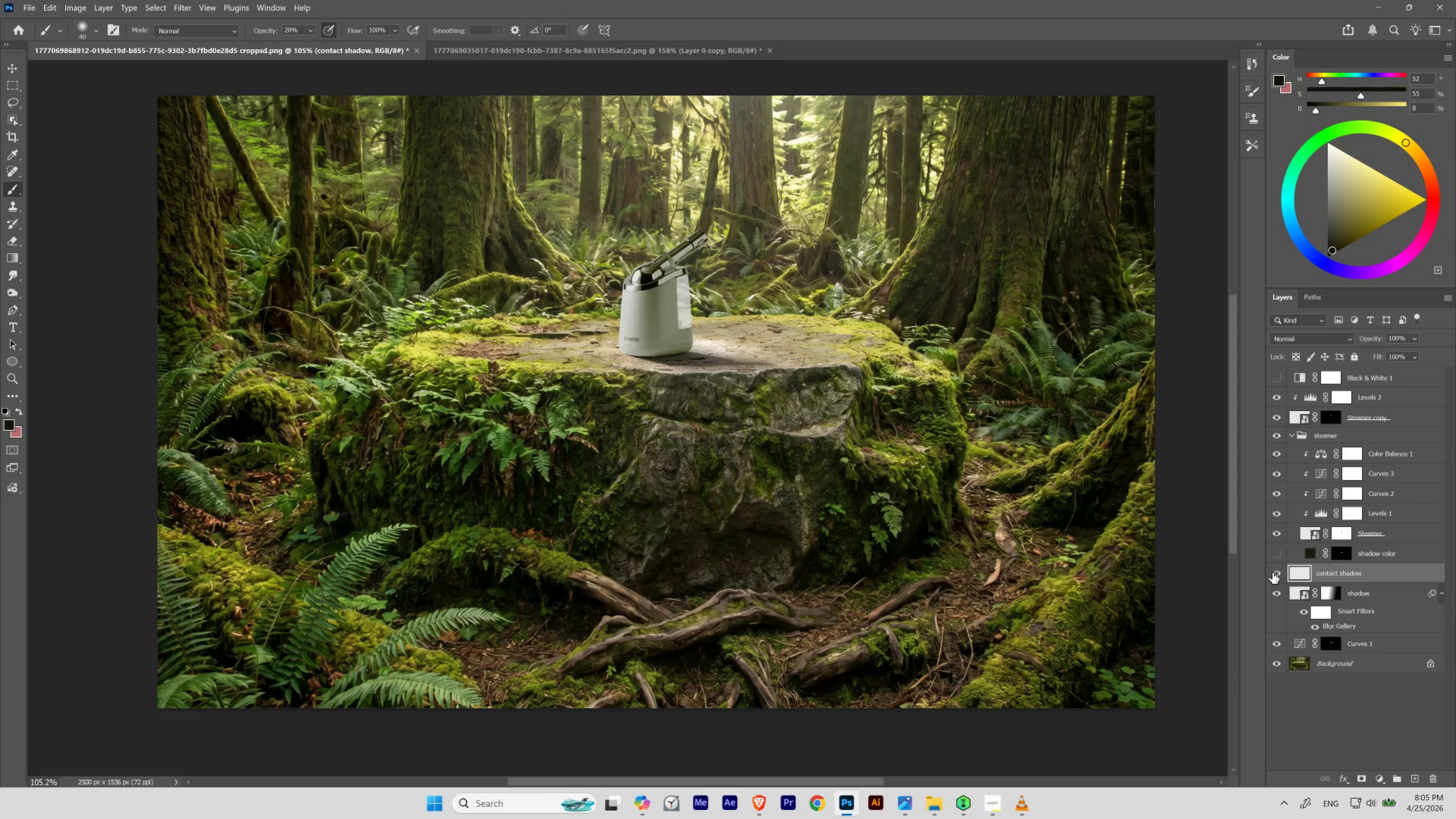 
wait(5.29)
 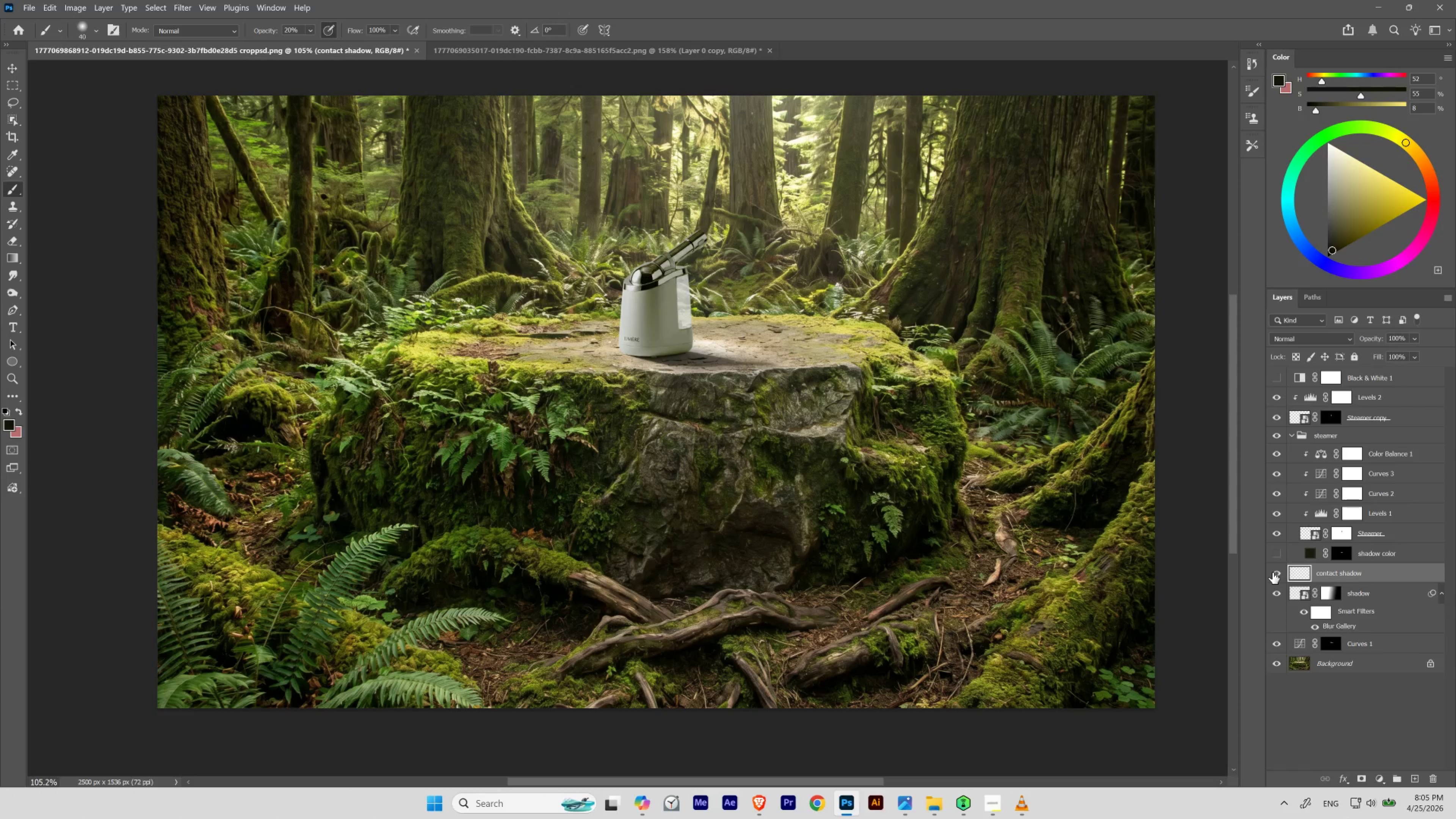 
left_click([1272, 572])
 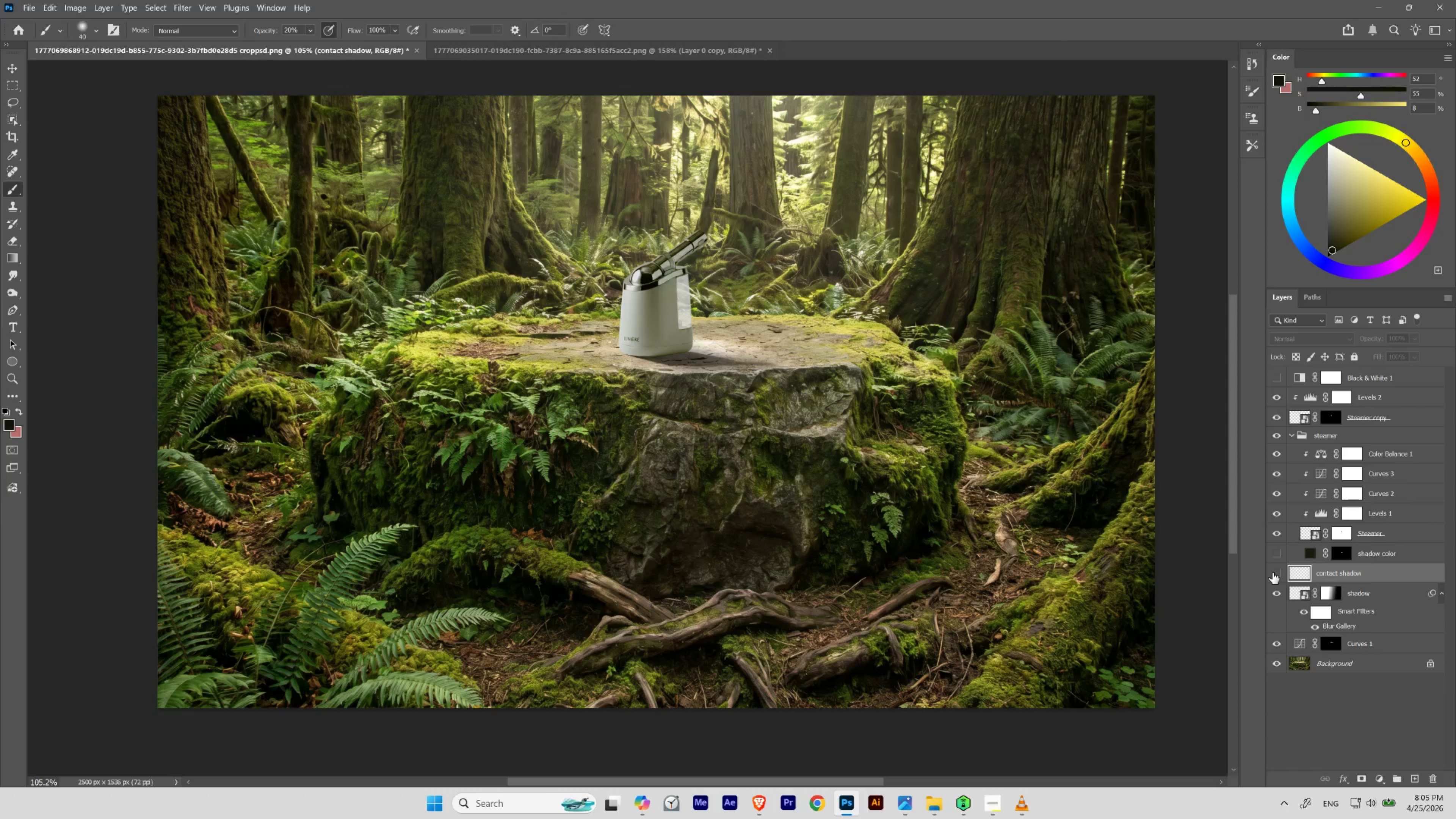 
left_click([1272, 572])
 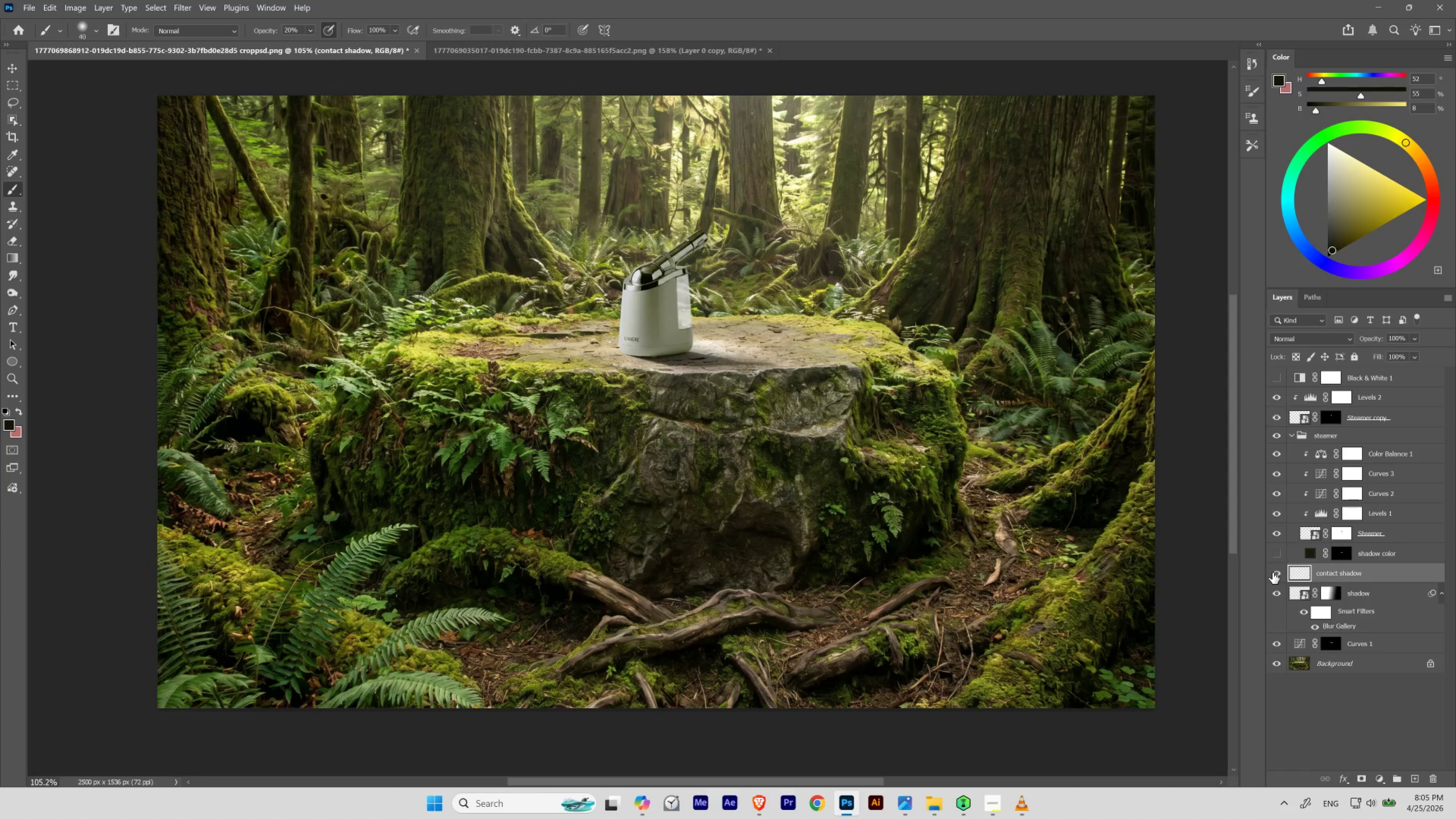 
wait(6.94)
 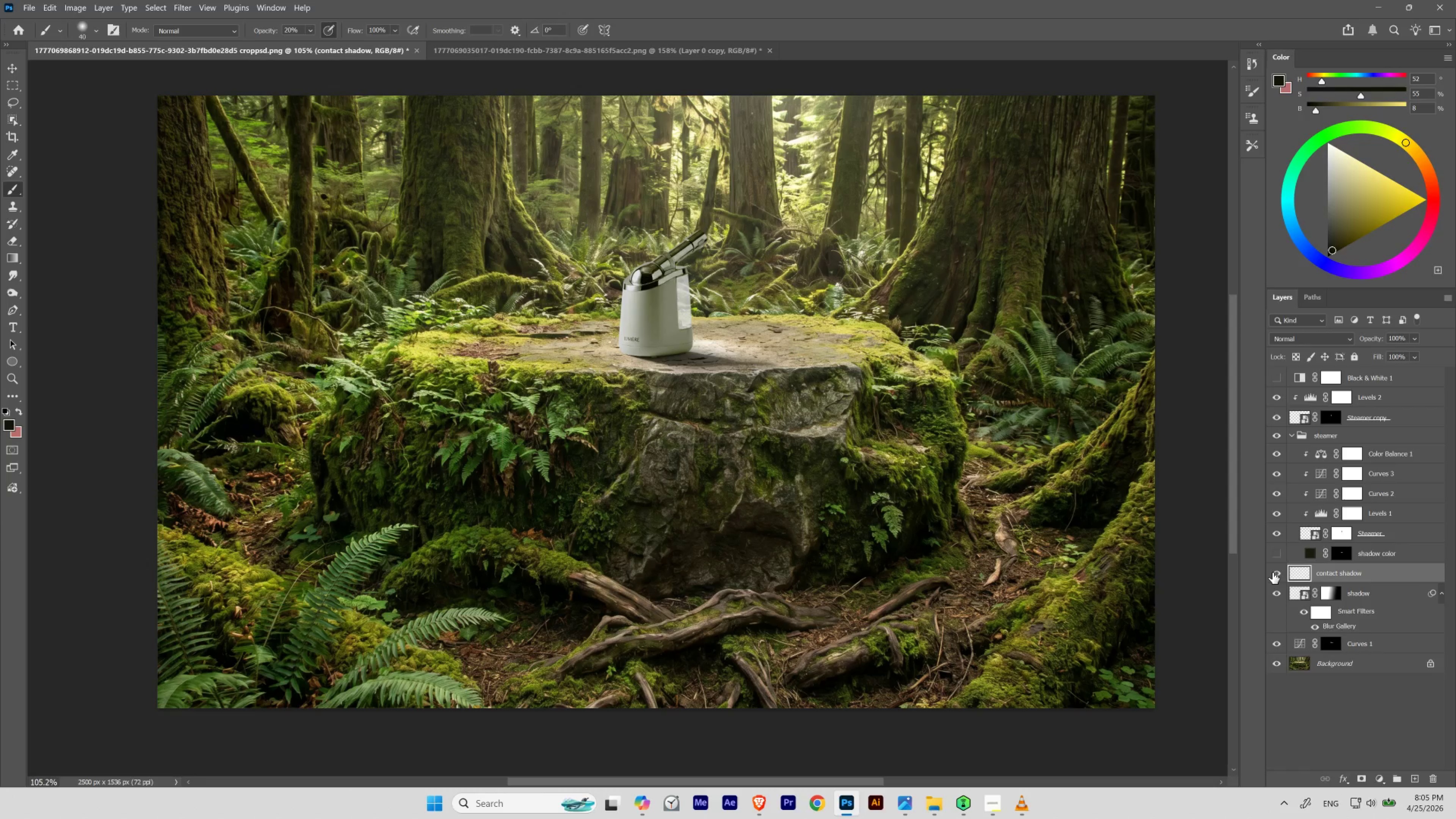 
hold_key(key=Space, duration=2.54)
 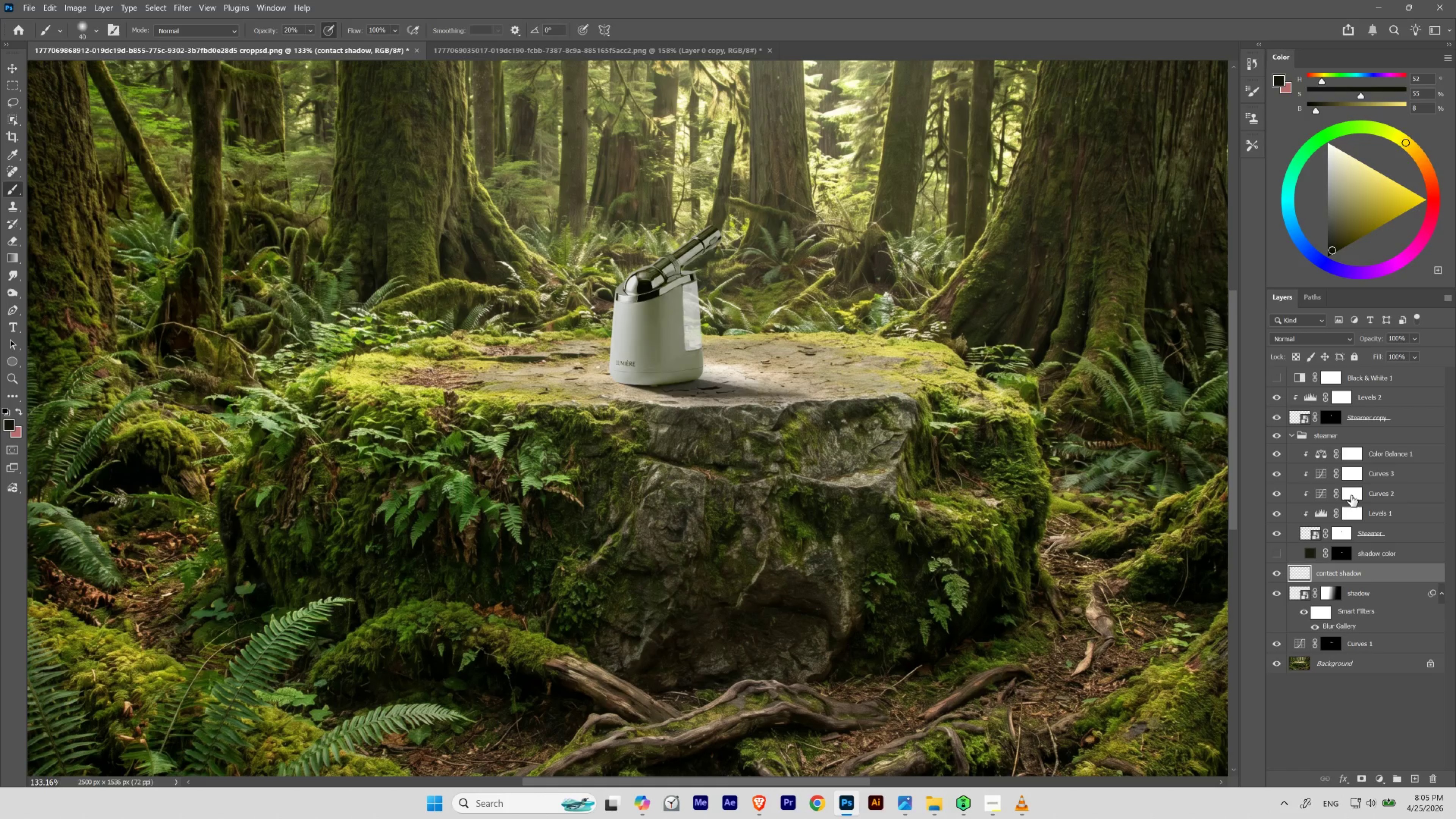 
hold_key(key=ControlLeft, duration=1.09)
left_click_drag(start_coordinate=[659, 355], to_coordinate=[670, 365])
 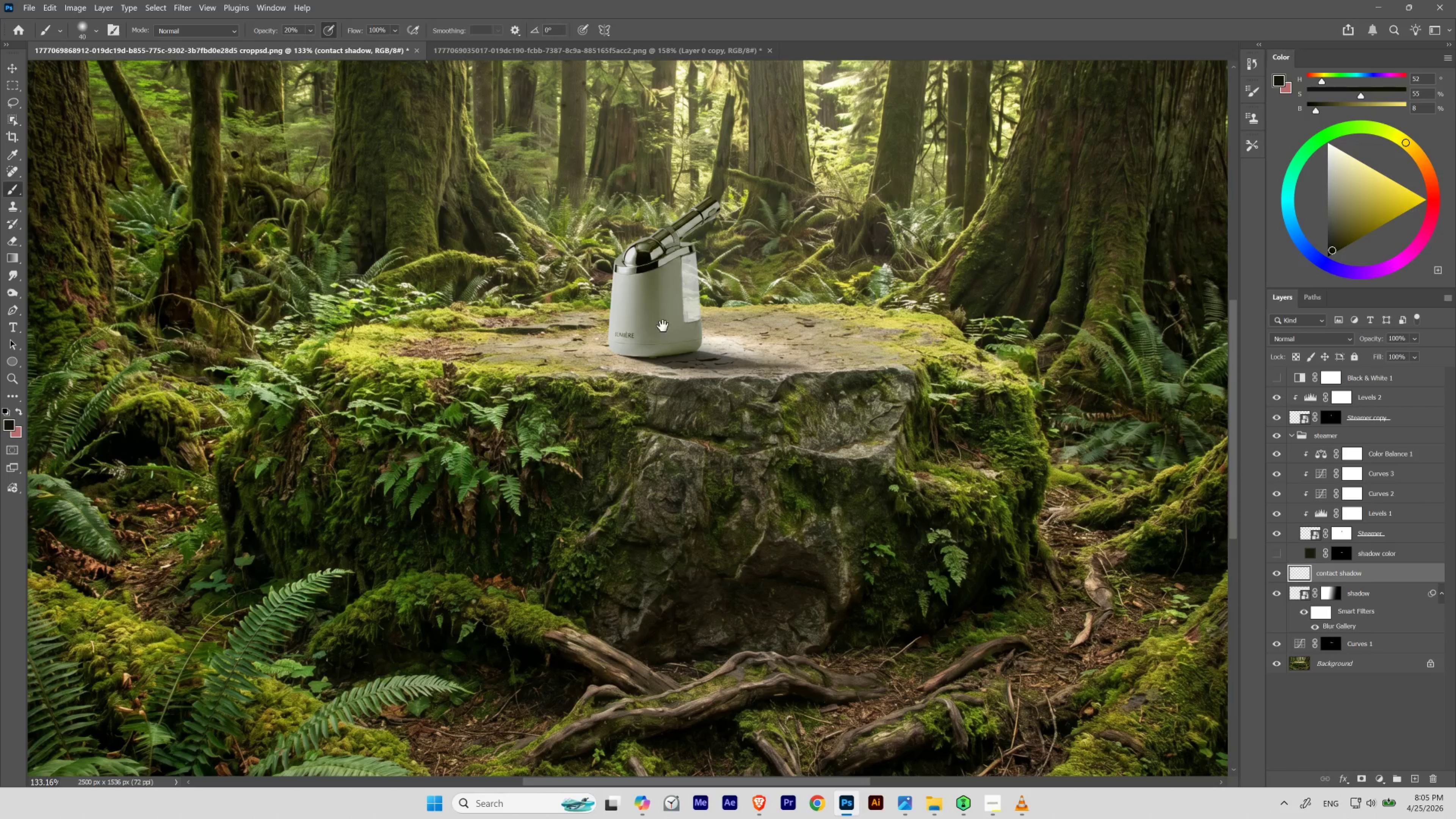 
left_click_drag(start_coordinate=[663, 327], to_coordinate=[665, 355])
 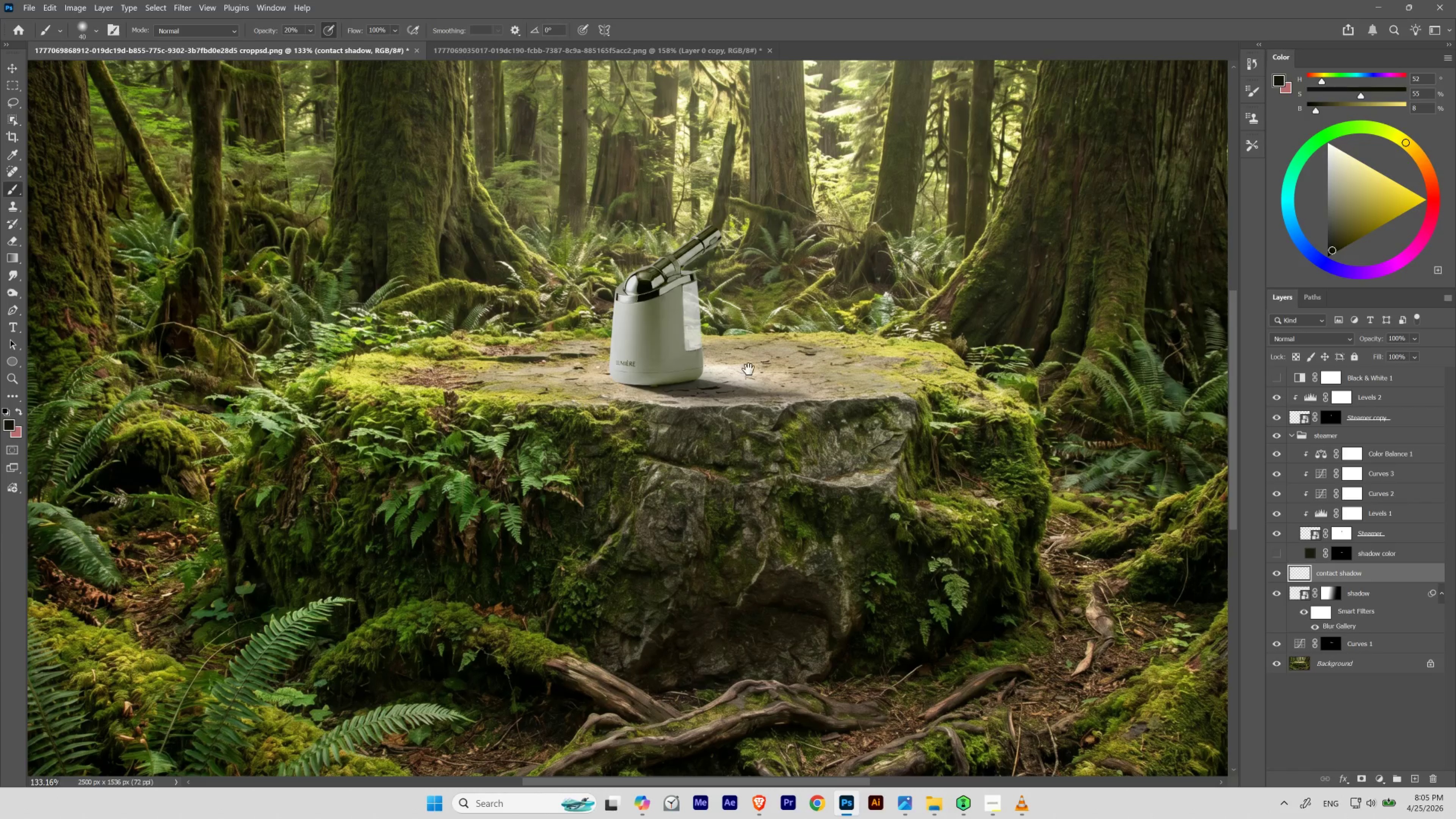 
key(Control+ControlLeft)
 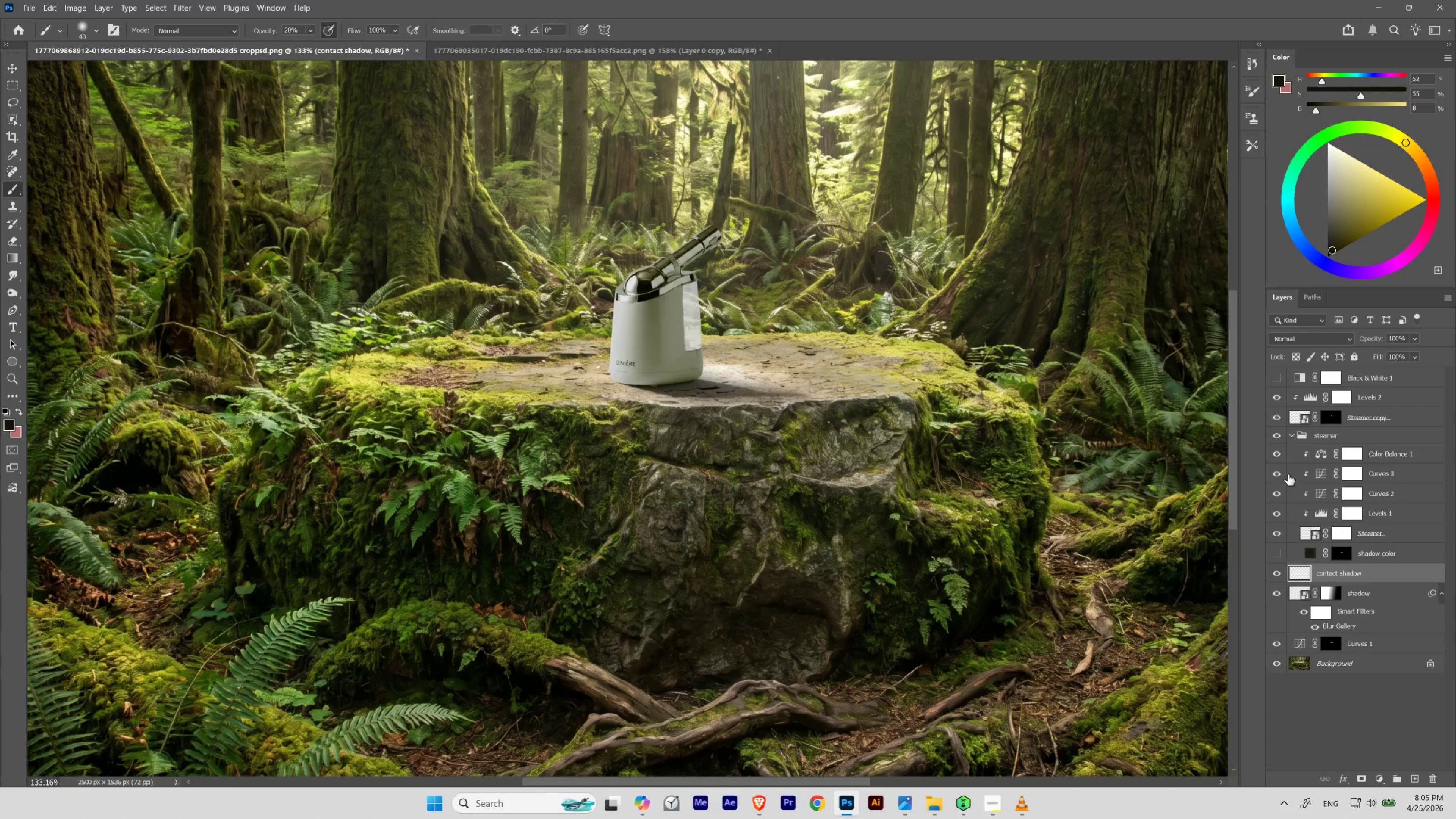 
left_click_drag(start_coordinate=[1273, 454], to_coordinate=[1275, 470])
 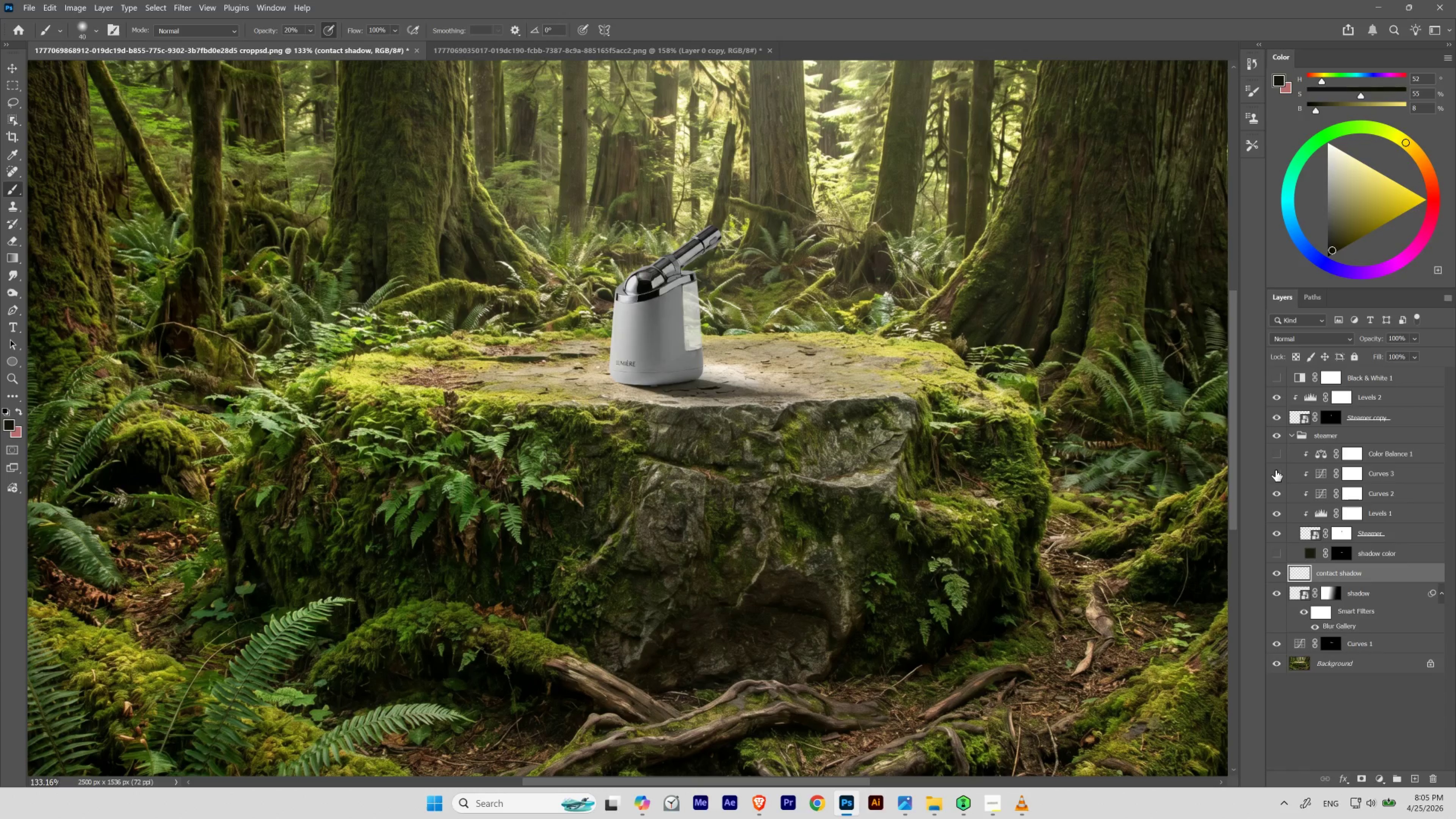 
key(Control+Z)
 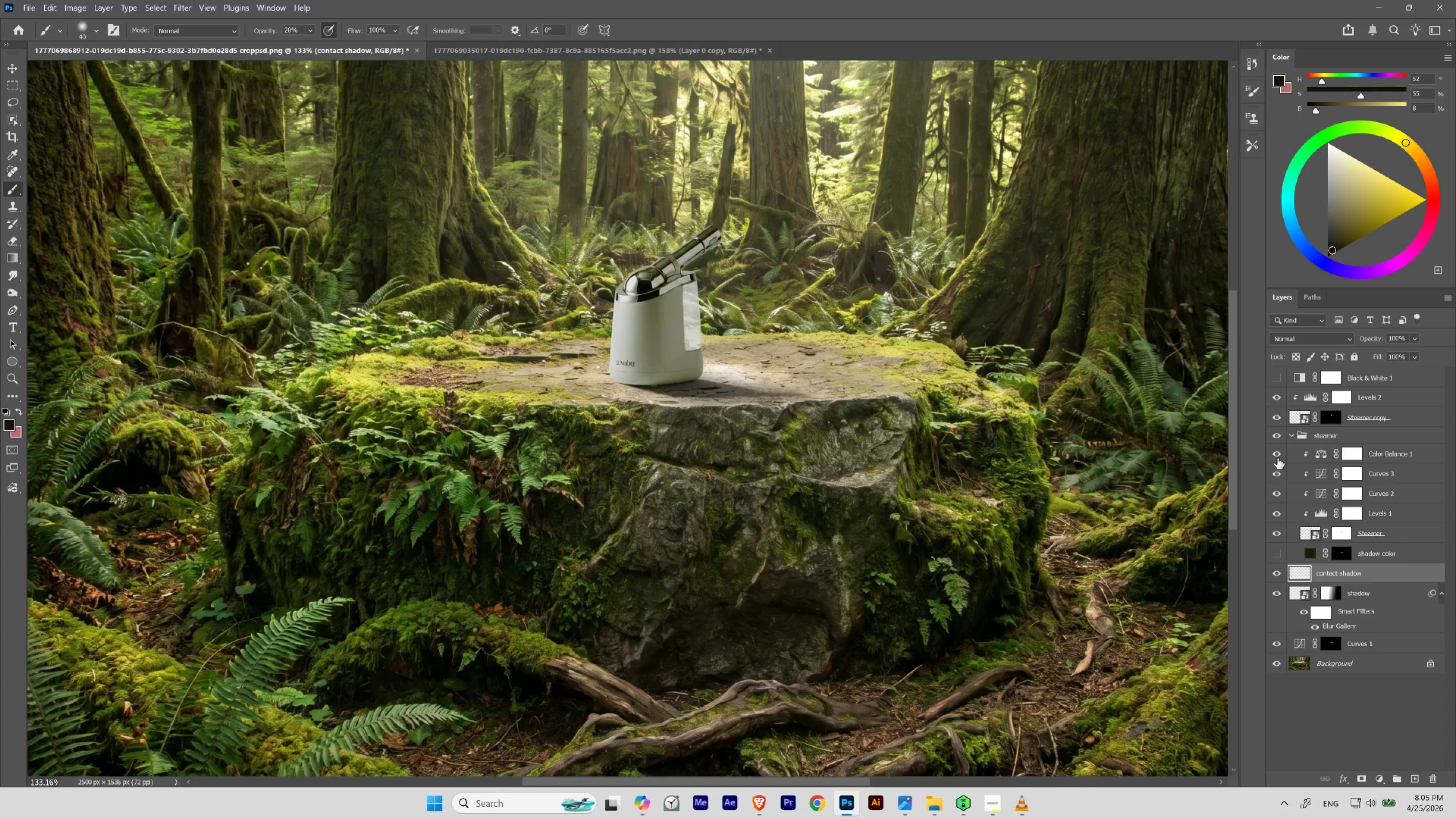 
left_click([1275, 453])
 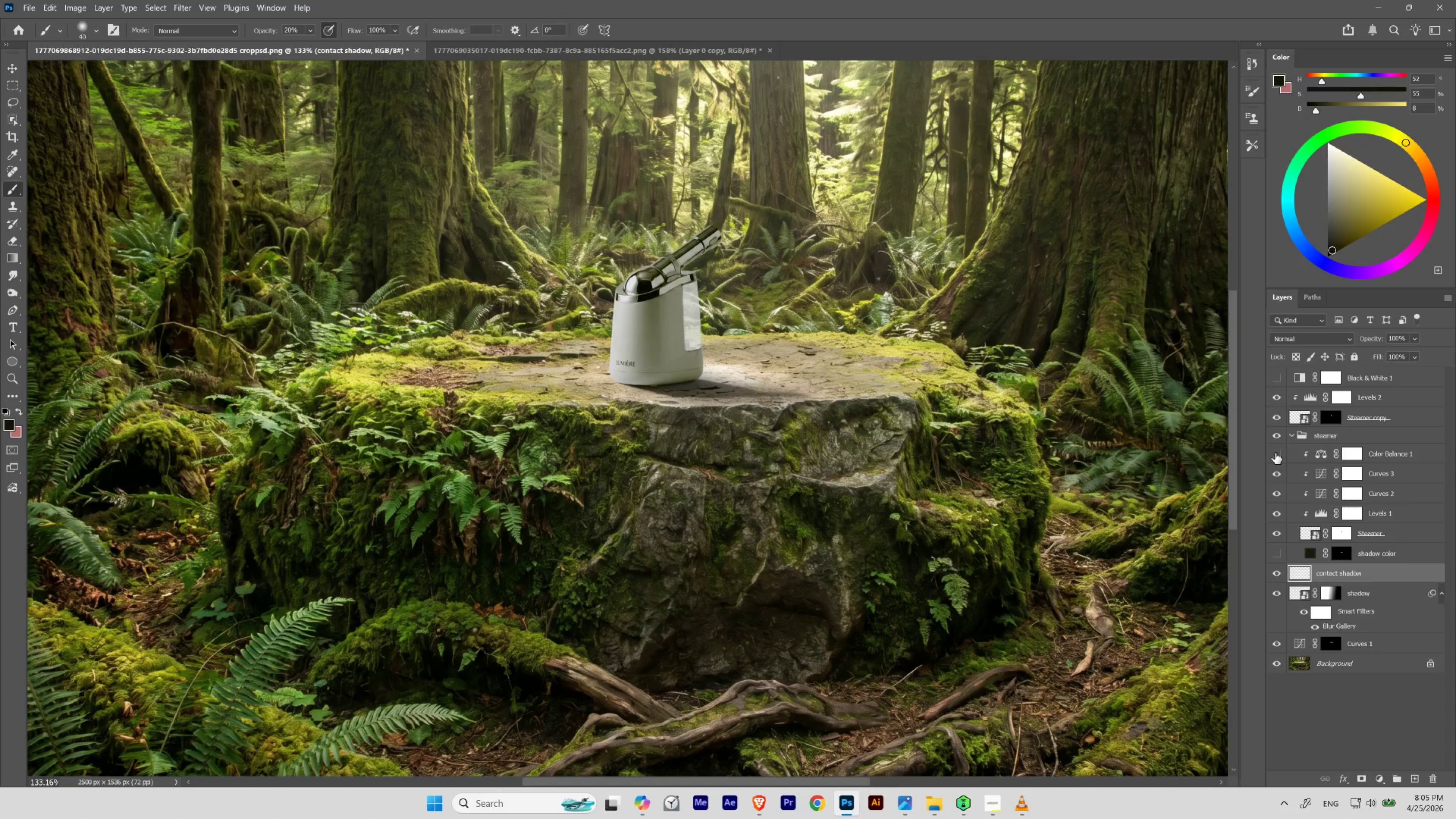 
left_click([1275, 453])
 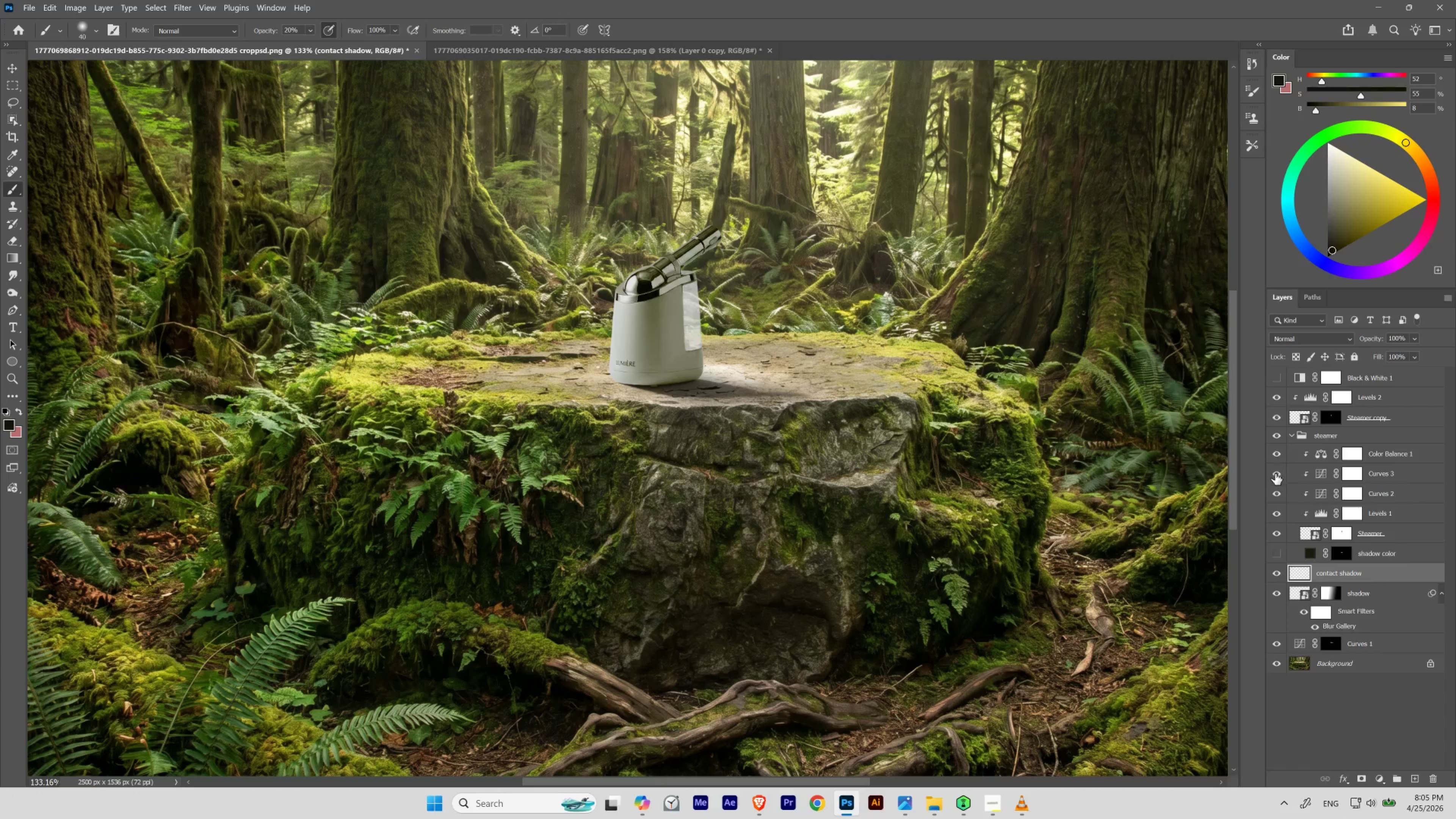 
left_click([1275, 474])
 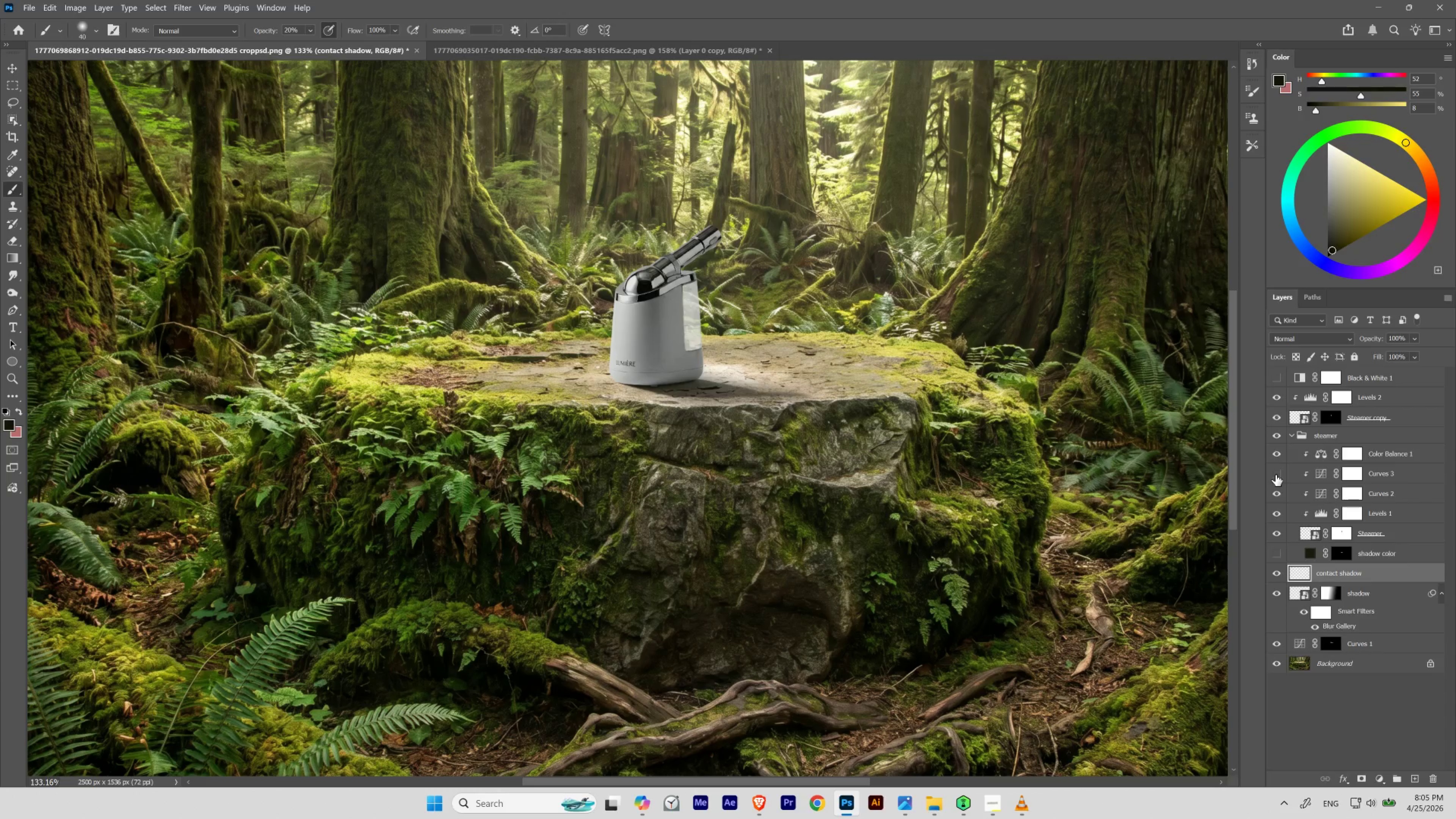 
left_click([1275, 474])
 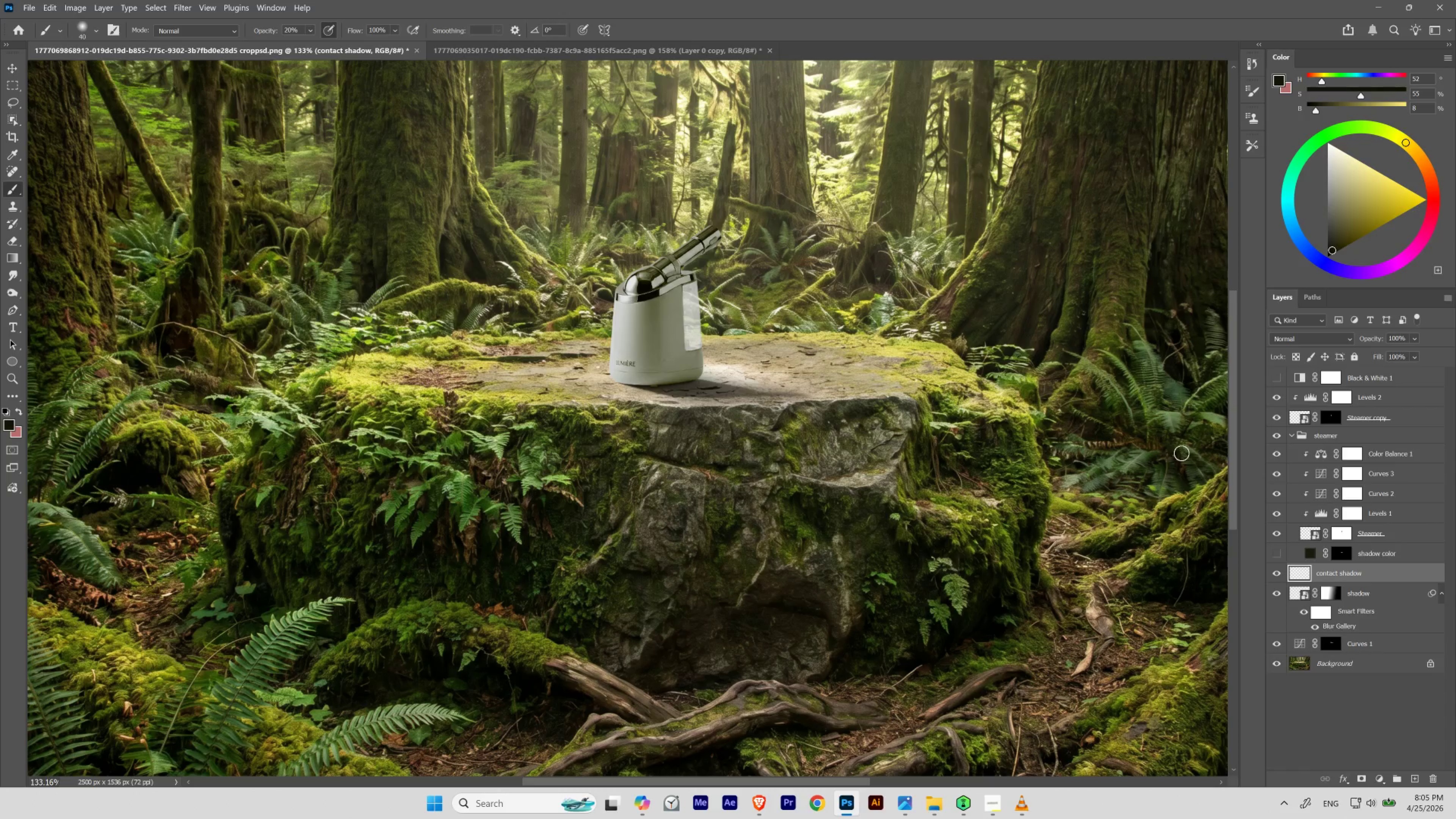 
hold_key(key=ControlLeft, duration=1.36)
 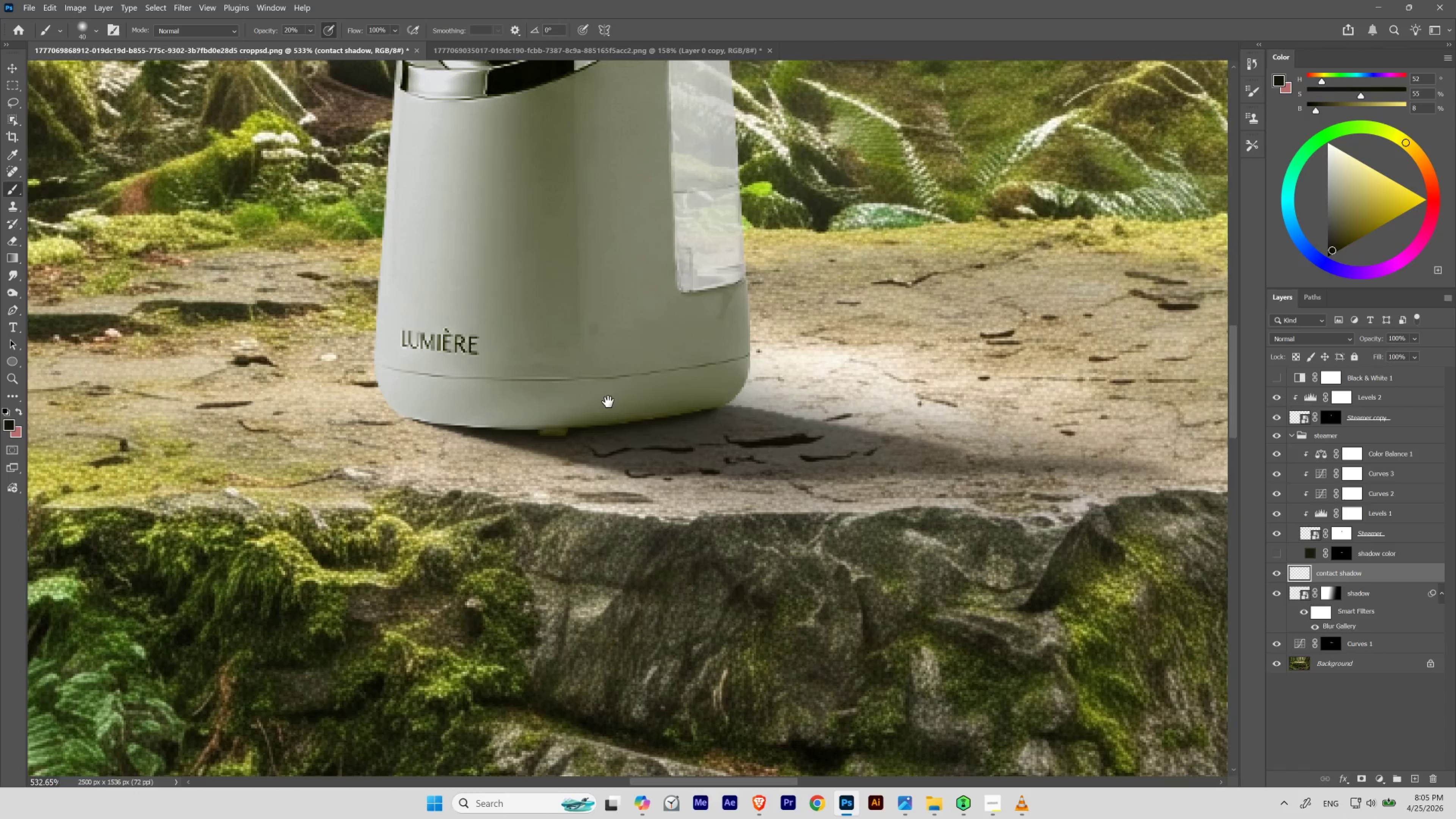 
hold_key(key=Space, duration=1.83)
 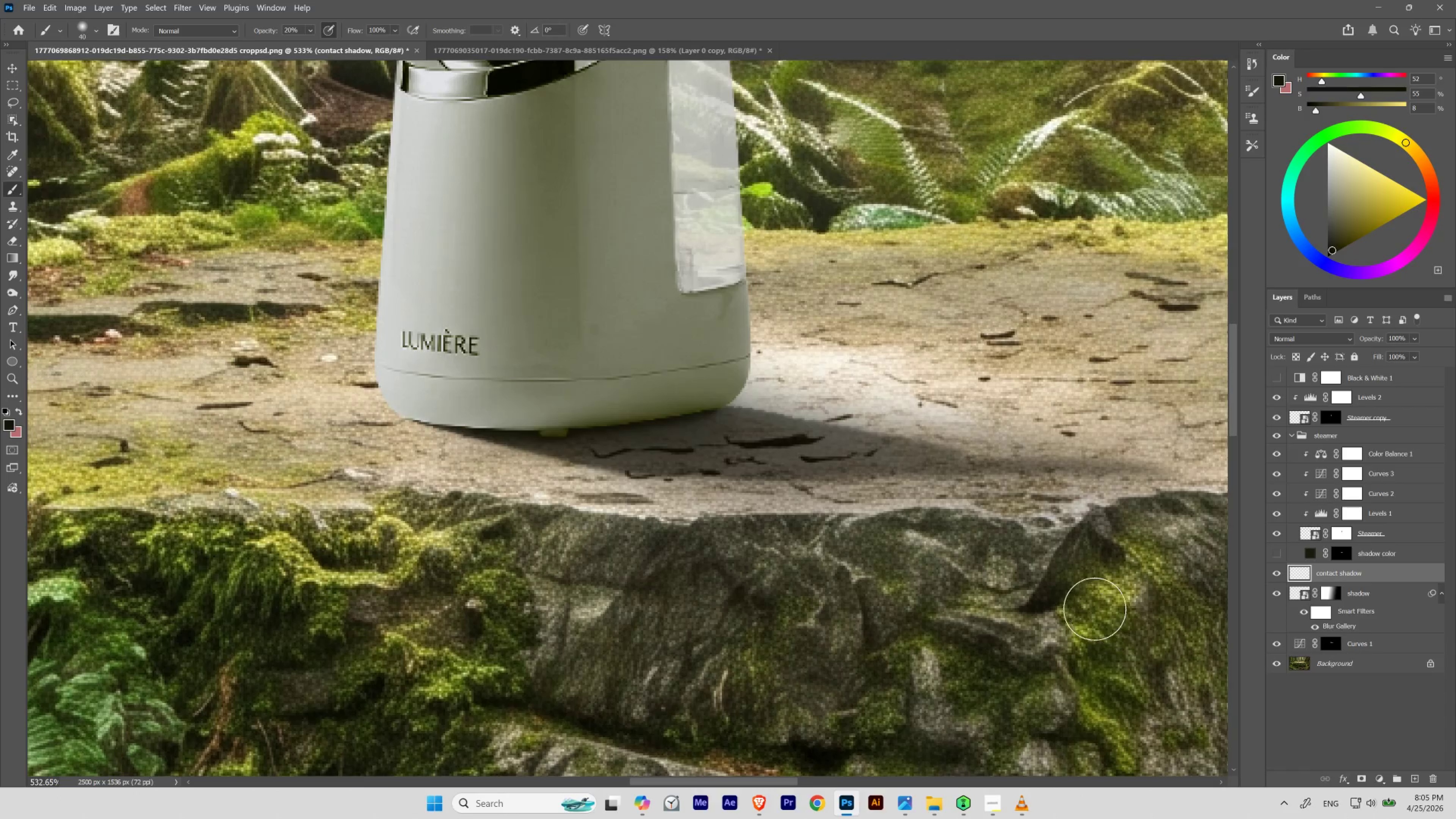 
left_click_drag(start_coordinate=[691, 387], to_coordinate=[733, 410])
 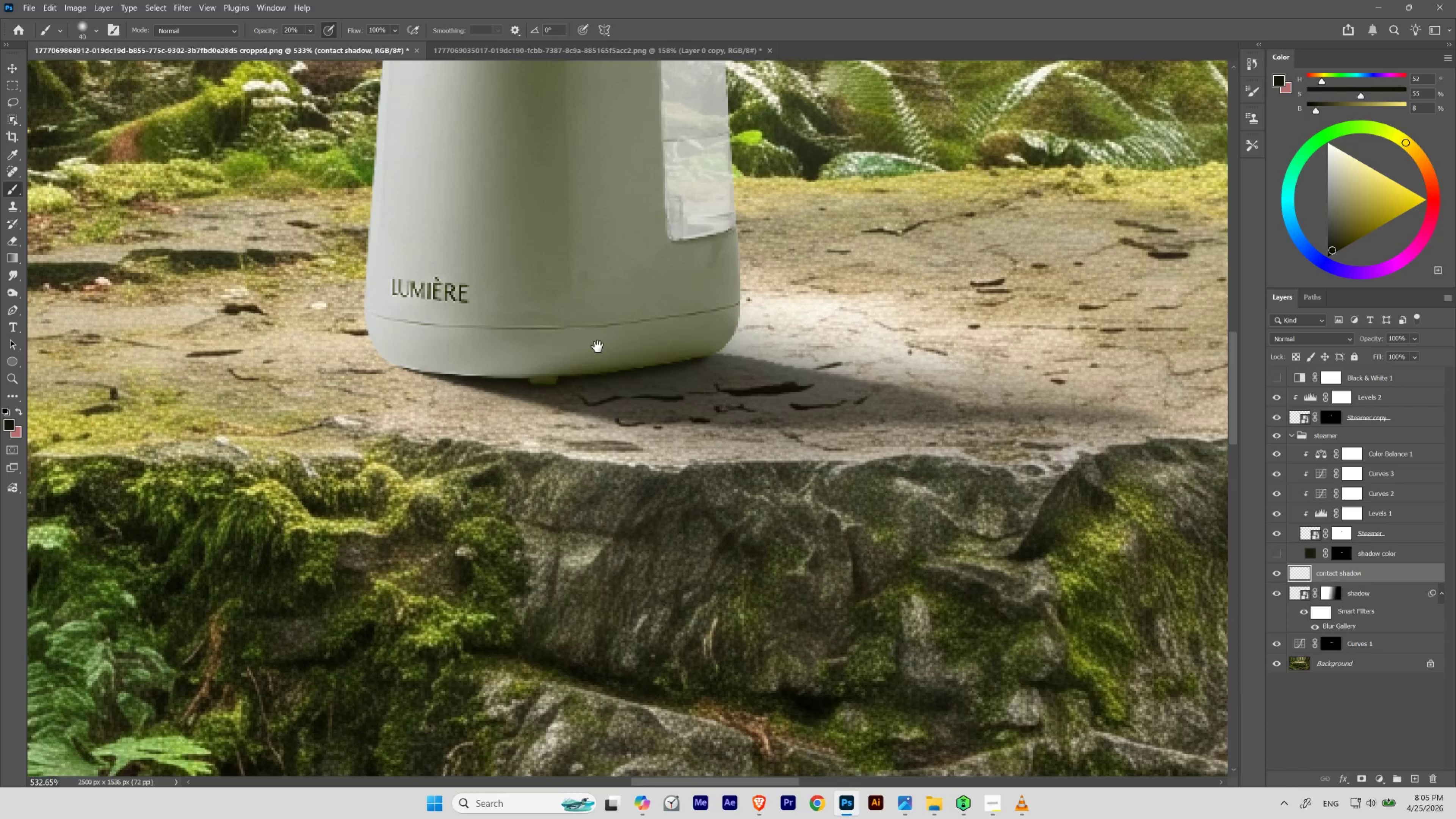 
left_click_drag(start_coordinate=[598, 349], to_coordinate=[608, 402])
 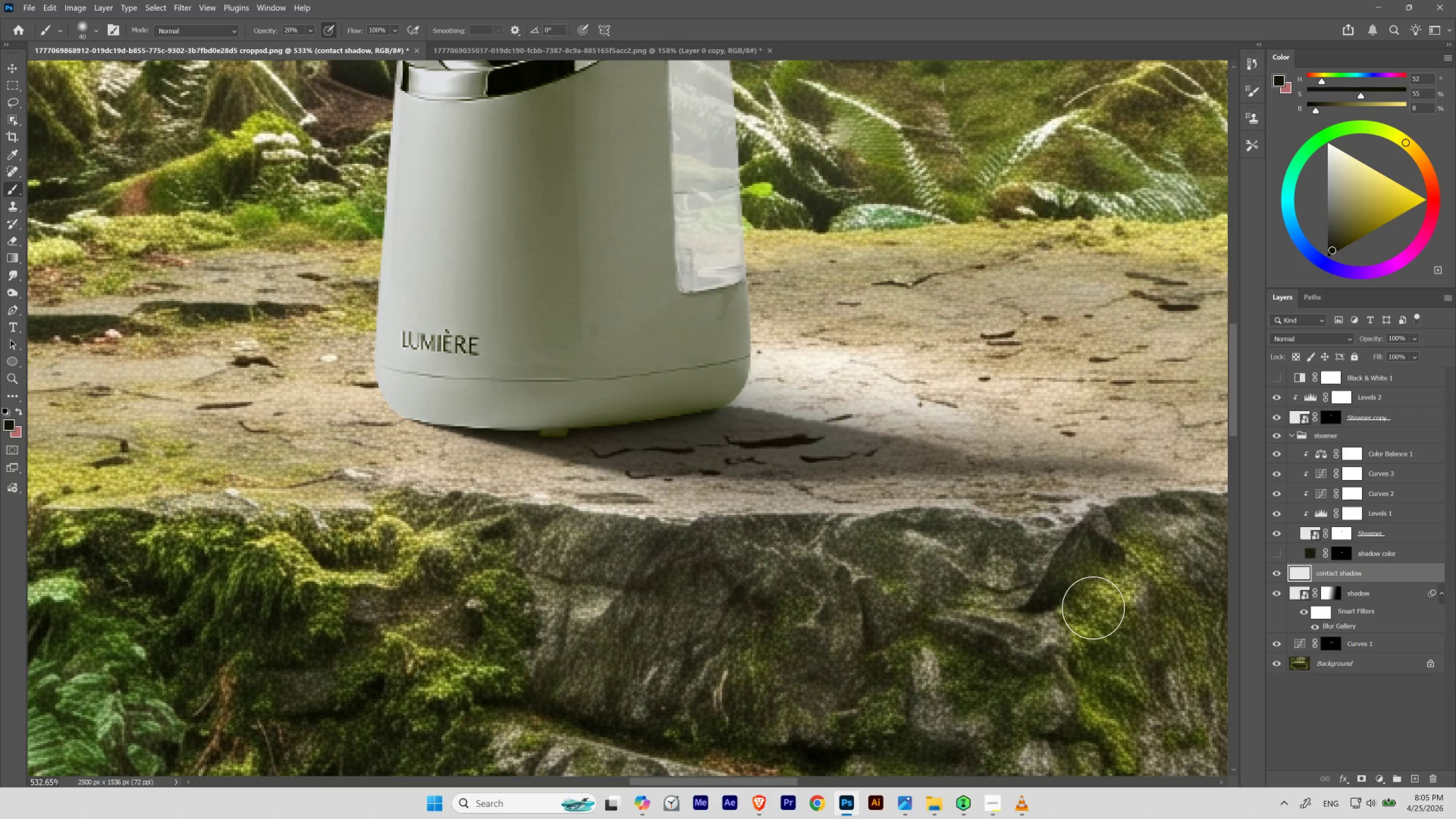 
key(Space)
 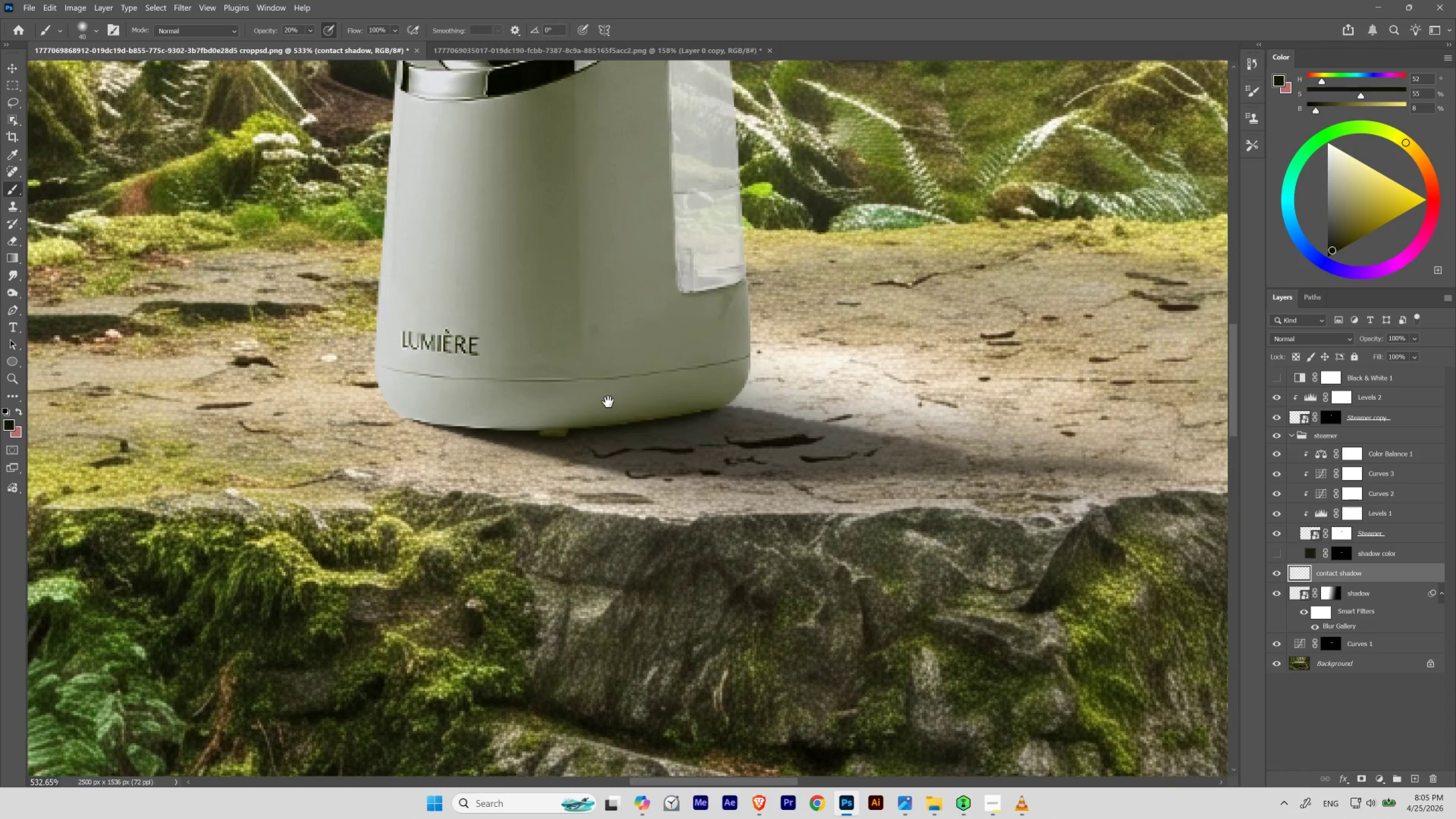 
key(Space)
 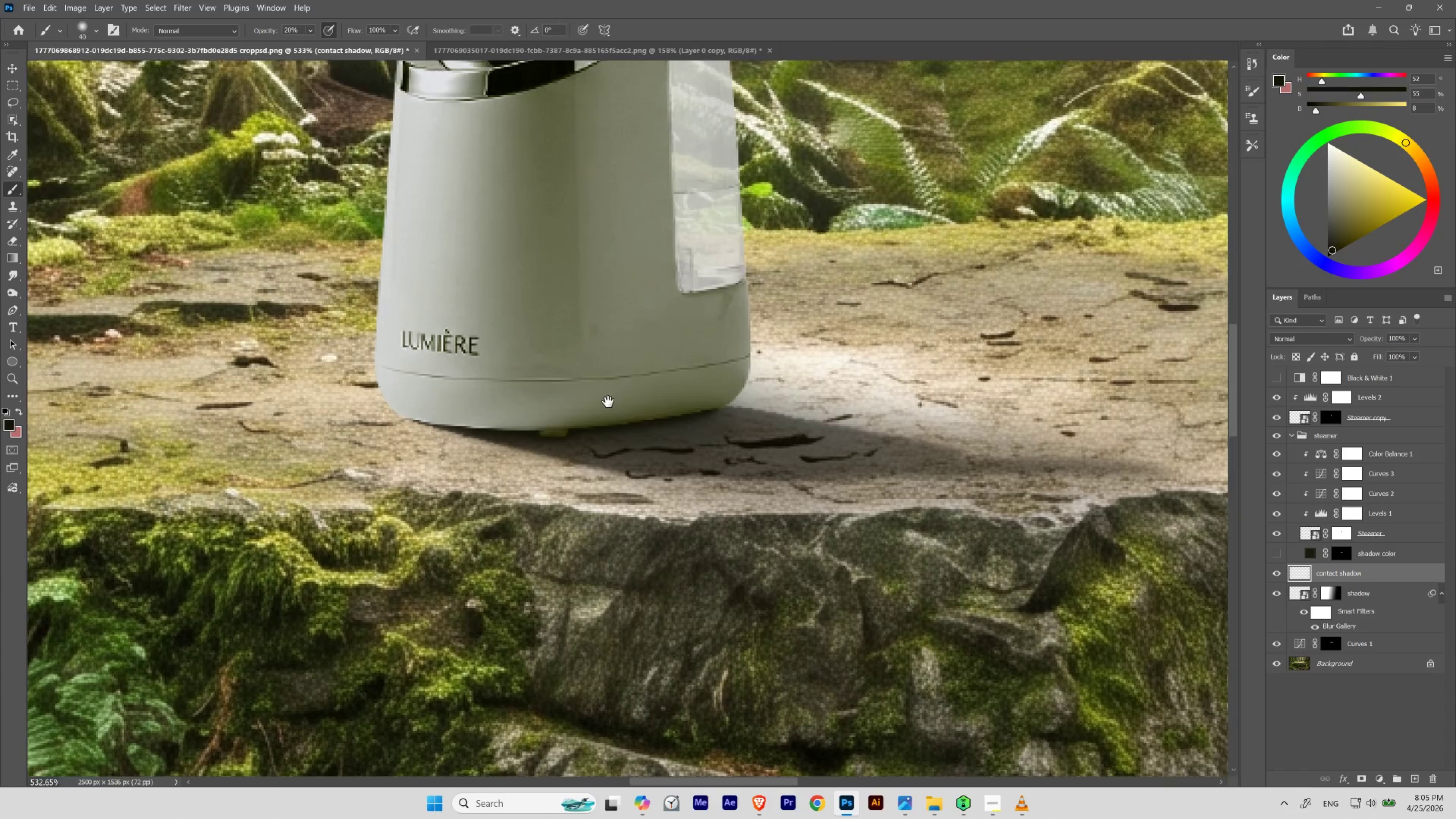 
key(Space)
 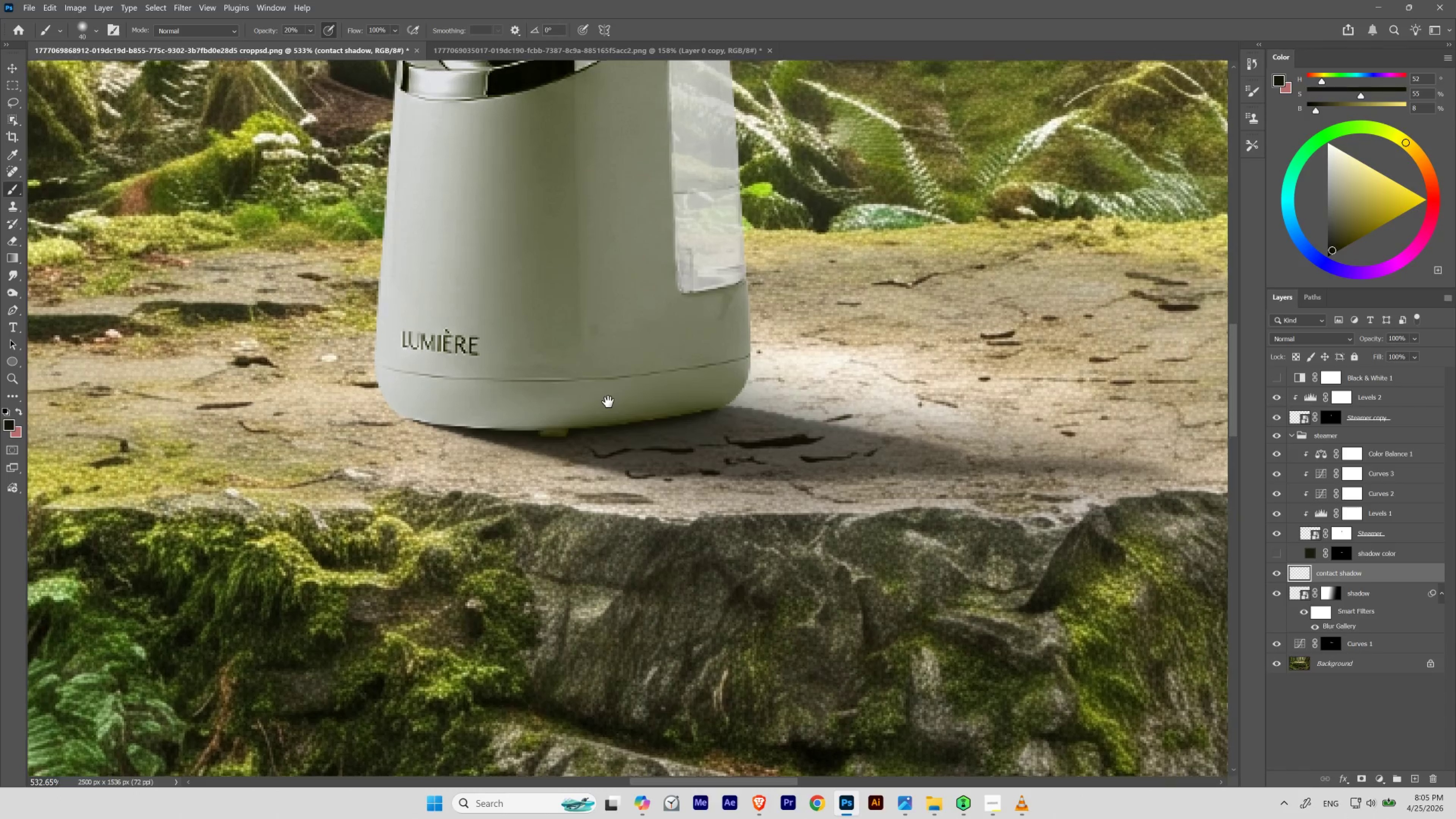 
key(Space)
 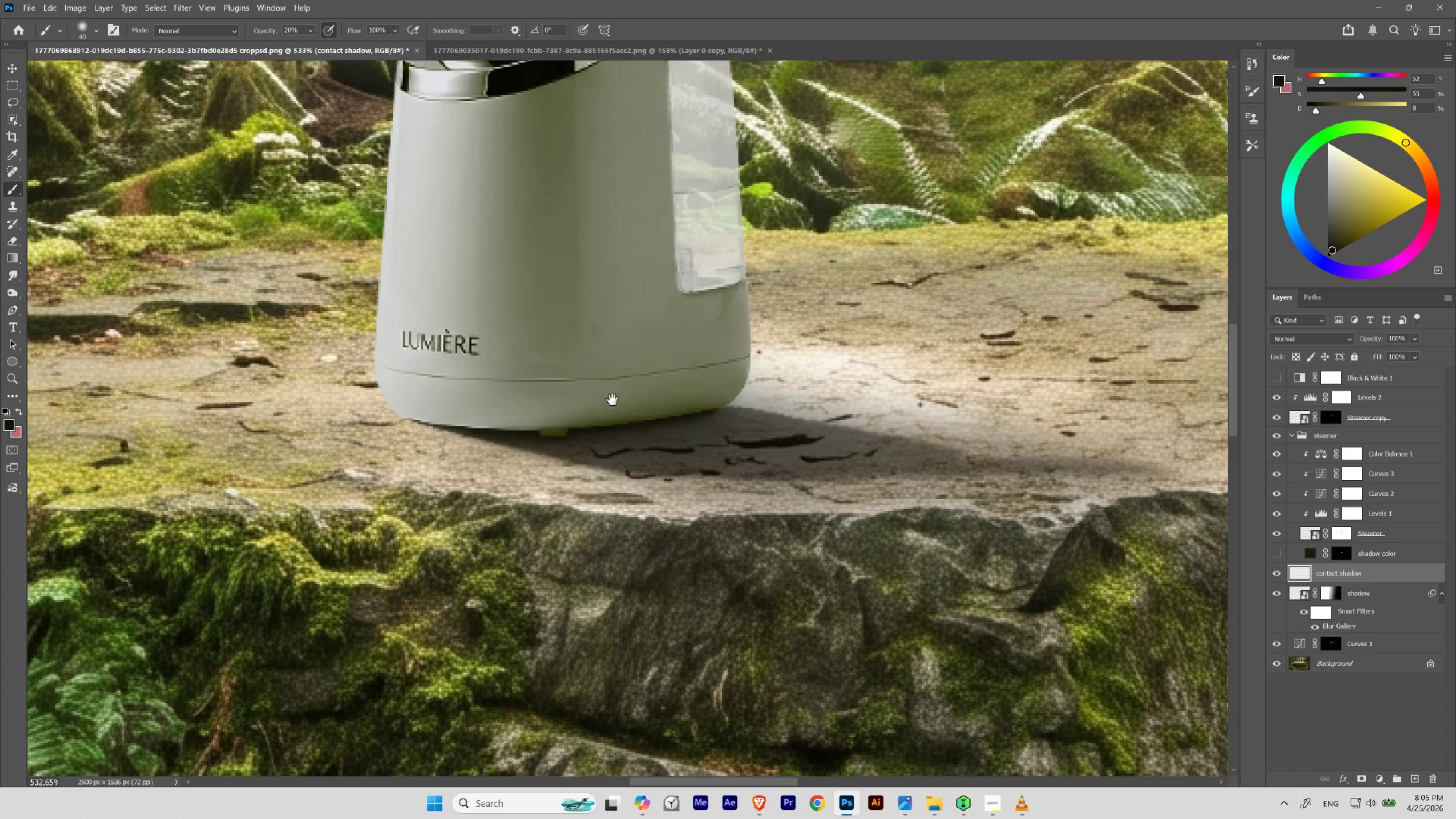 
key(Space)
 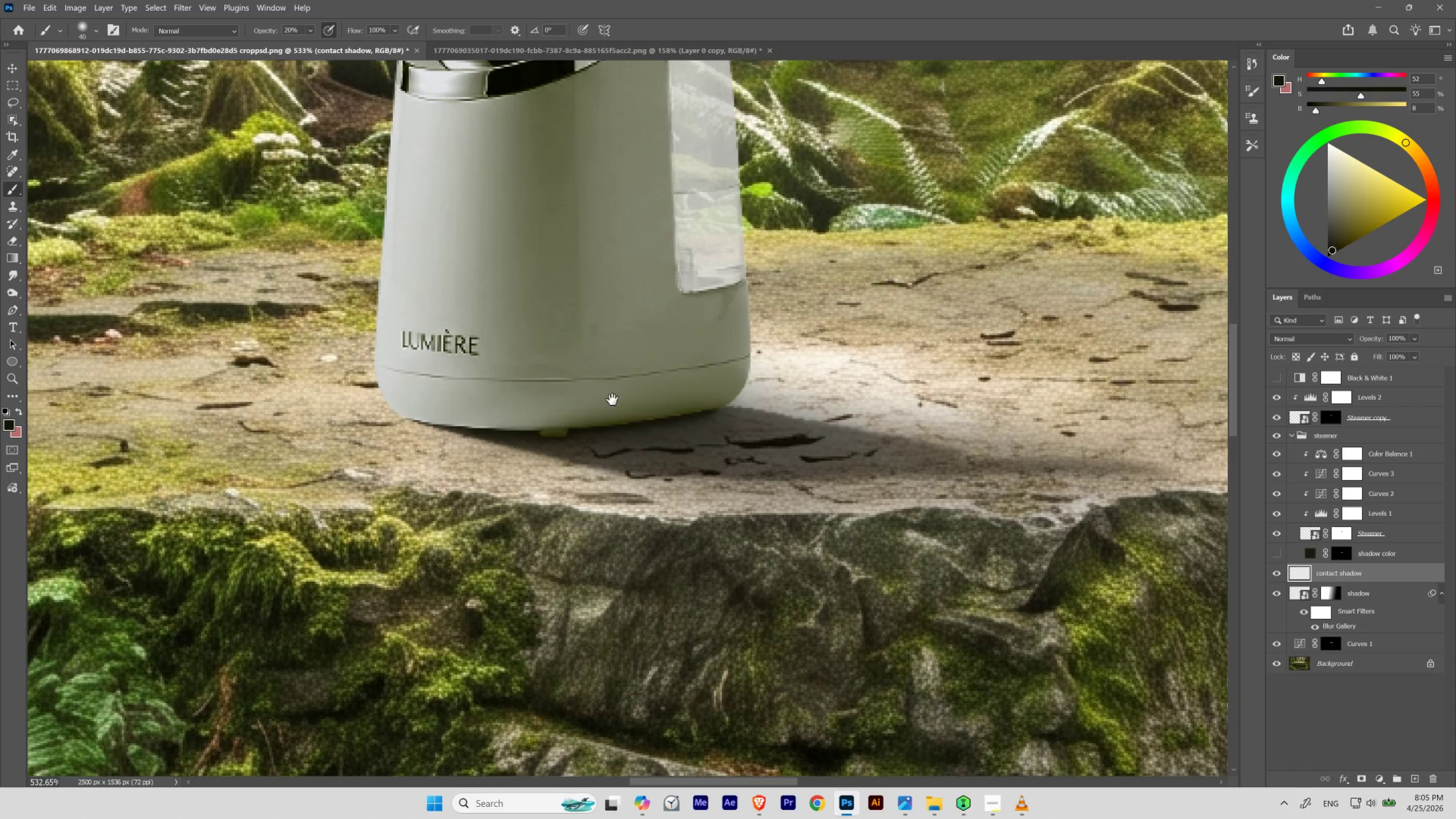 
key(Space)
 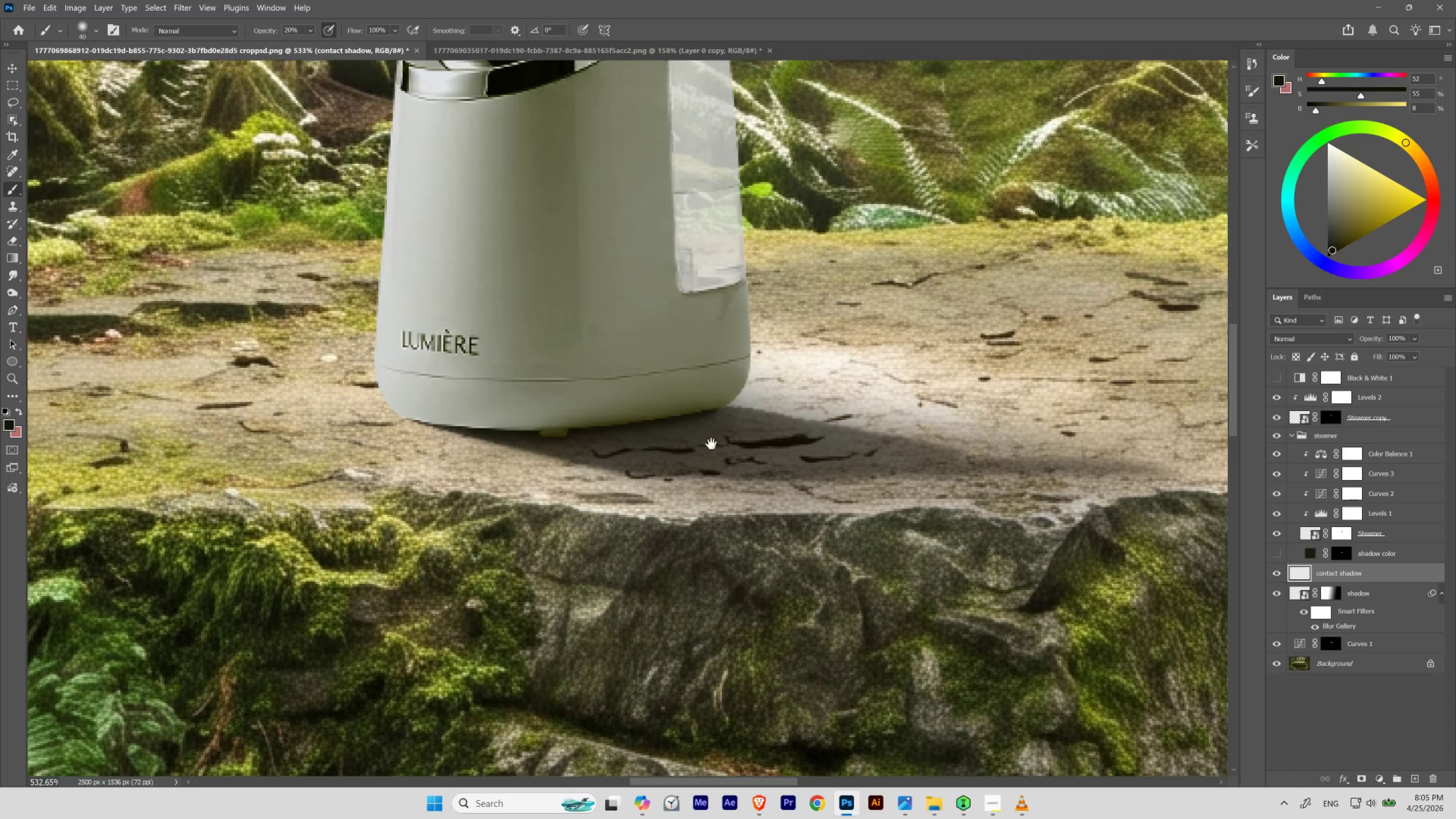 
key(Space)
 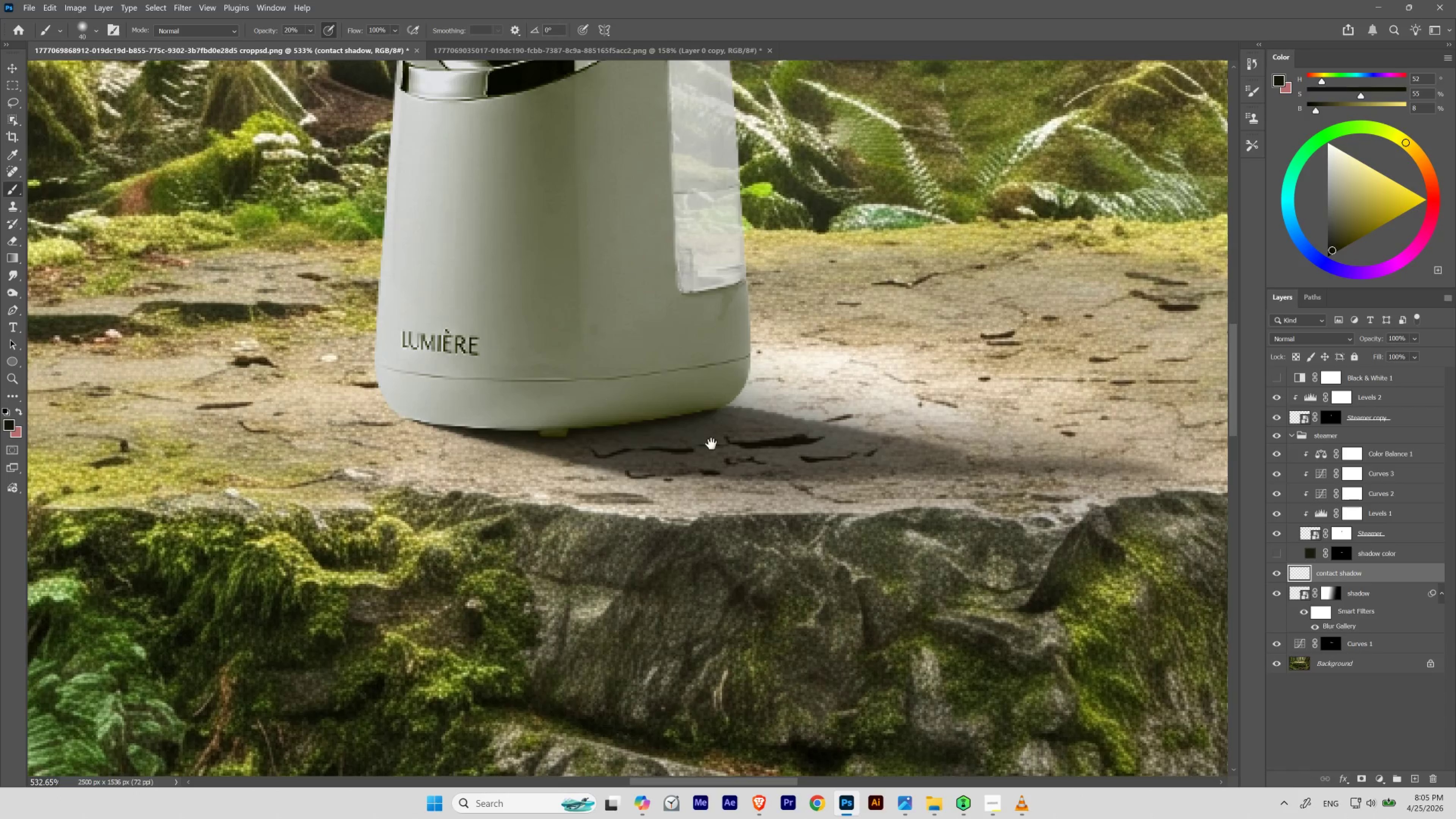 
key(Space)
 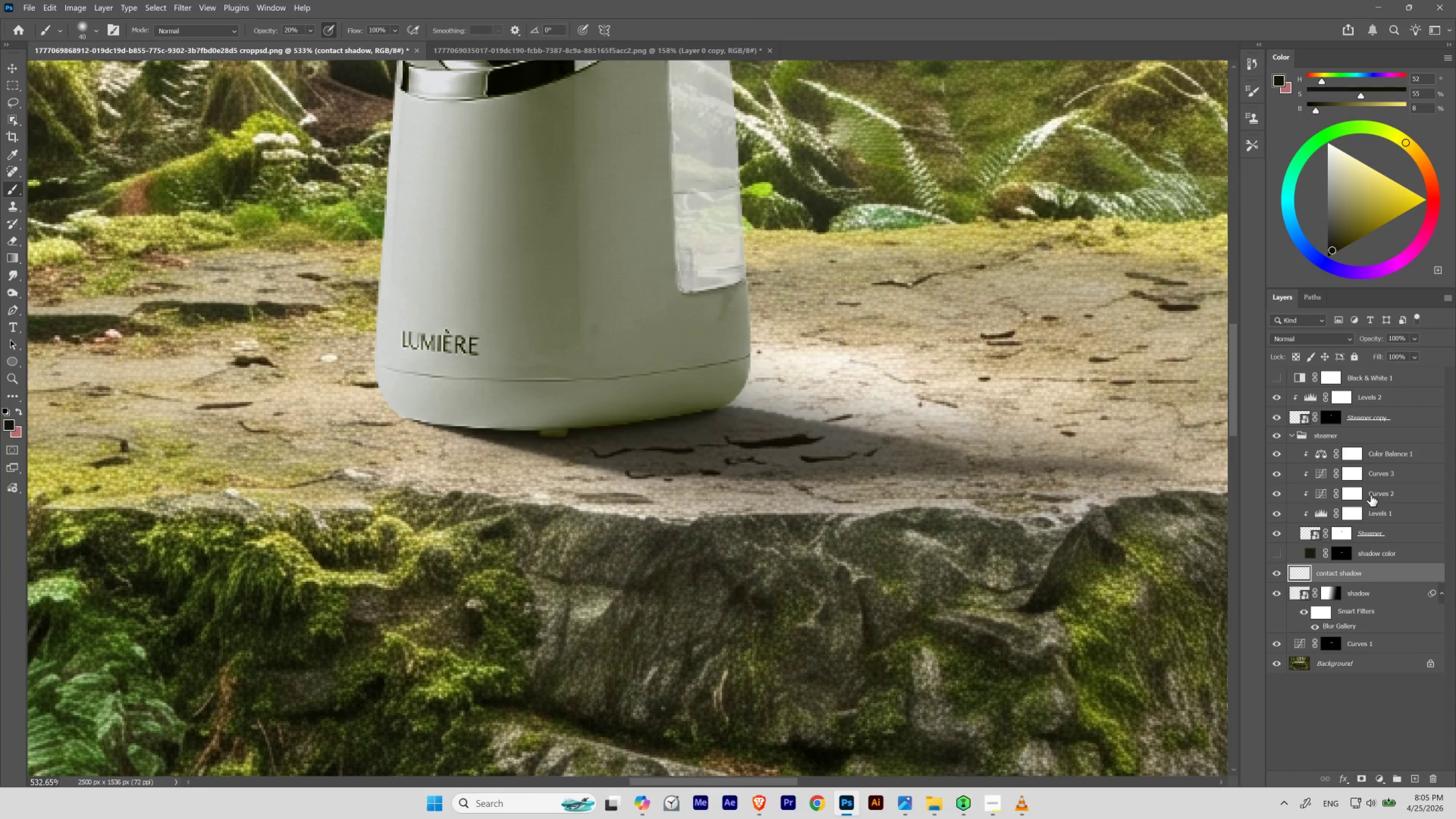 
left_click([1382, 460])
 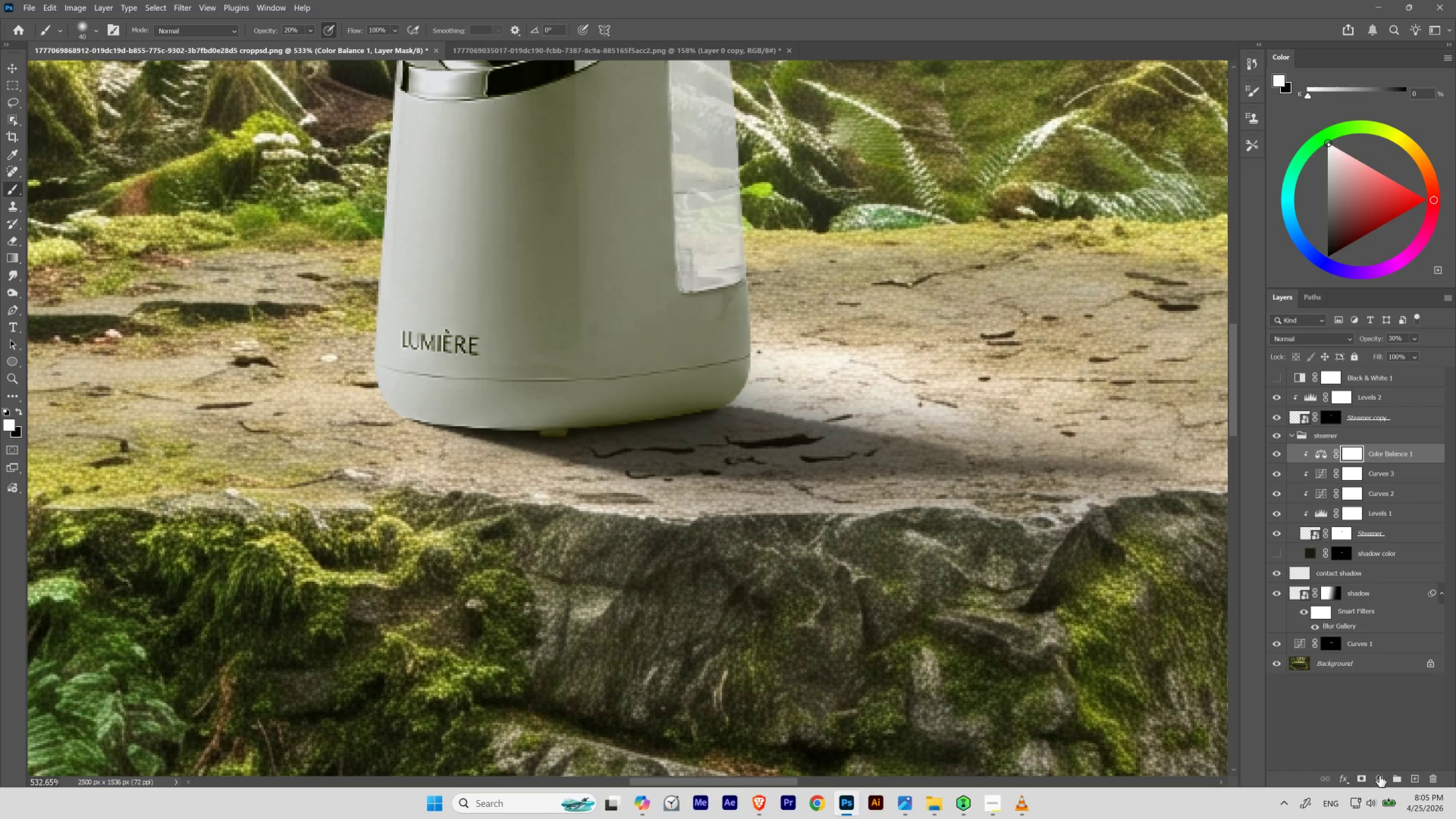 
left_click([1378, 778])
 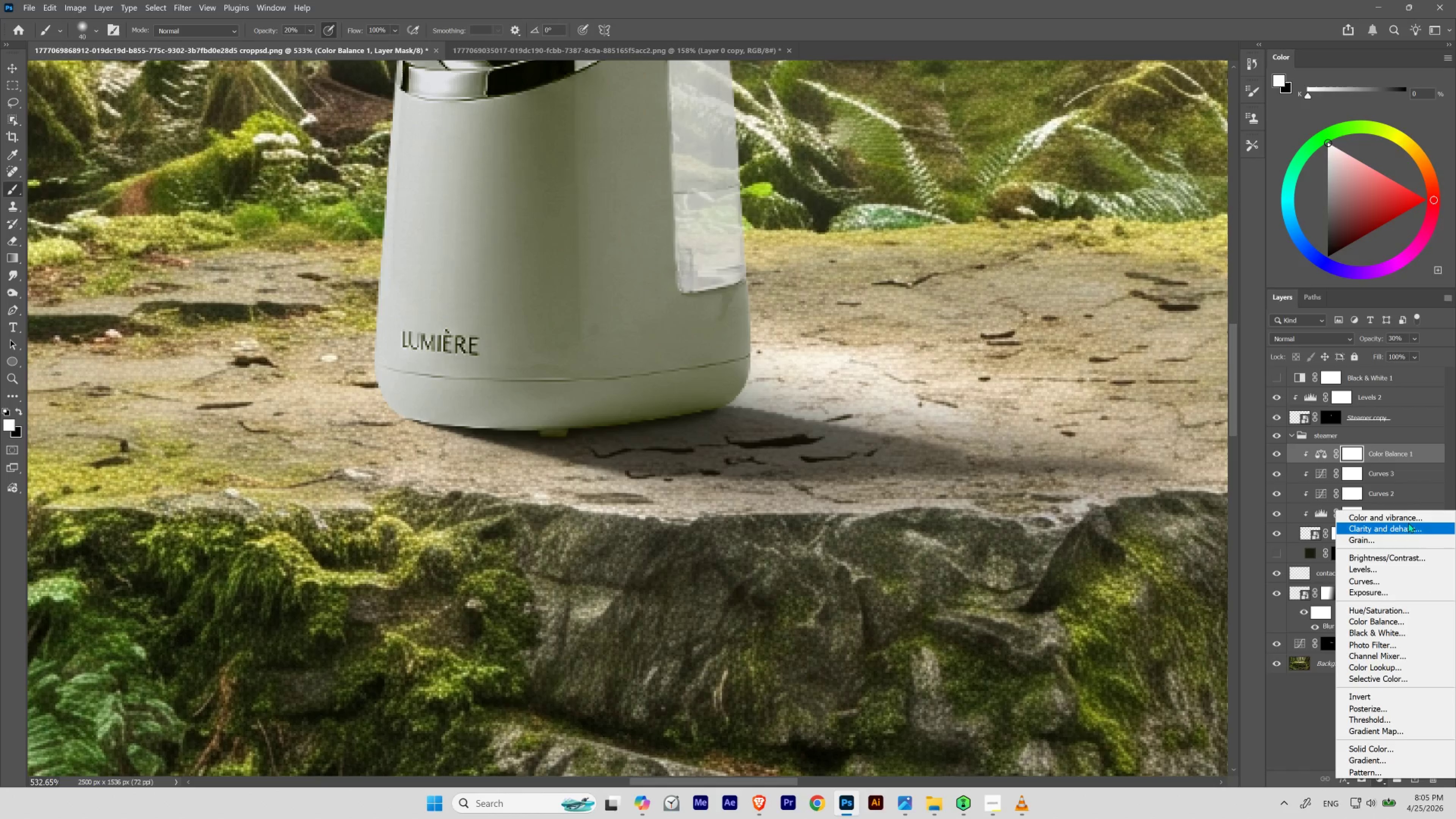 
left_click([1407, 520])
 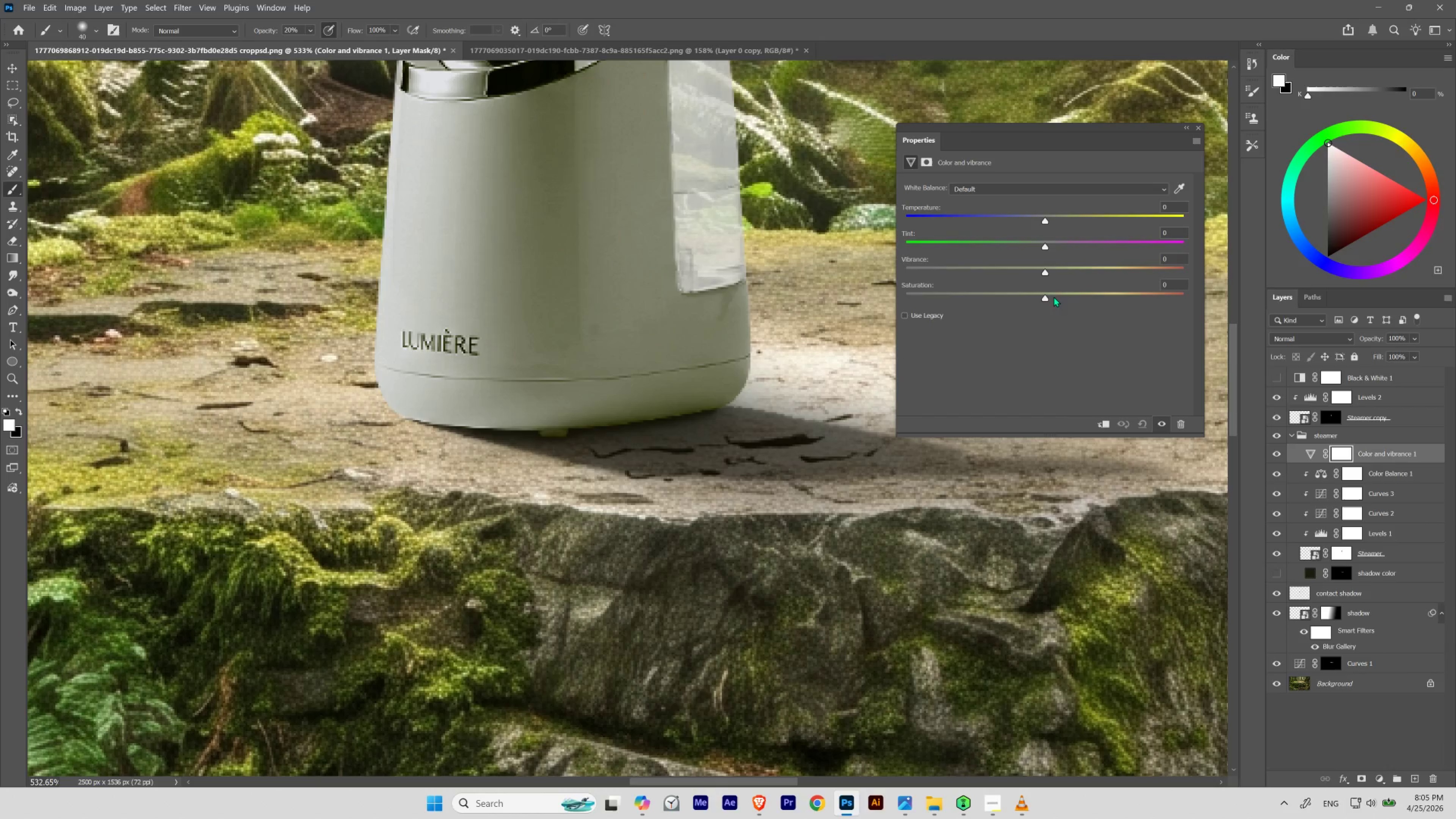 
left_click_drag(start_coordinate=[1043, 298], to_coordinate=[968, 308])
 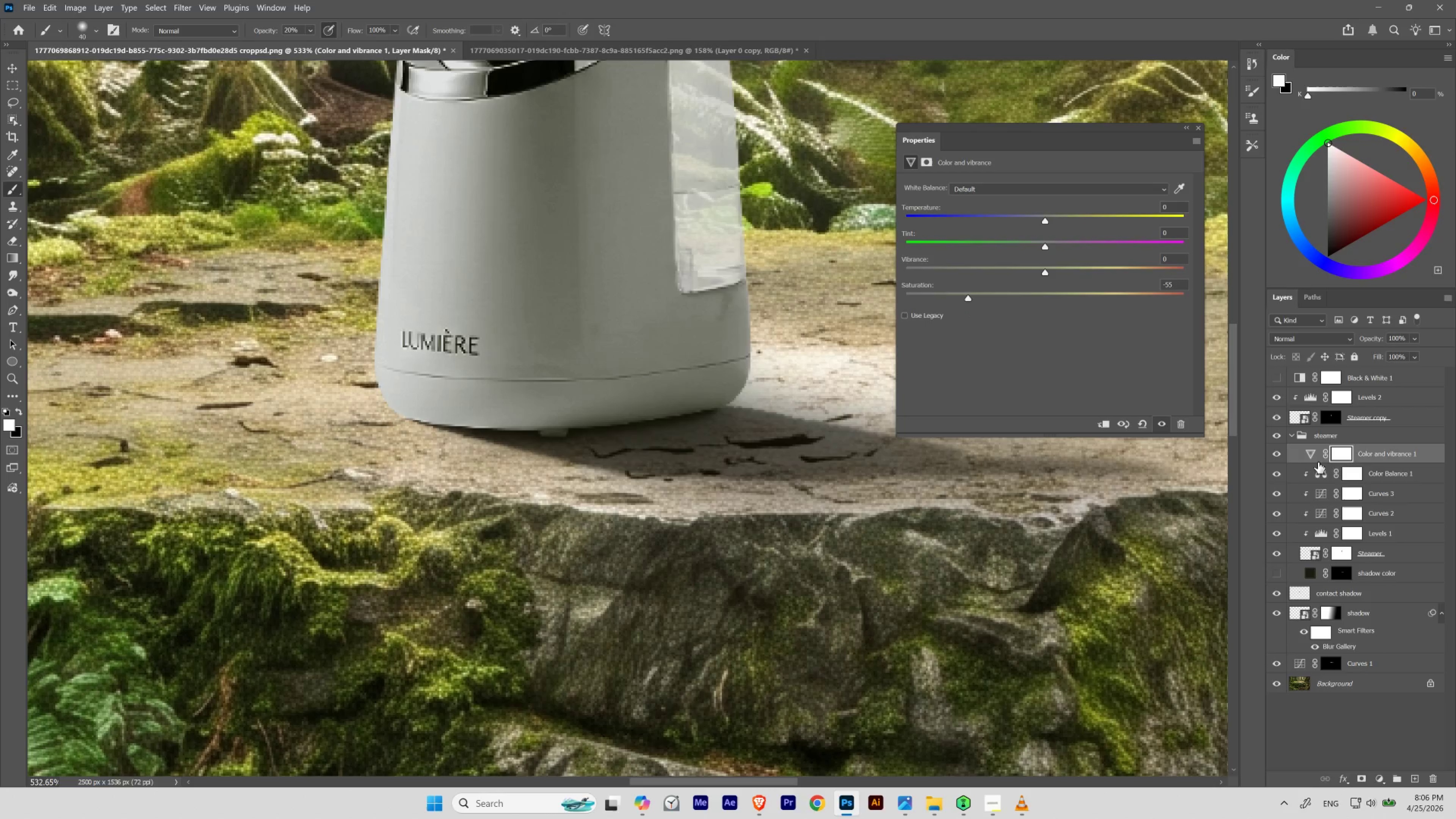 
hold_key(key=AltLeft, duration=0.78)
left_click([1313, 464])
 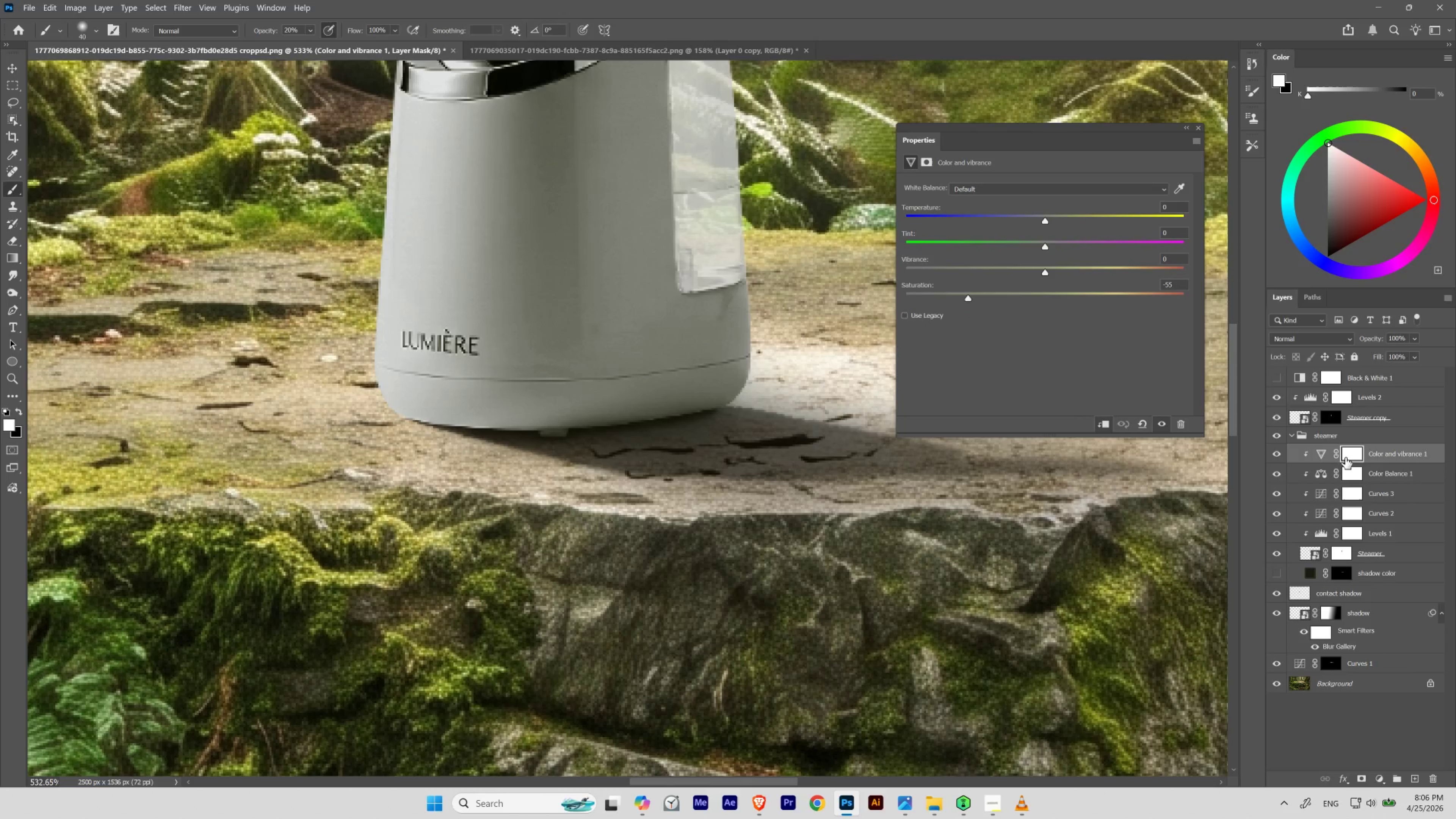 
left_click([1349, 456])
 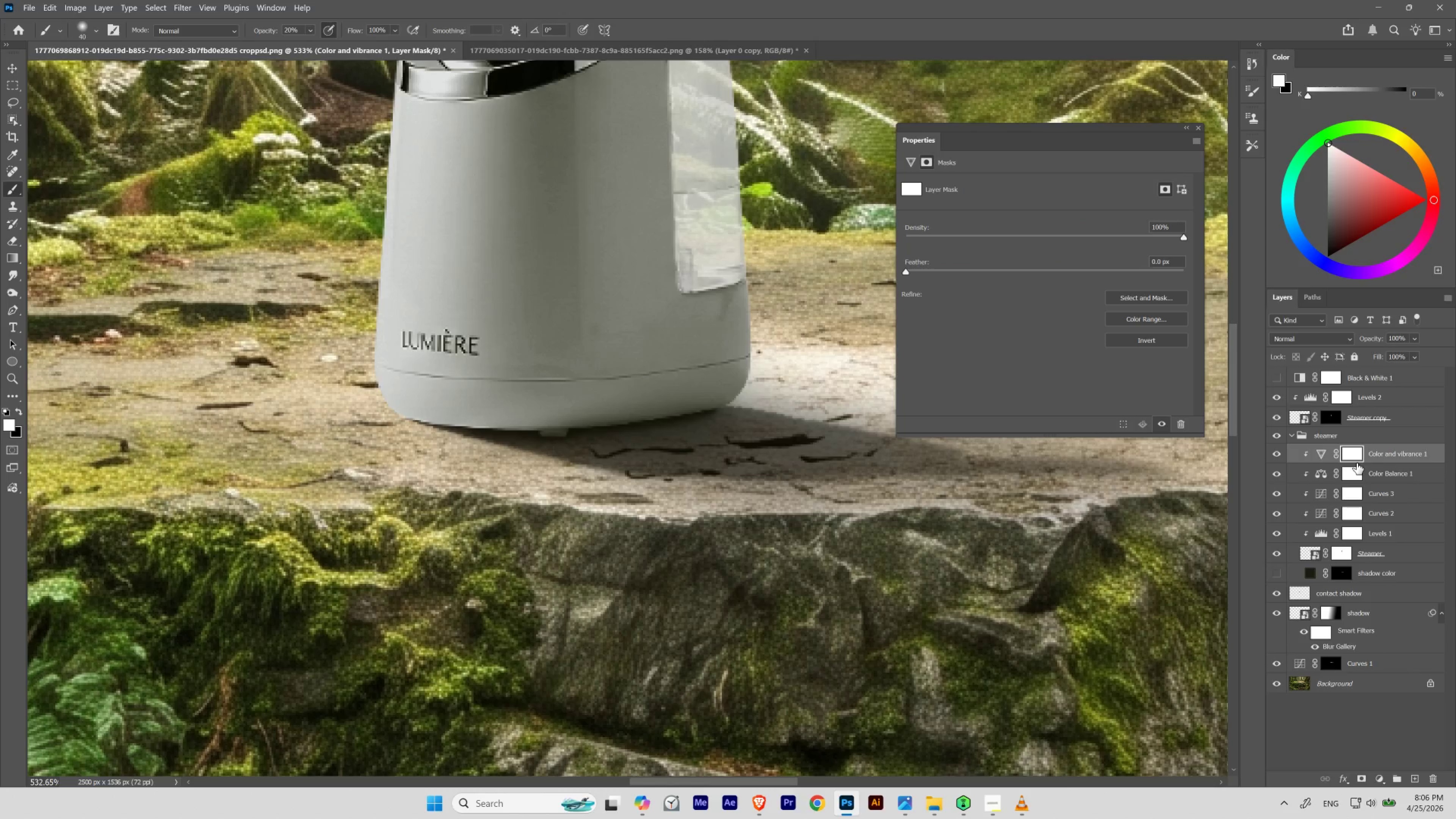 
key(Control+I)
 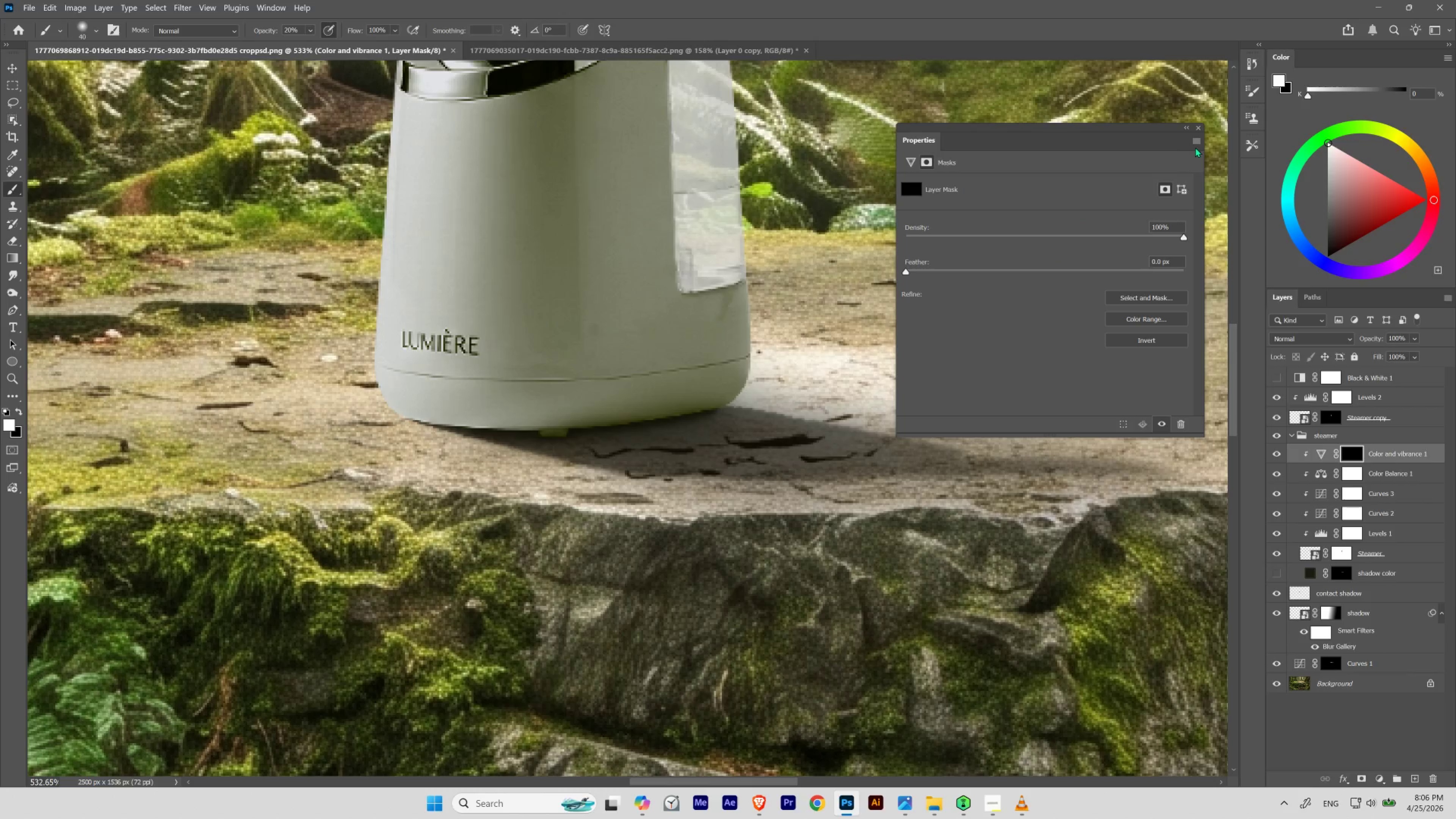 
left_click([1201, 125])
 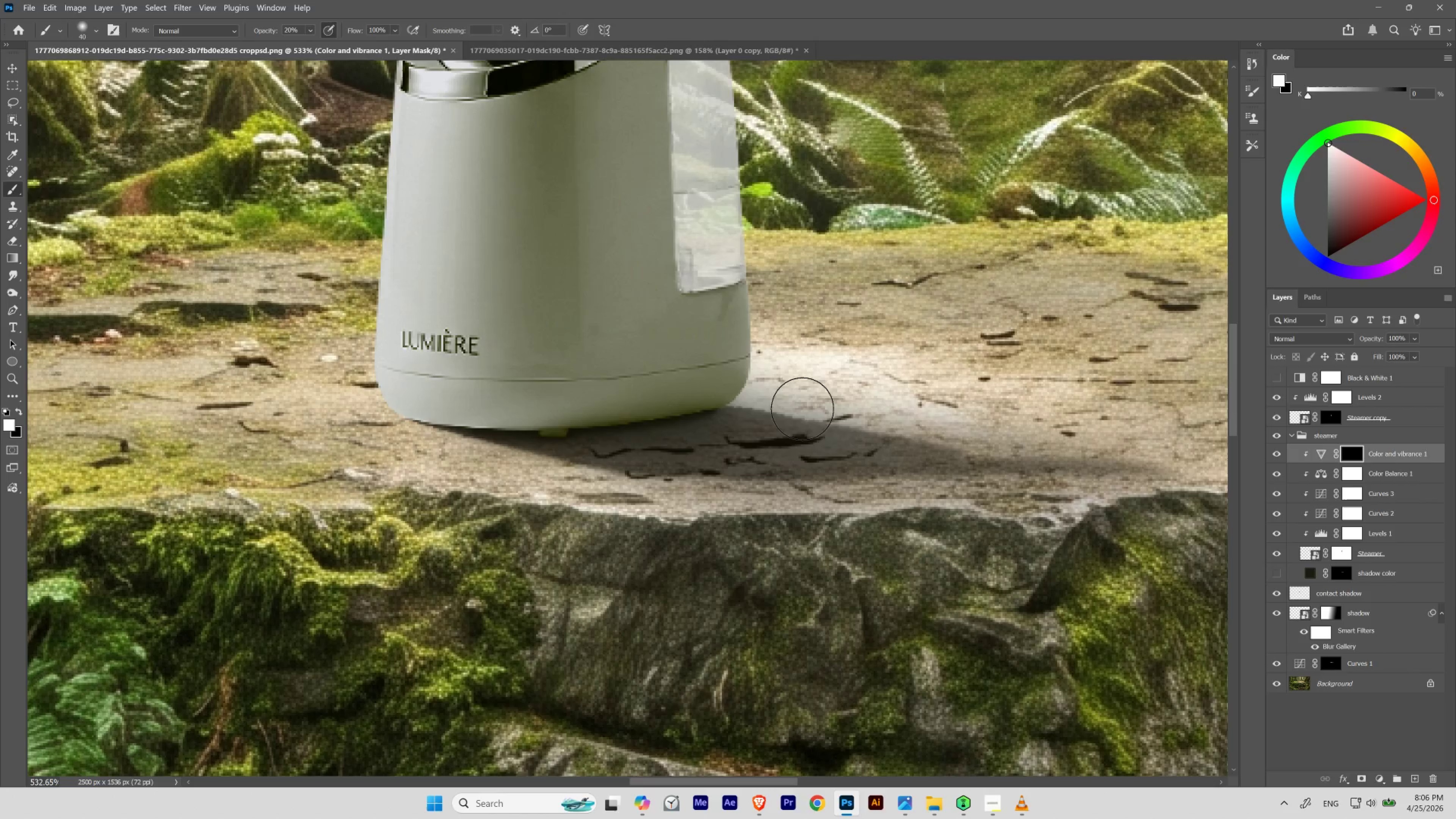 
key(BracketLeft)
 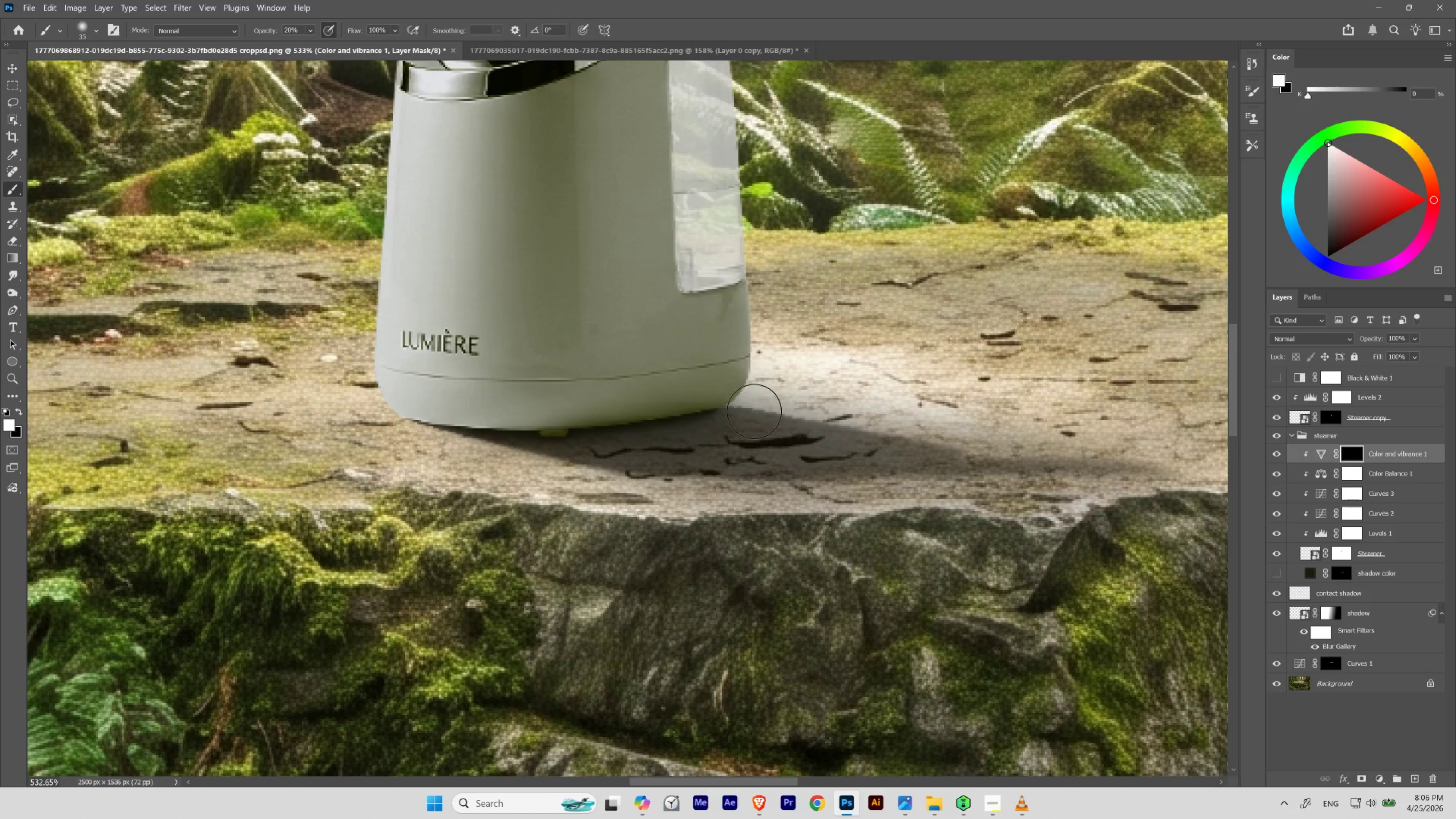 
key(BracketLeft)
 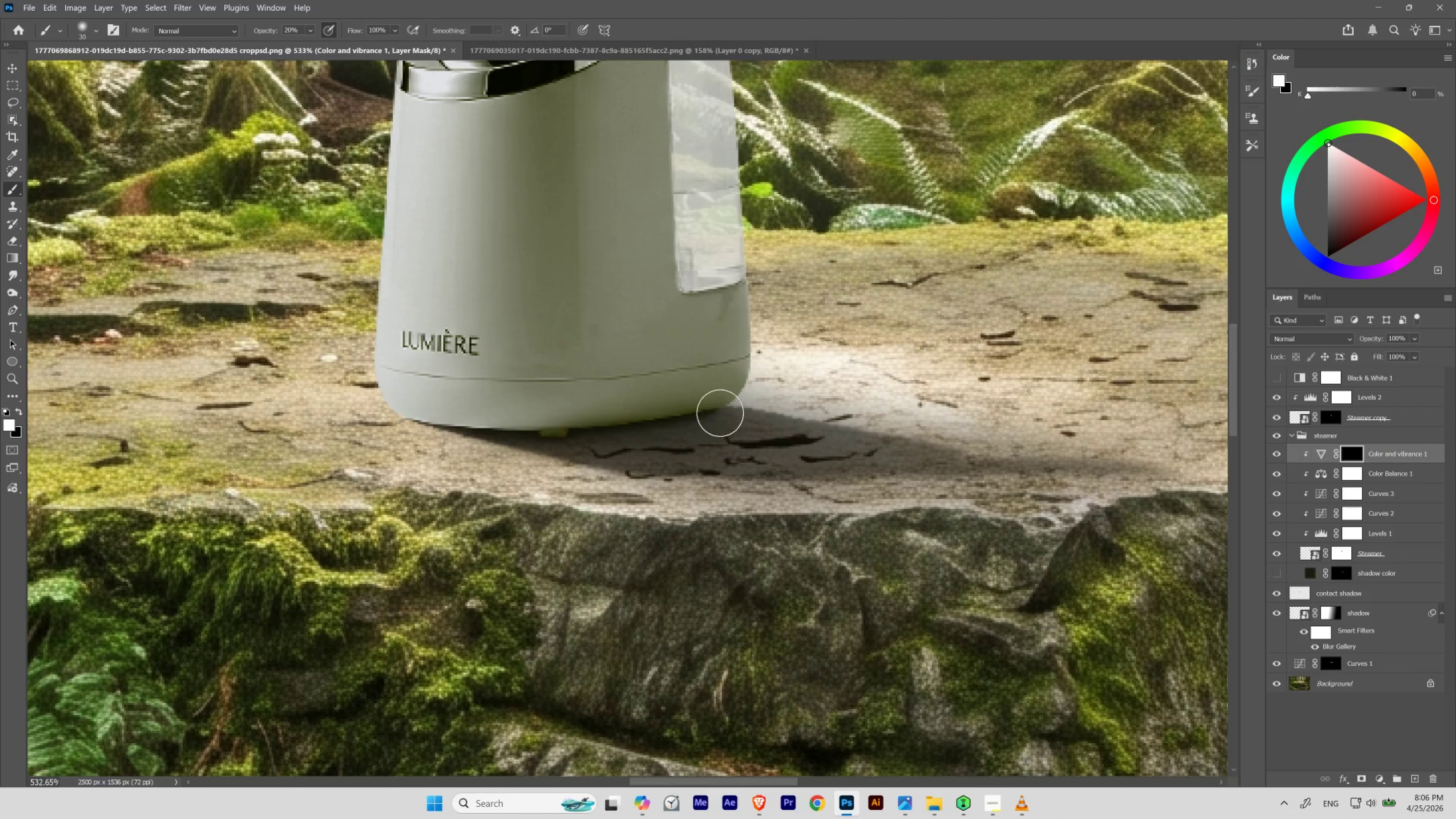 
key(BracketLeft)
 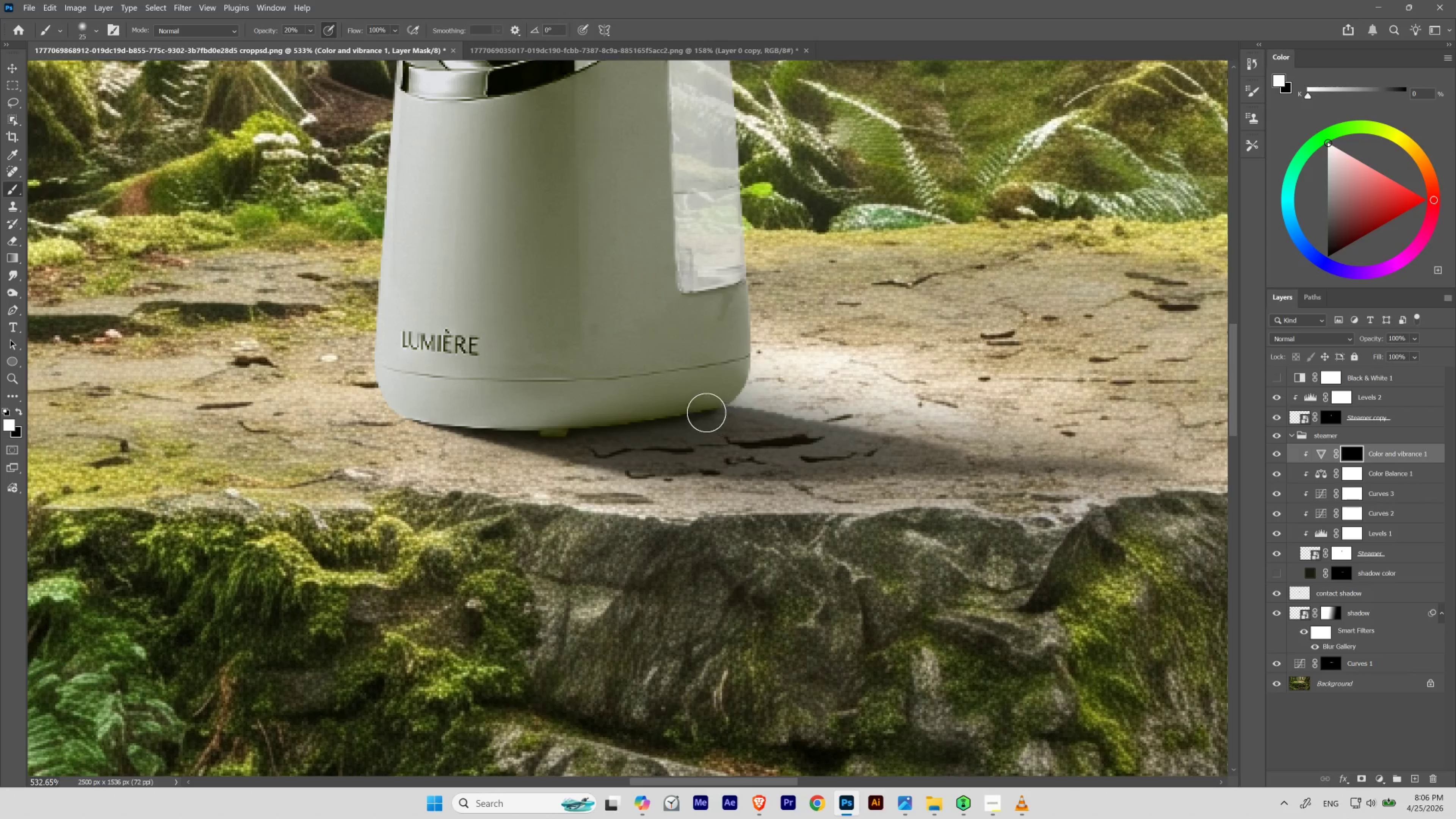 
key(BracketLeft)
 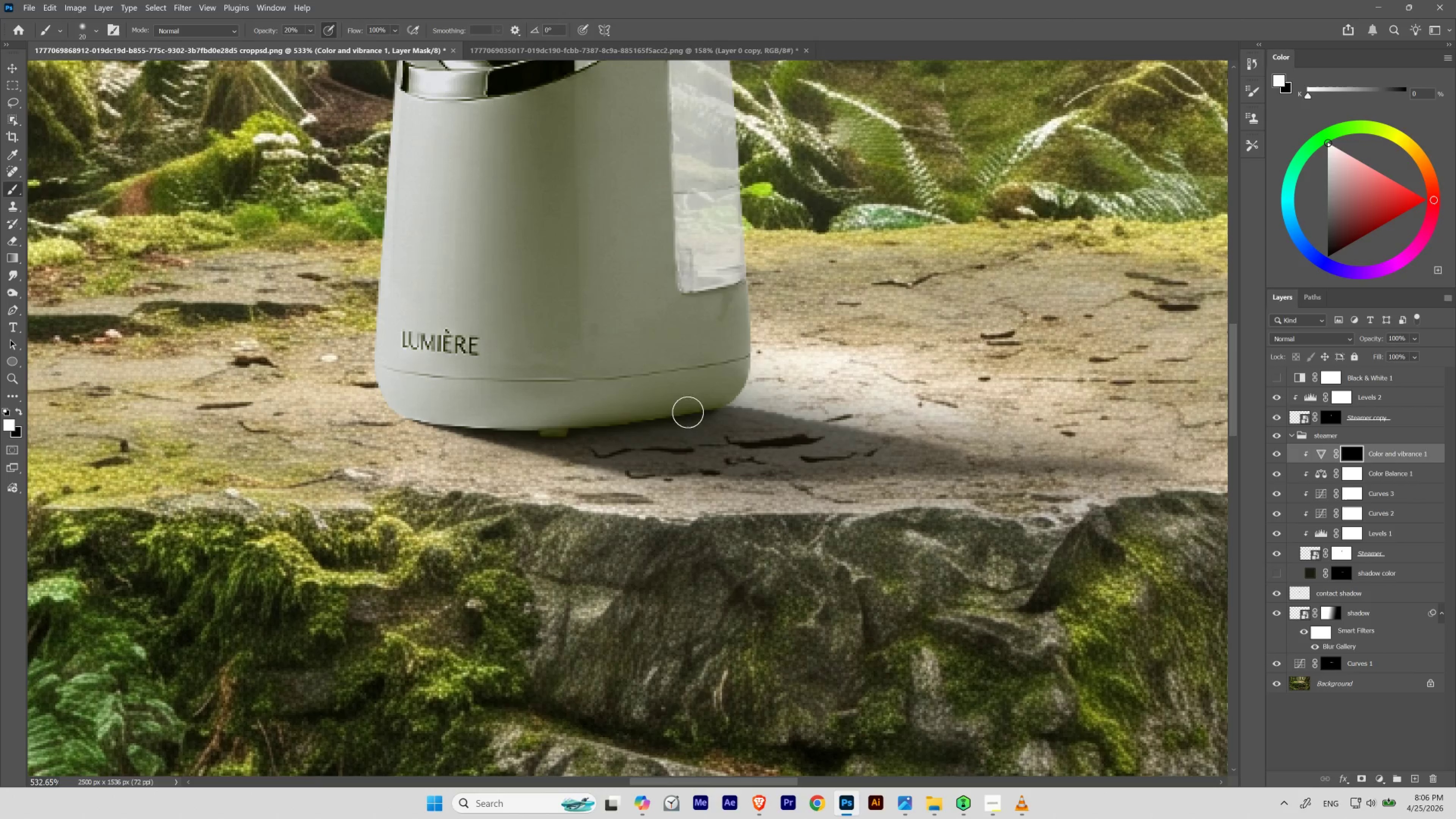 
key(BracketLeft)
 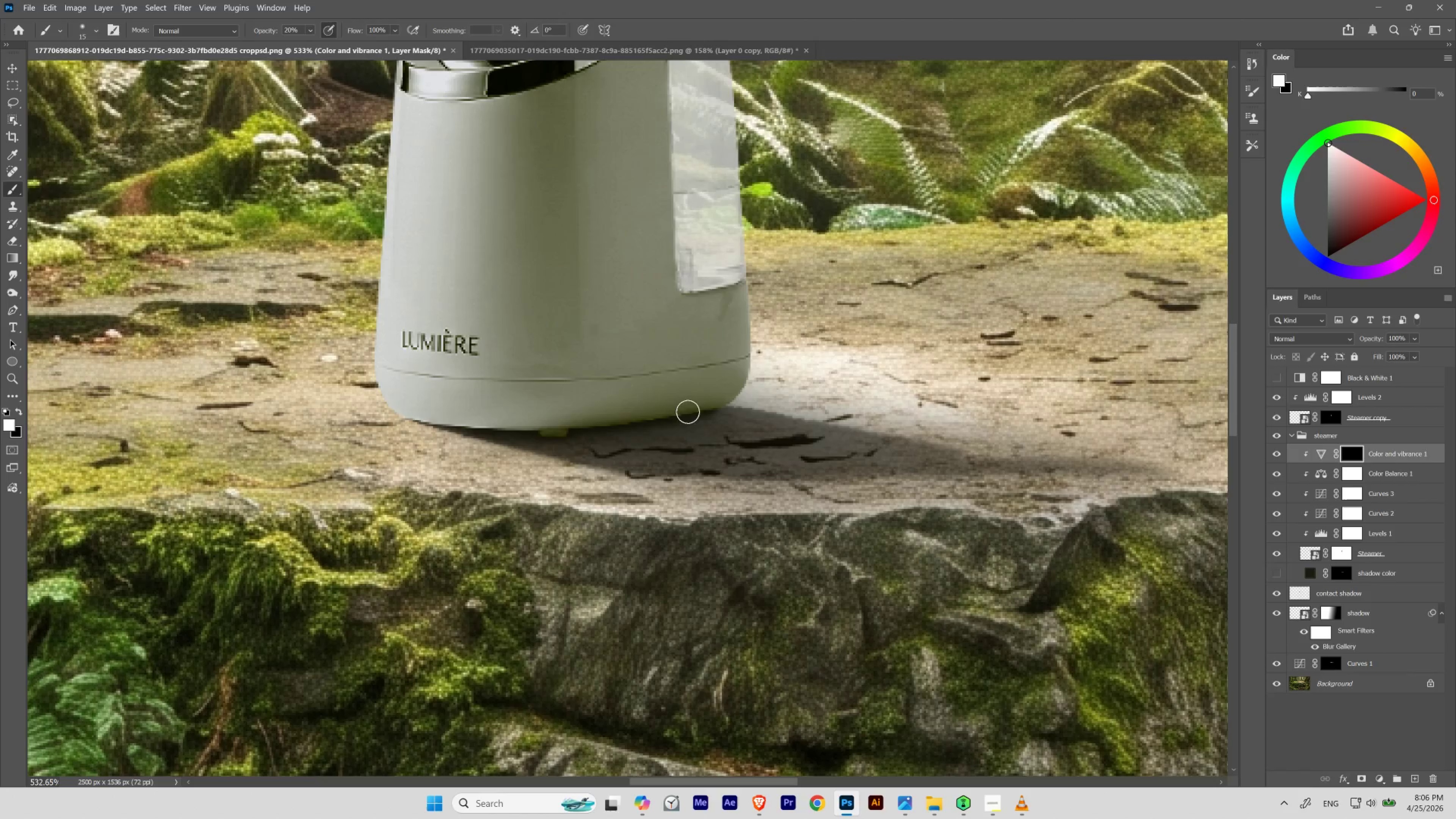 
key(BracketLeft)
 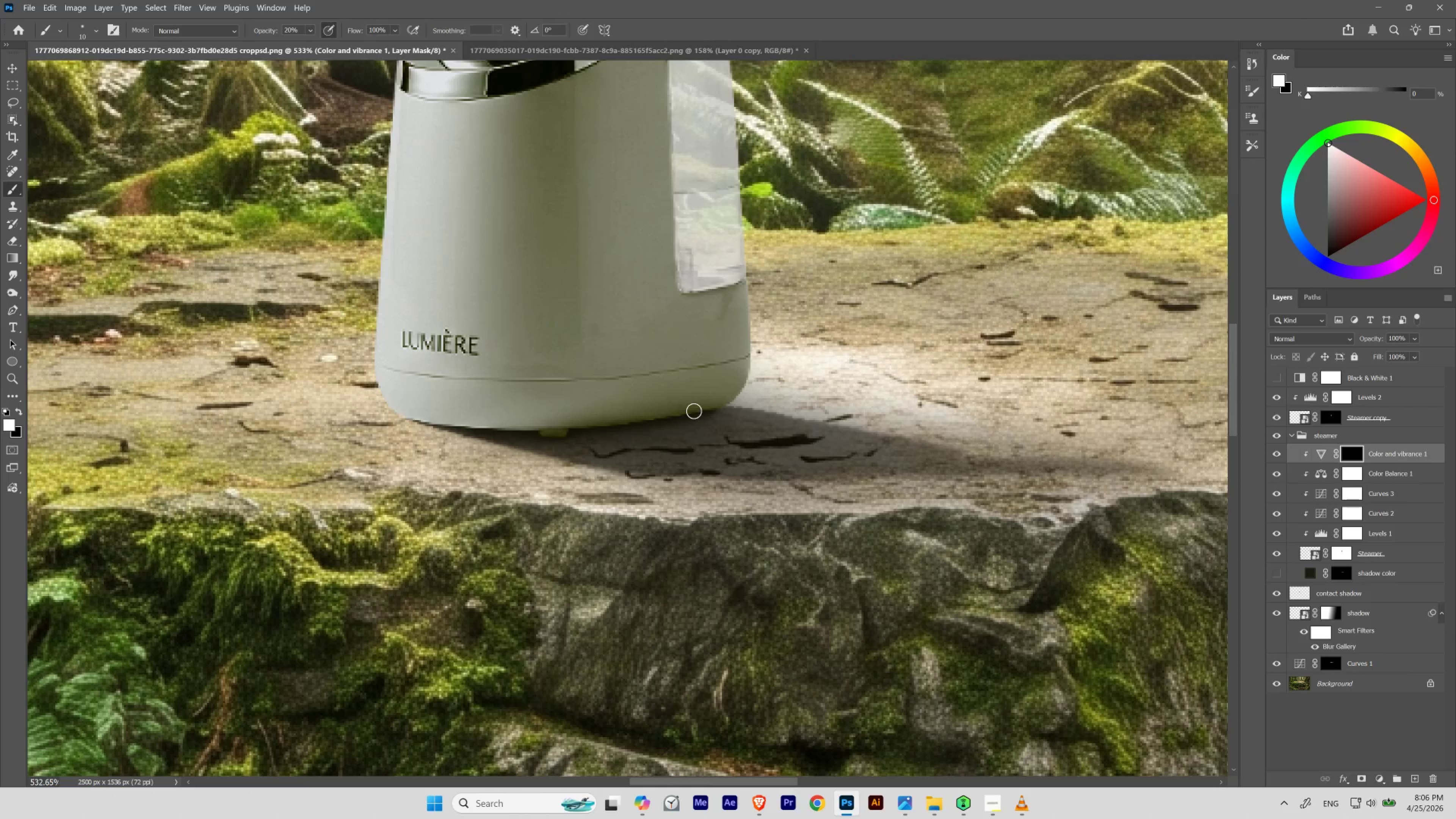 
key(BracketRight)
 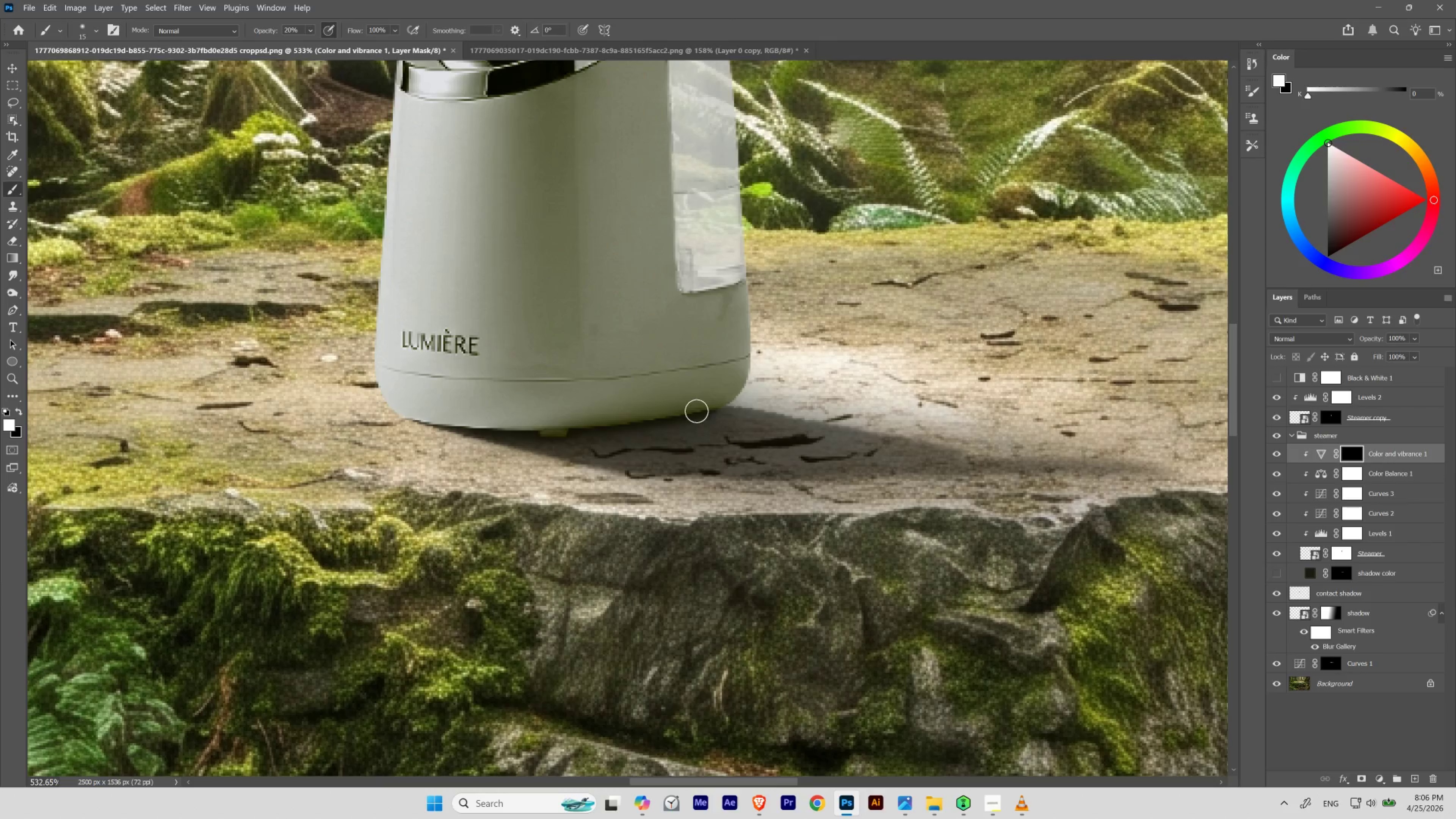 
key(BracketLeft)
 